 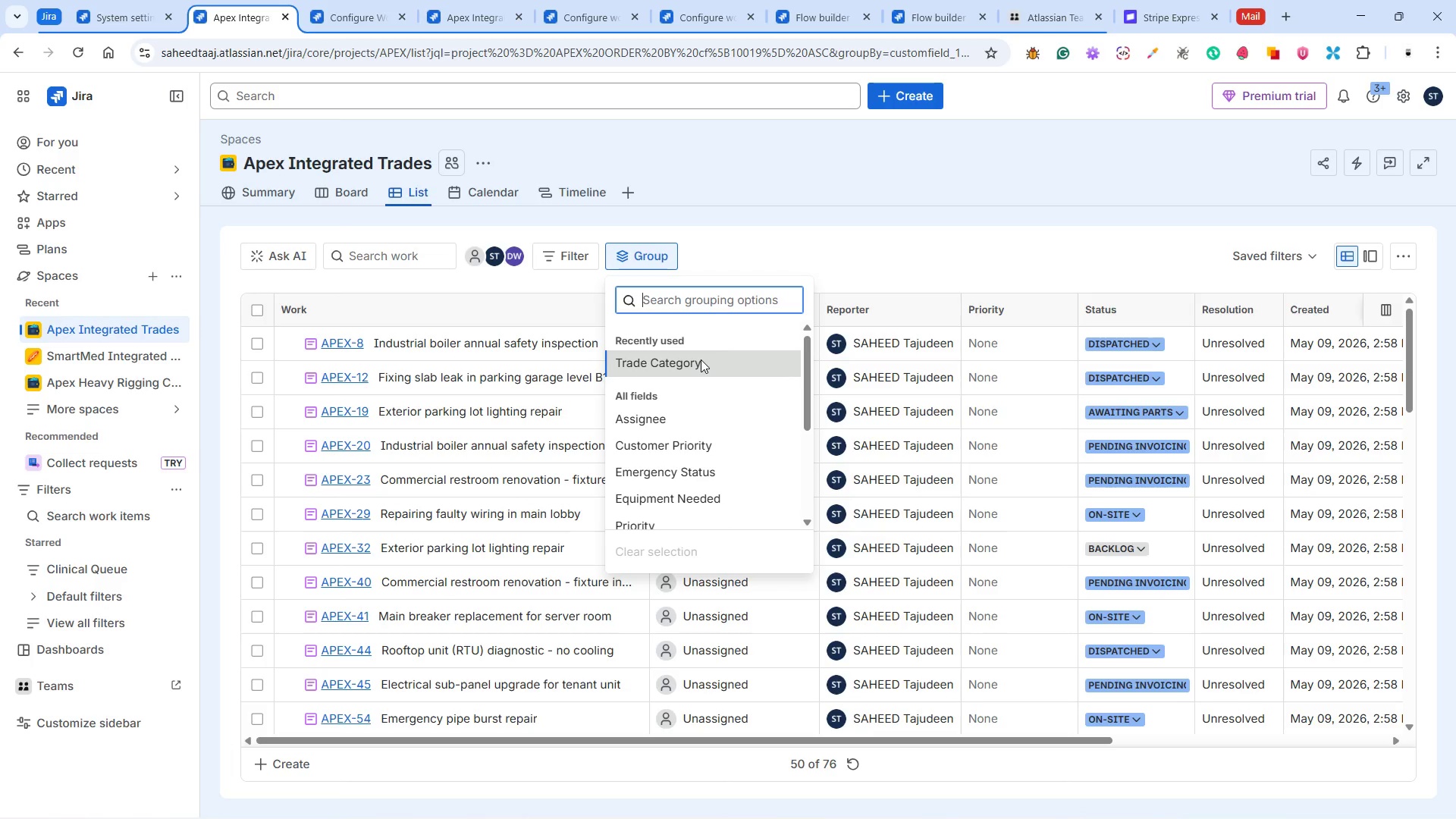 
left_click([1295, 252])
 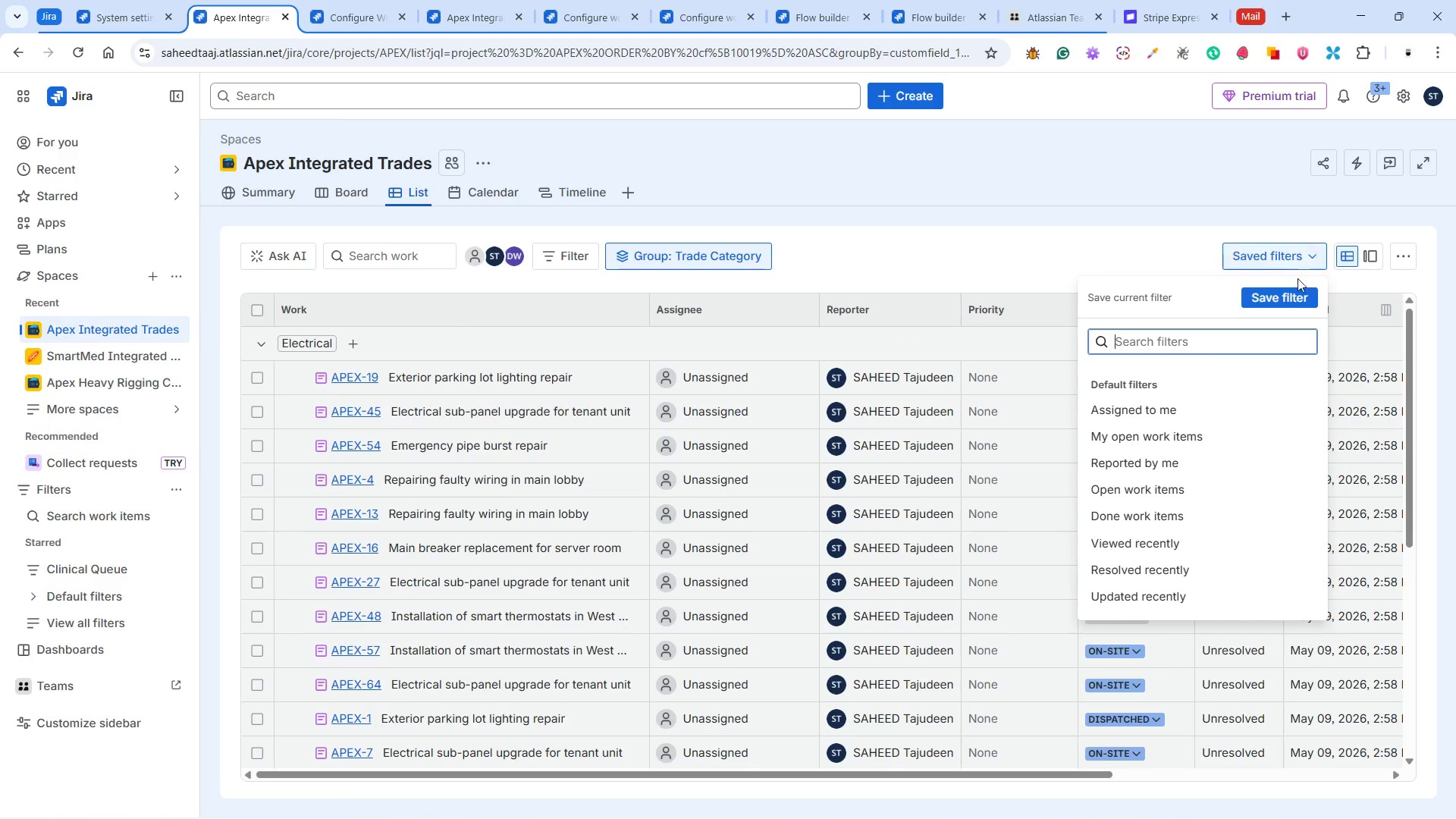 
left_click([1287, 290])
 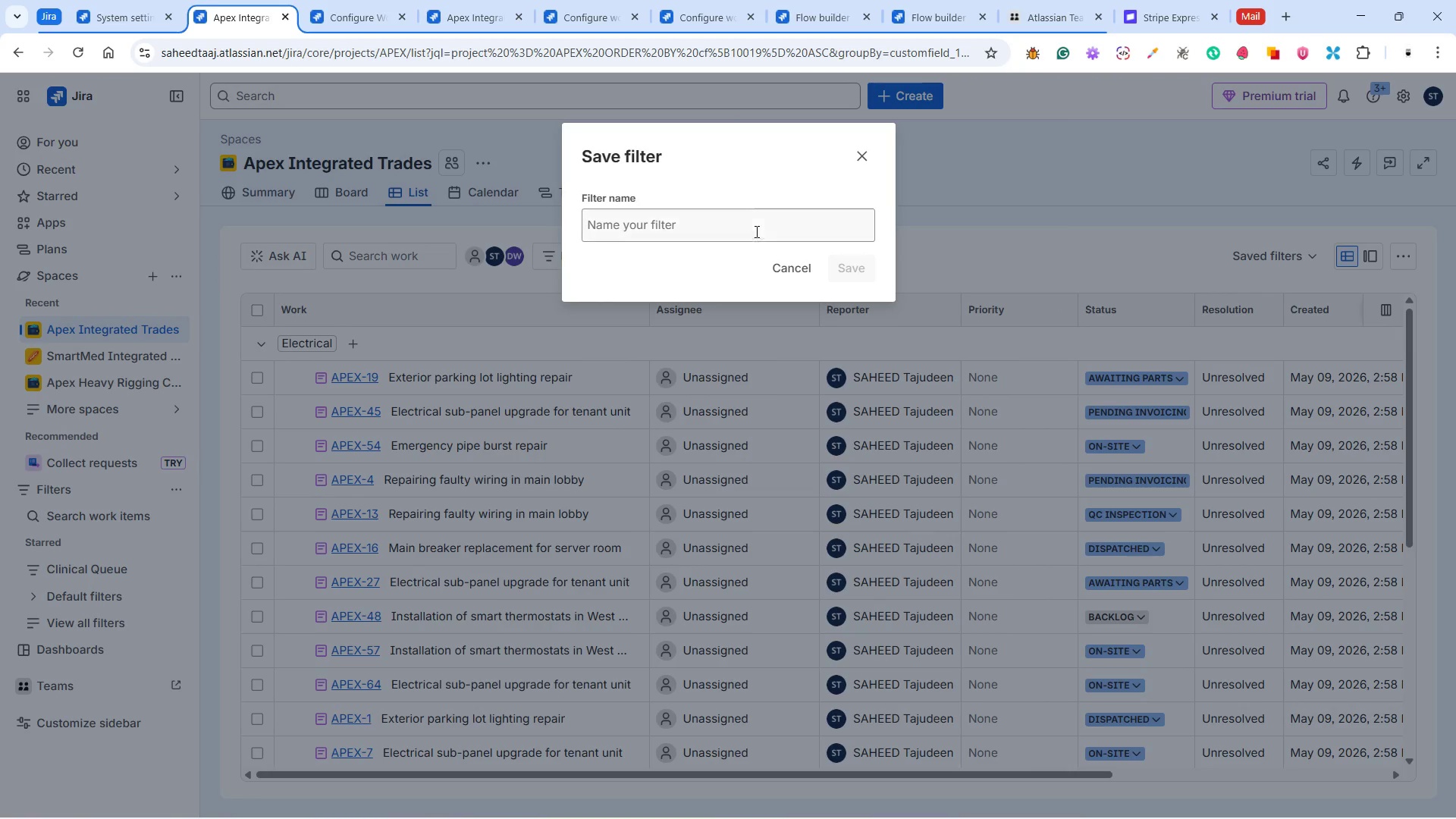 
left_click([746, 228])
 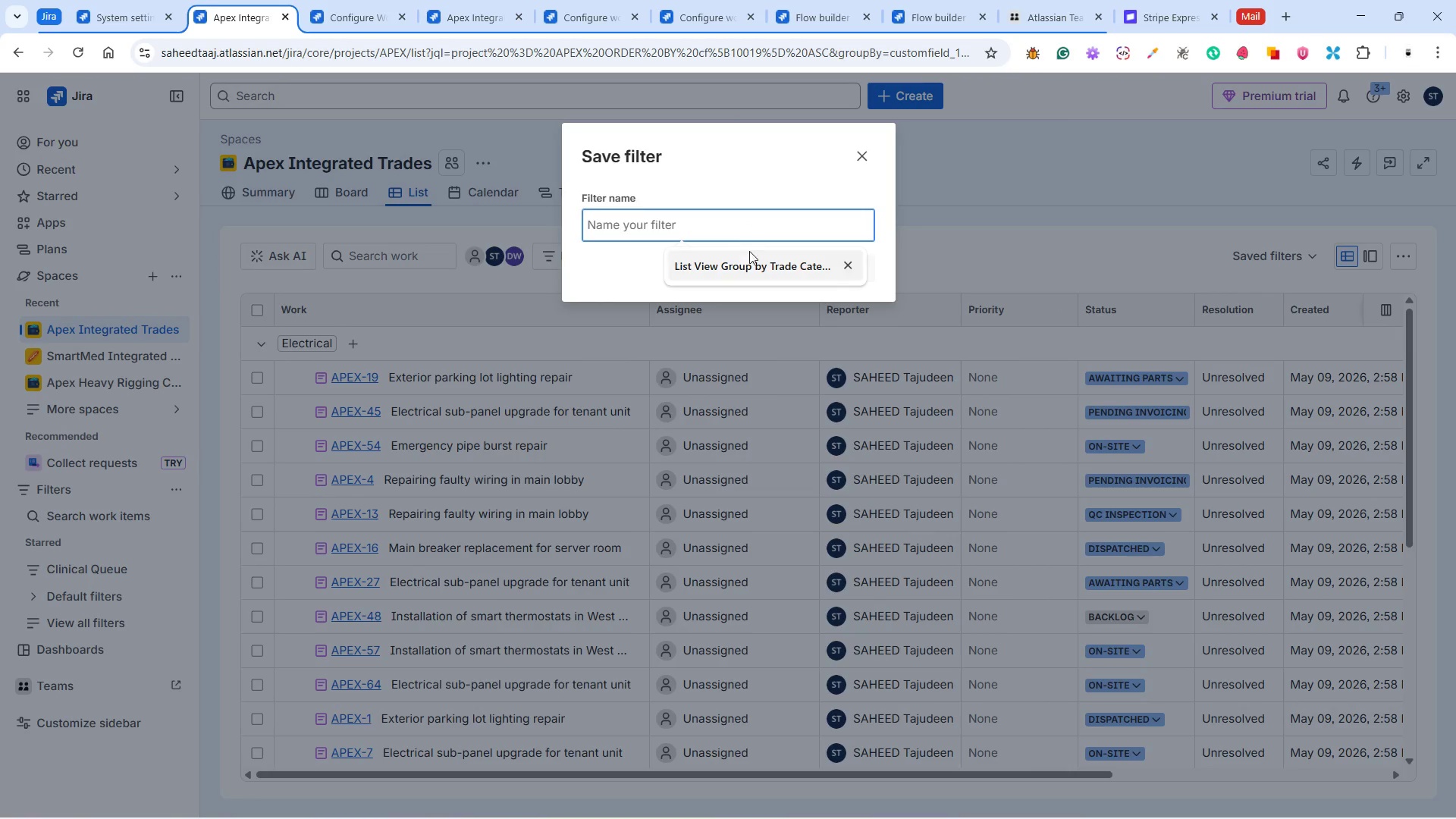 
left_click([746, 255])
 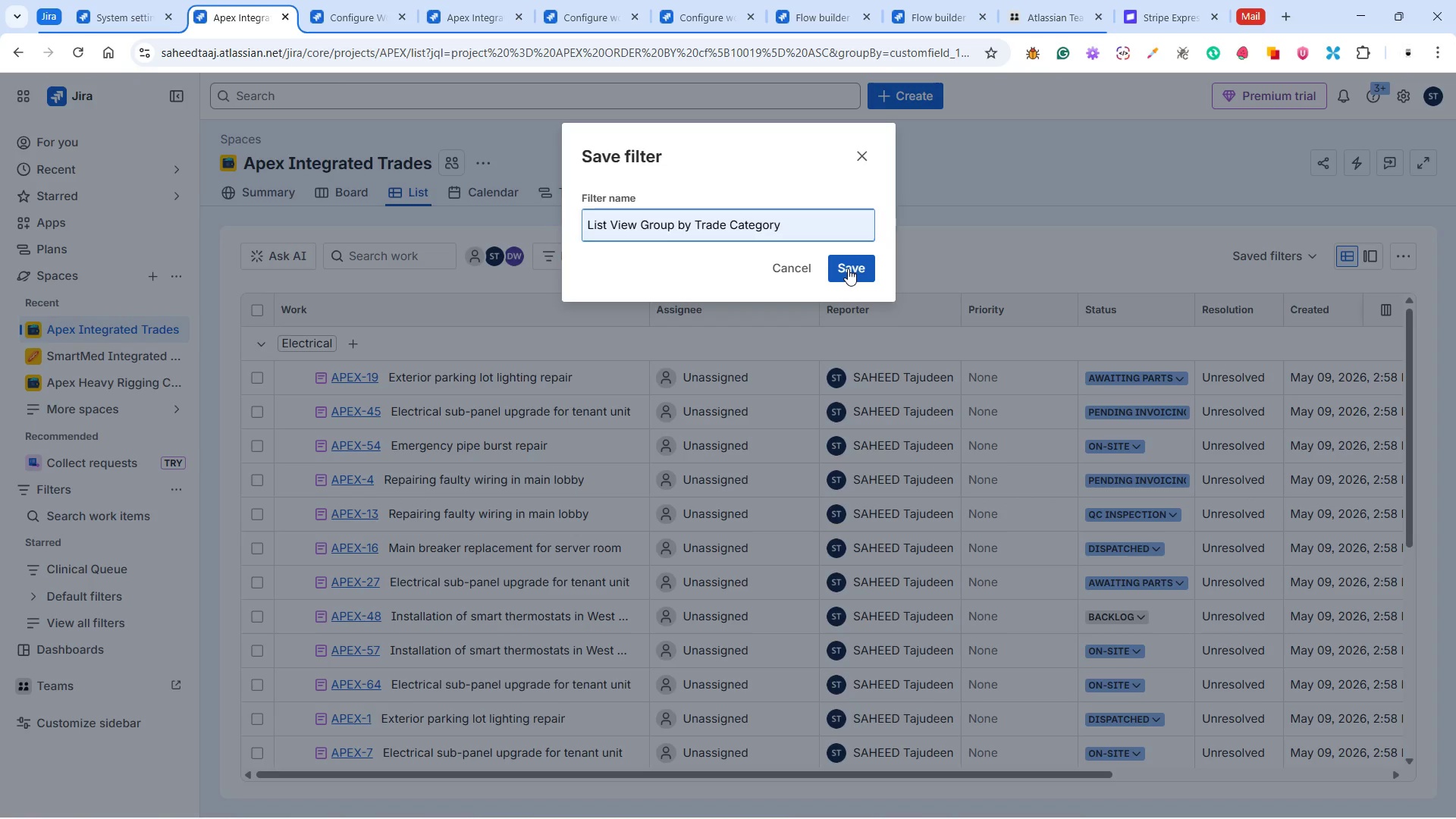 
wait(6.72)
 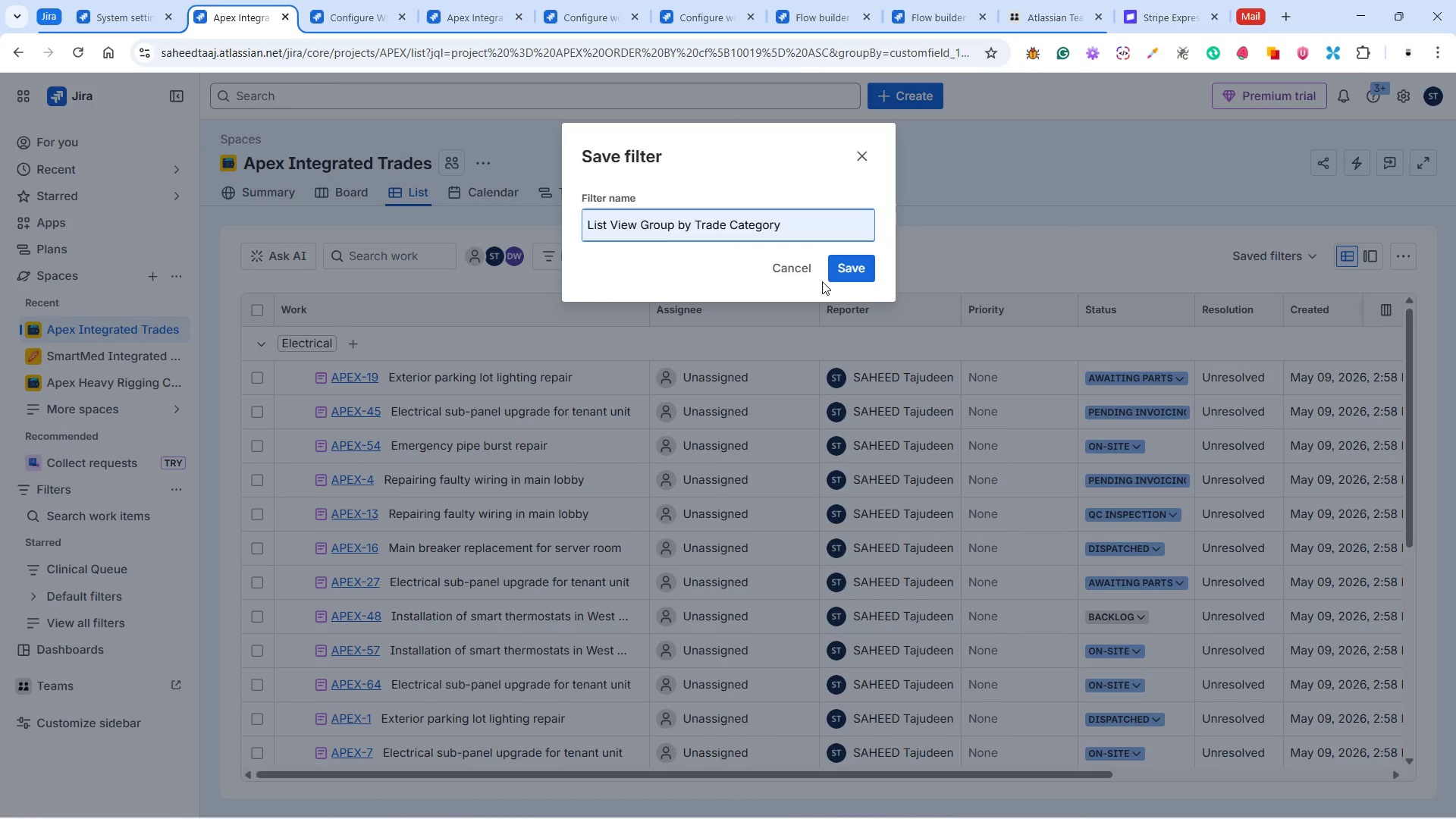 
hold_key(key=Backspace, duration=1.5)
 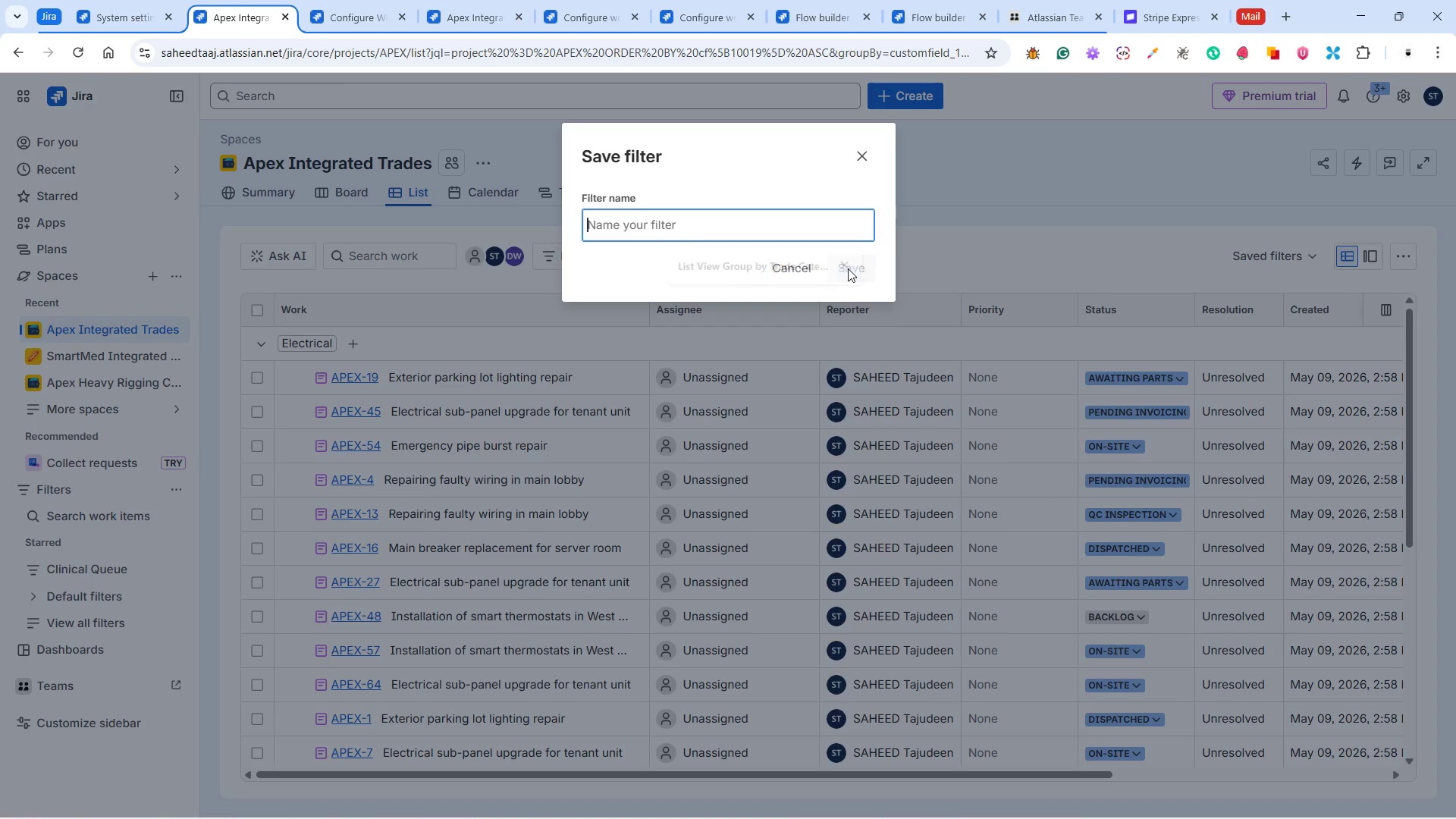 
key(Backspace)
 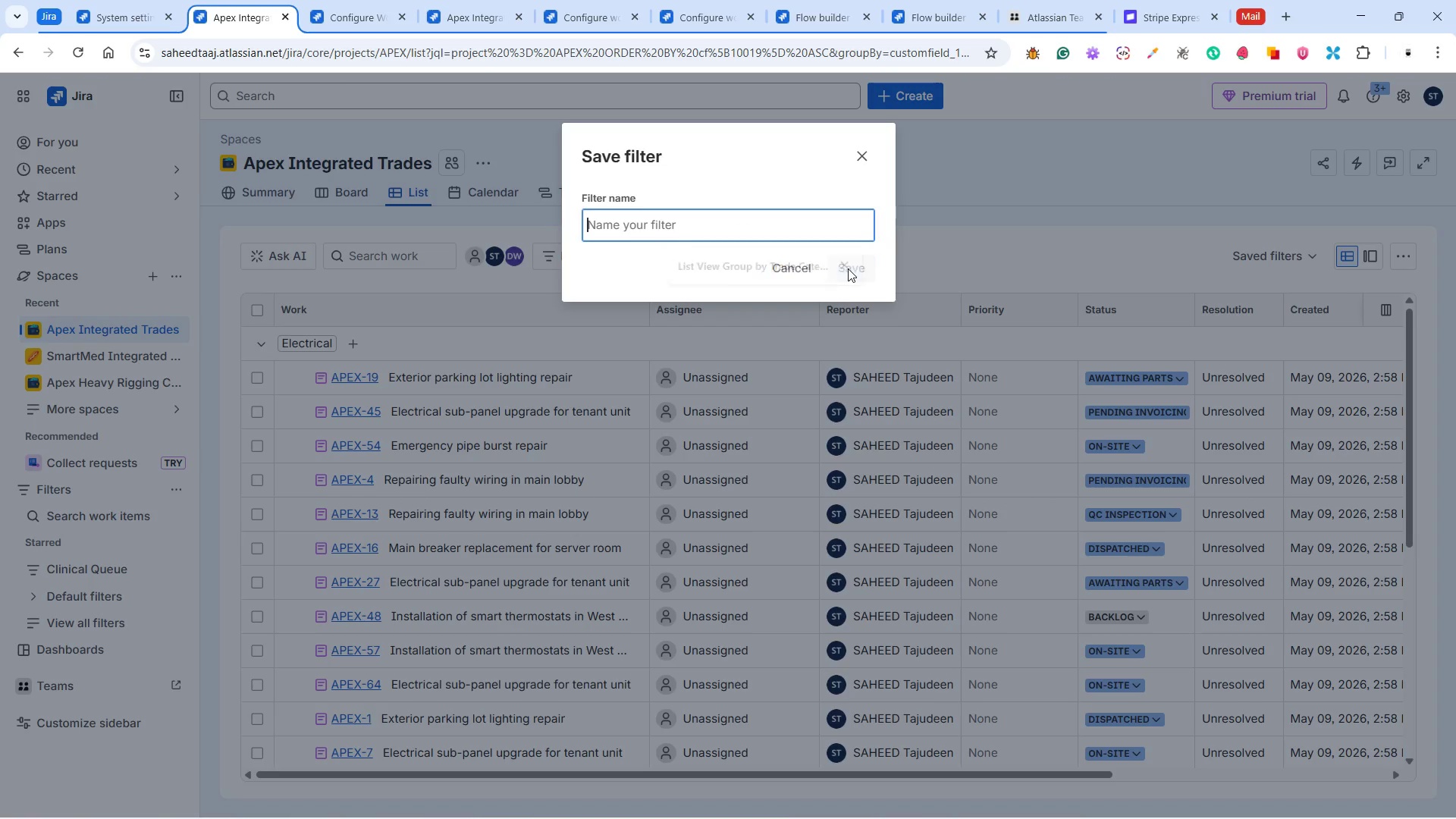 
key(Backspace)
 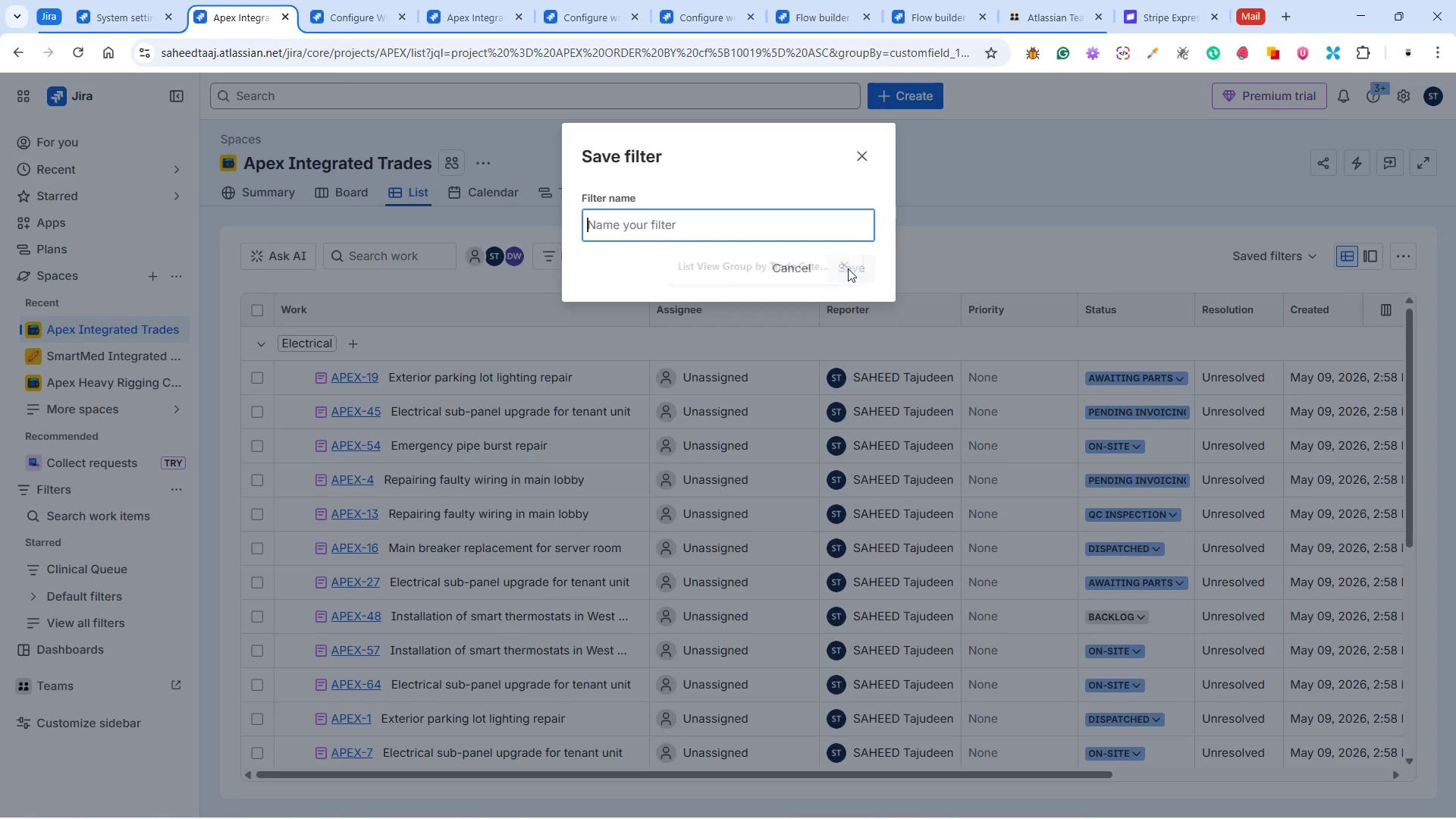 
key(Backspace)
 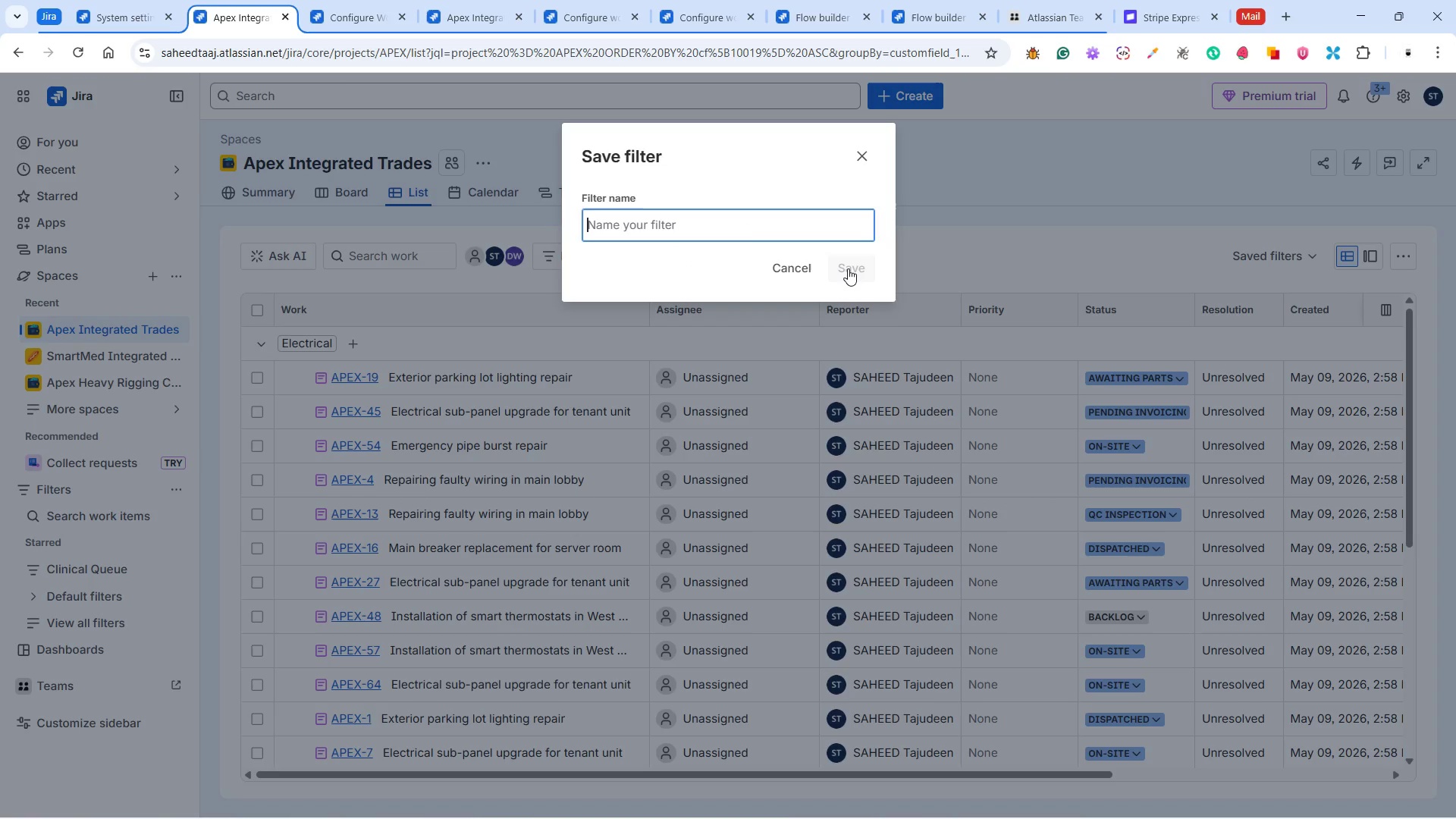 
wait(5.98)
 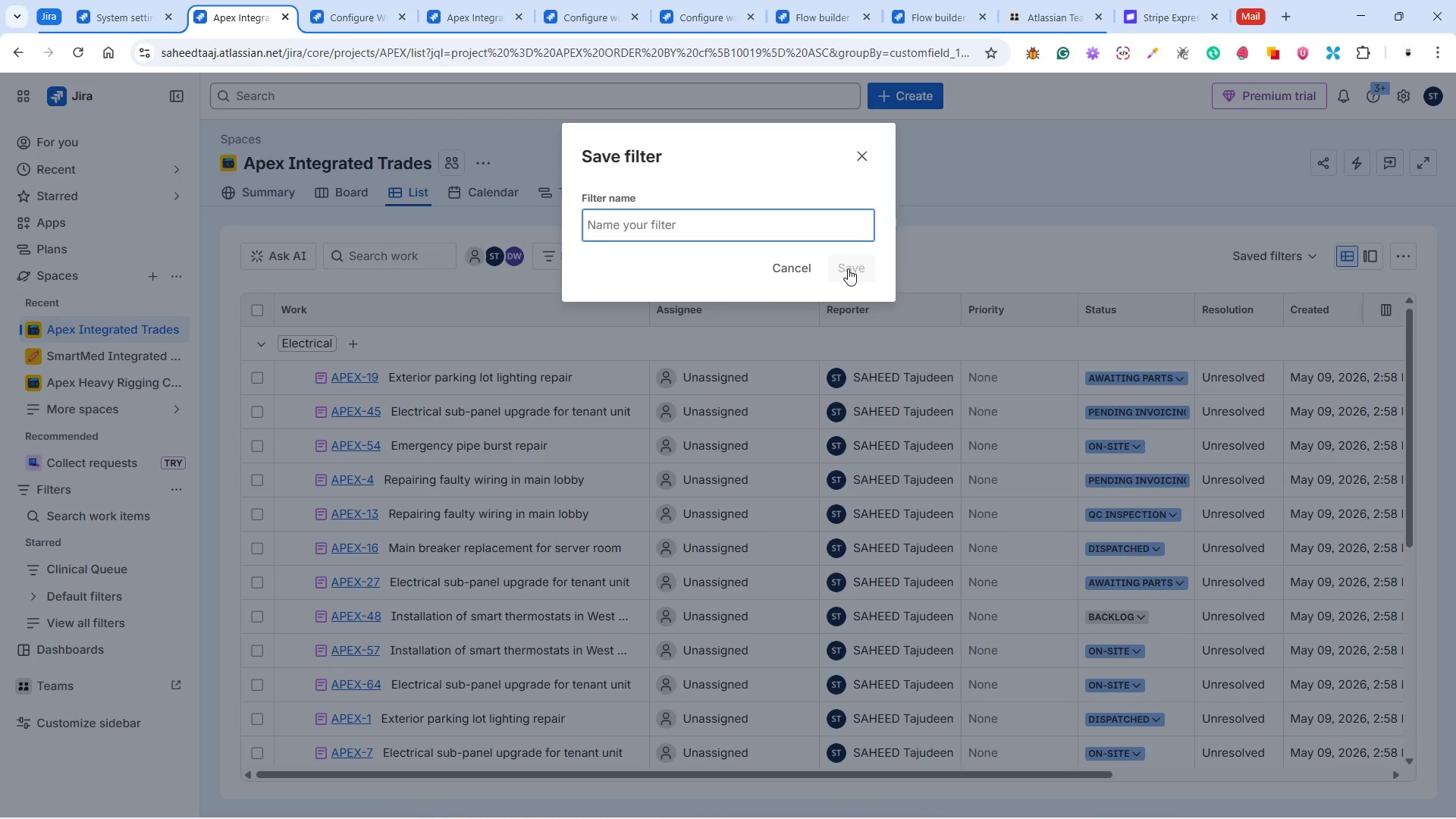 
type(Grouped by )
 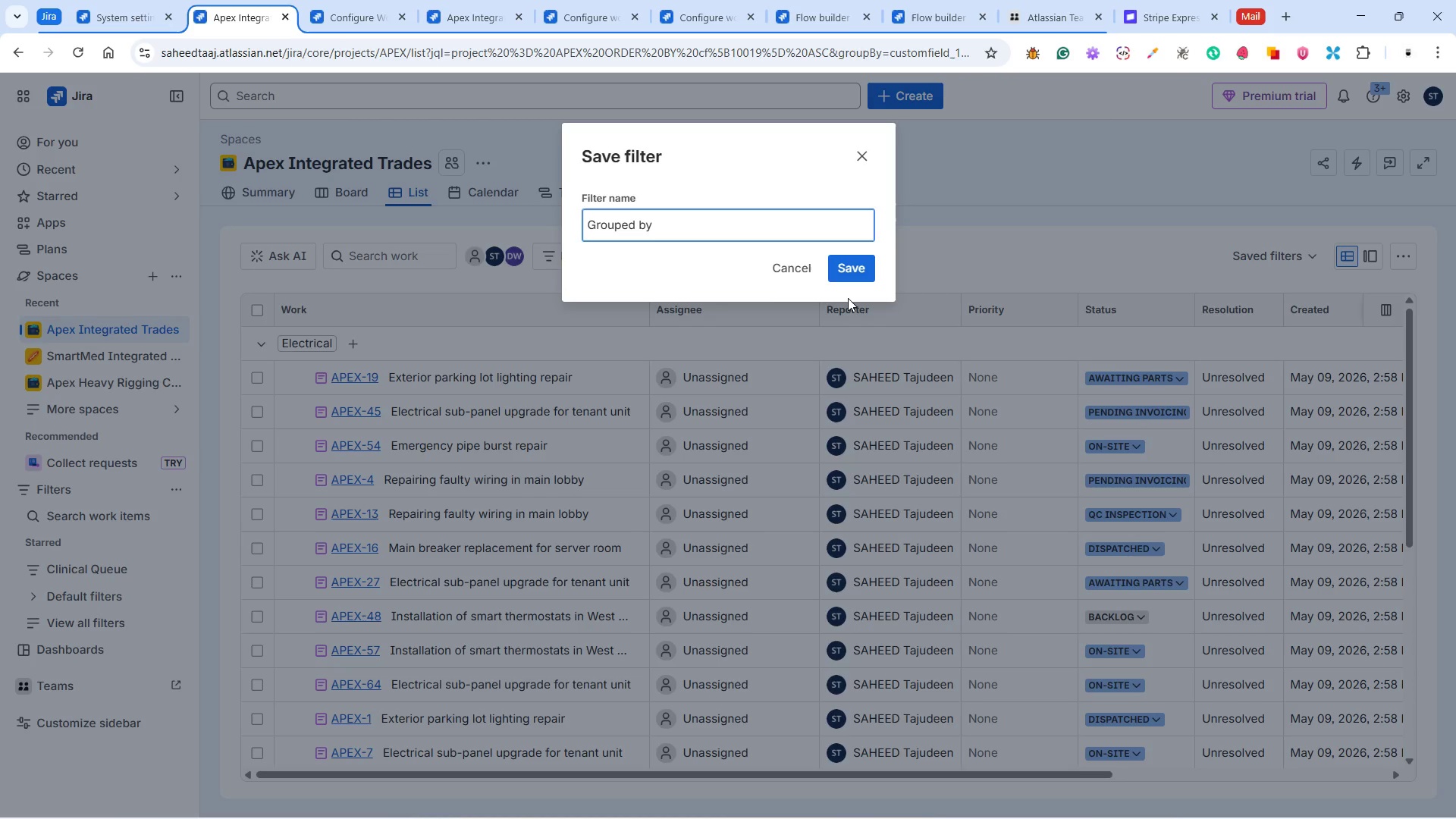 
wait(8.84)
 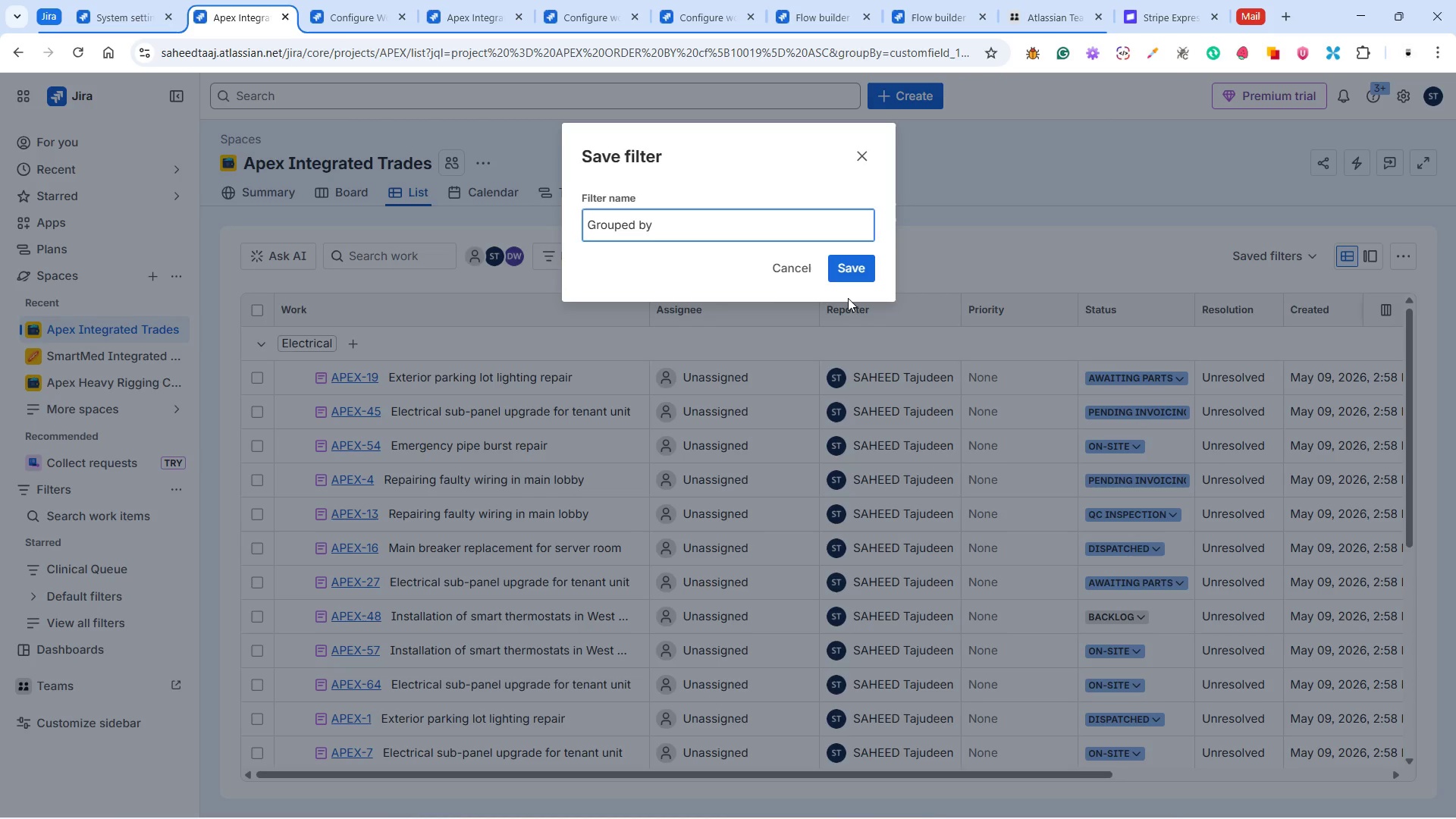 
type(Trade Category (List View))
 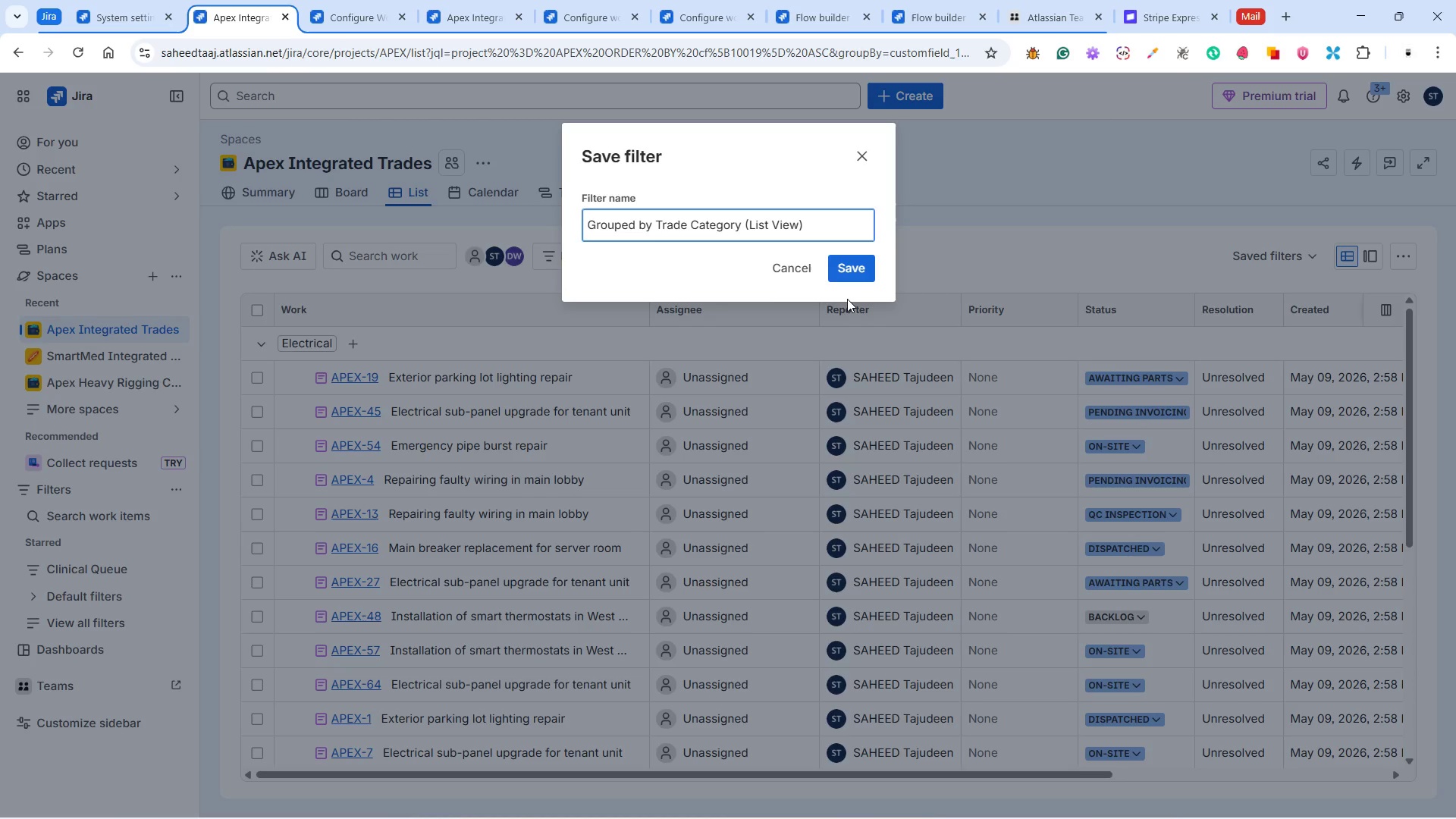 
left_click([861, 266])
 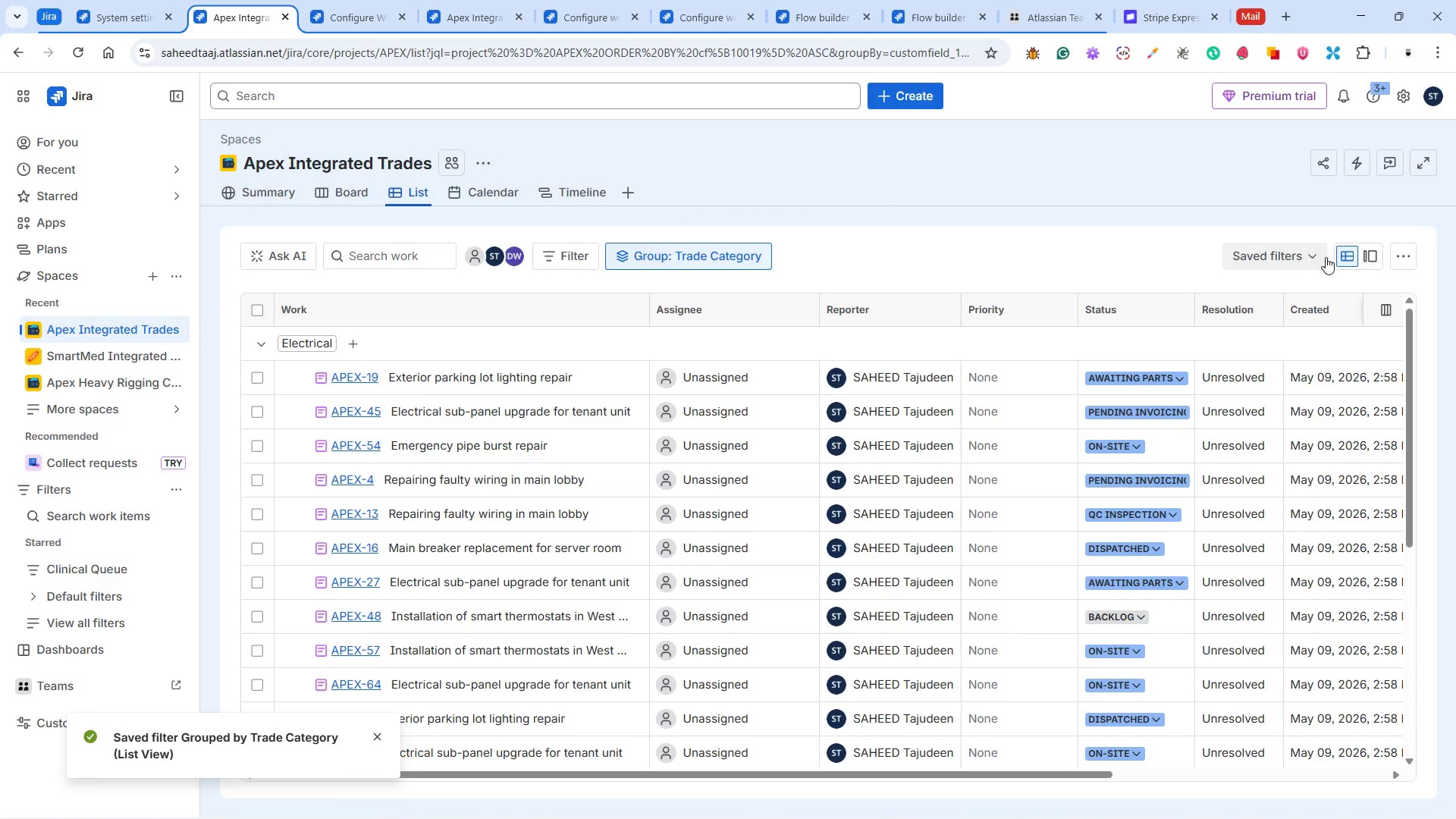 
wait(6.64)
 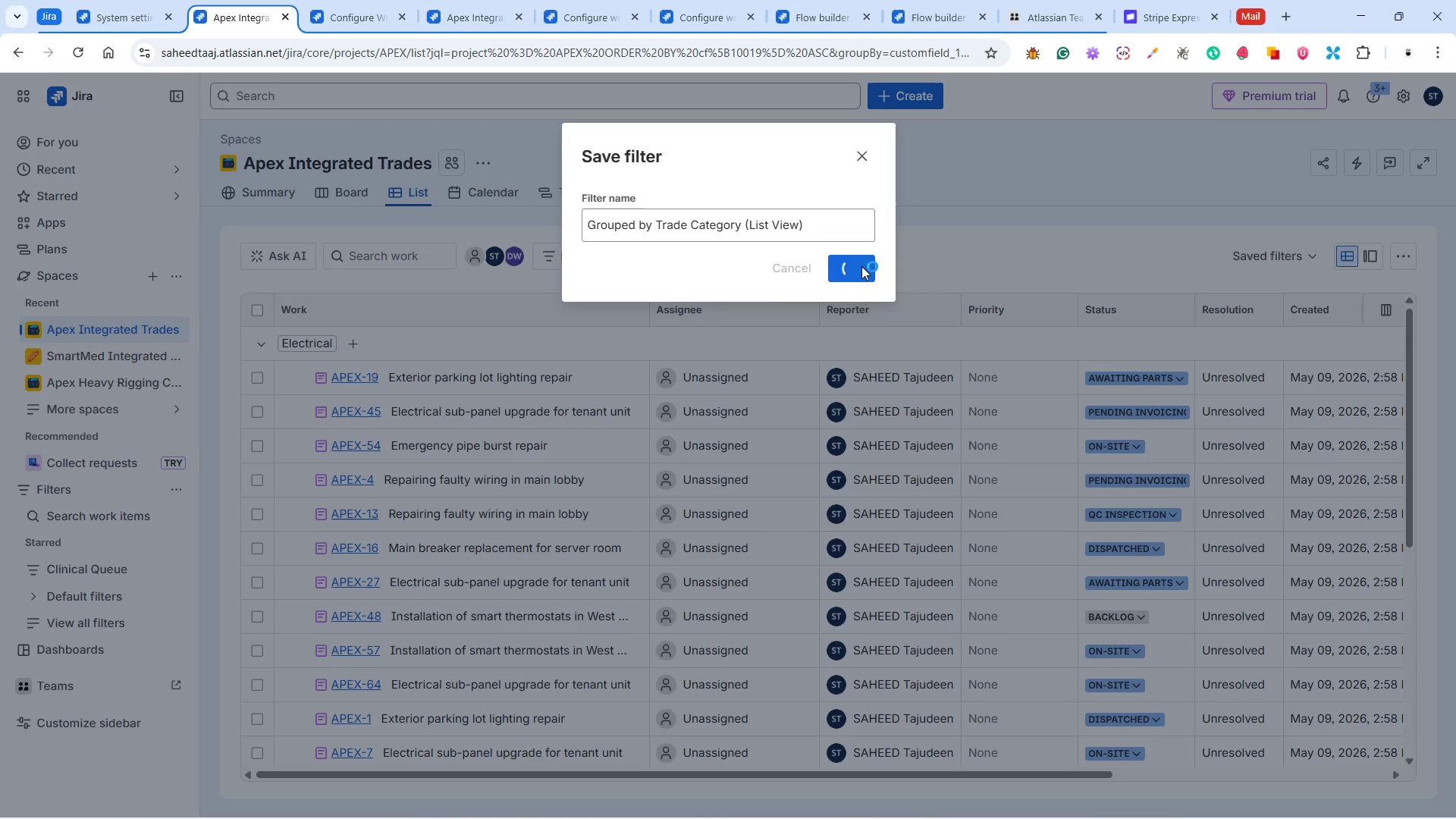 
left_click([1284, 256])
 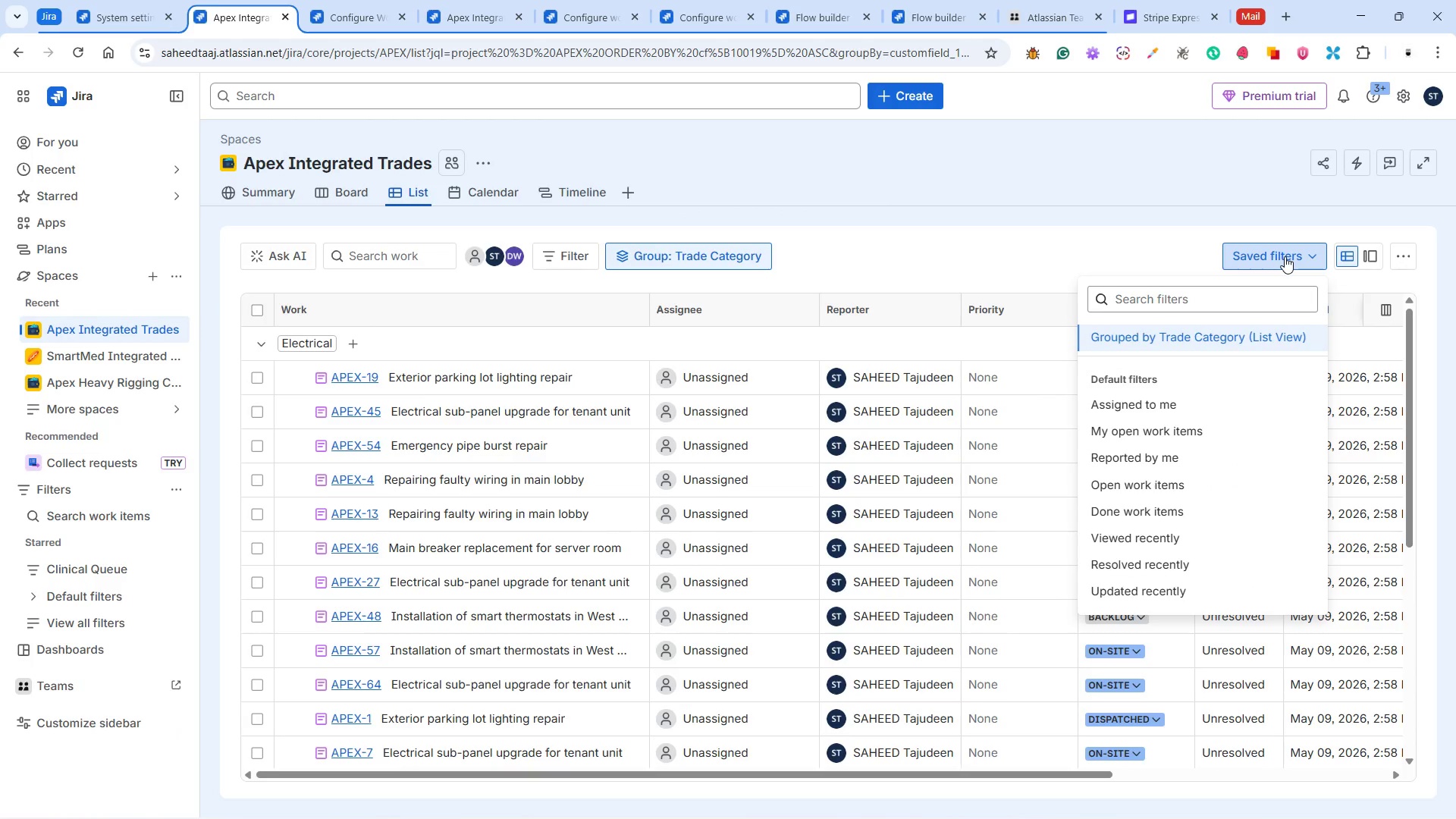 
wait(9.14)
 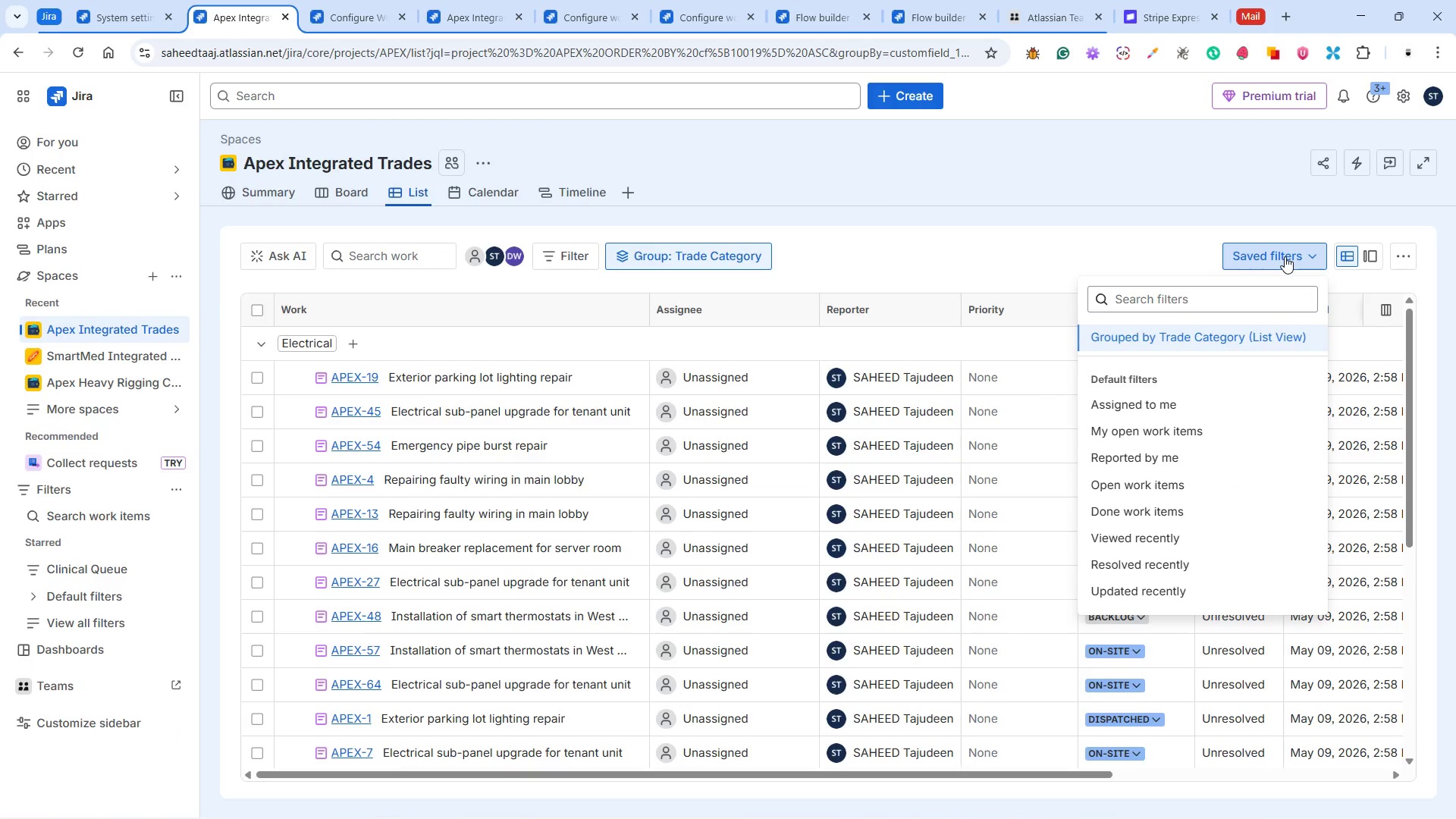 
left_click([847, 250])
 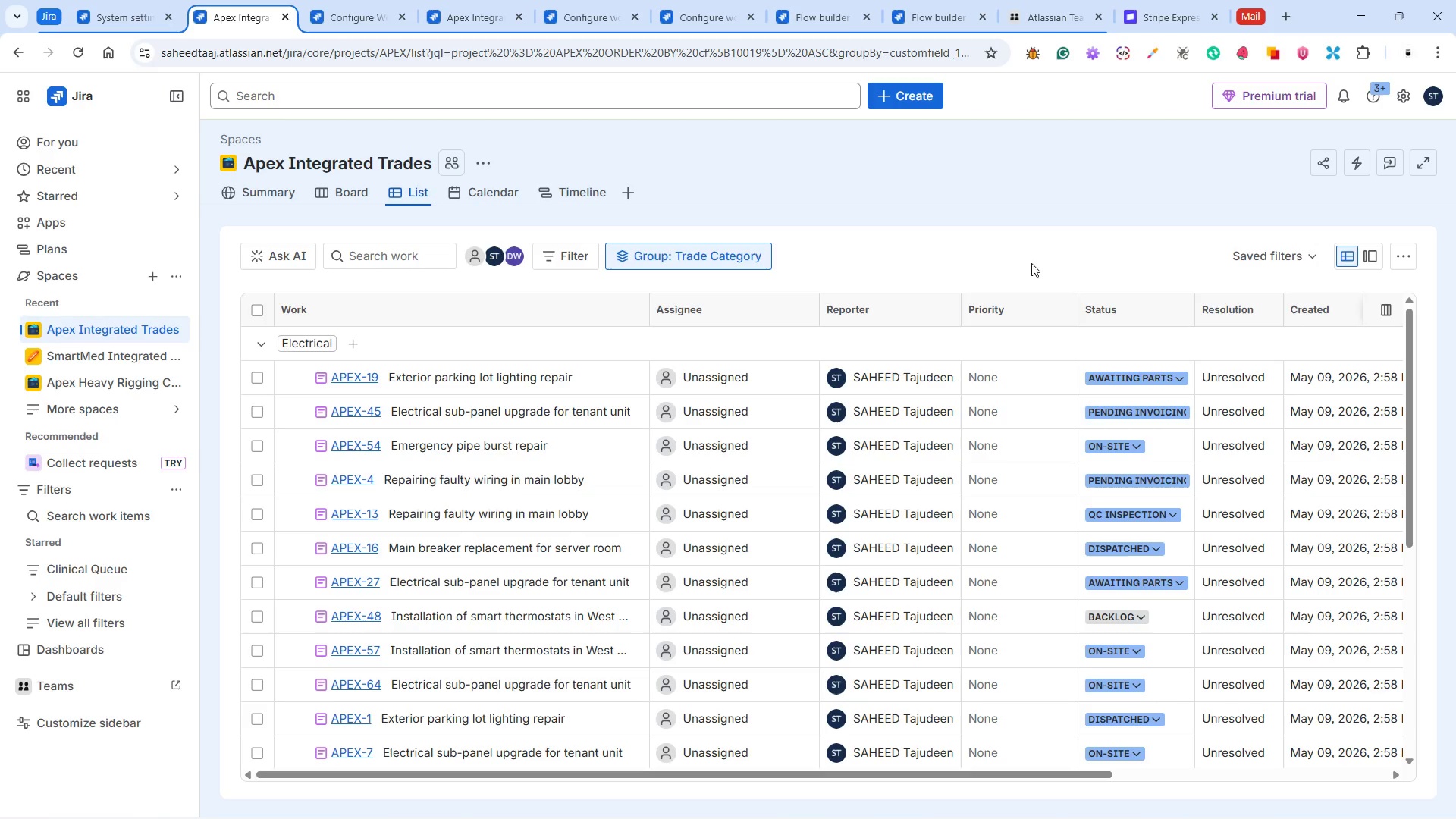 
left_click([751, 258])
 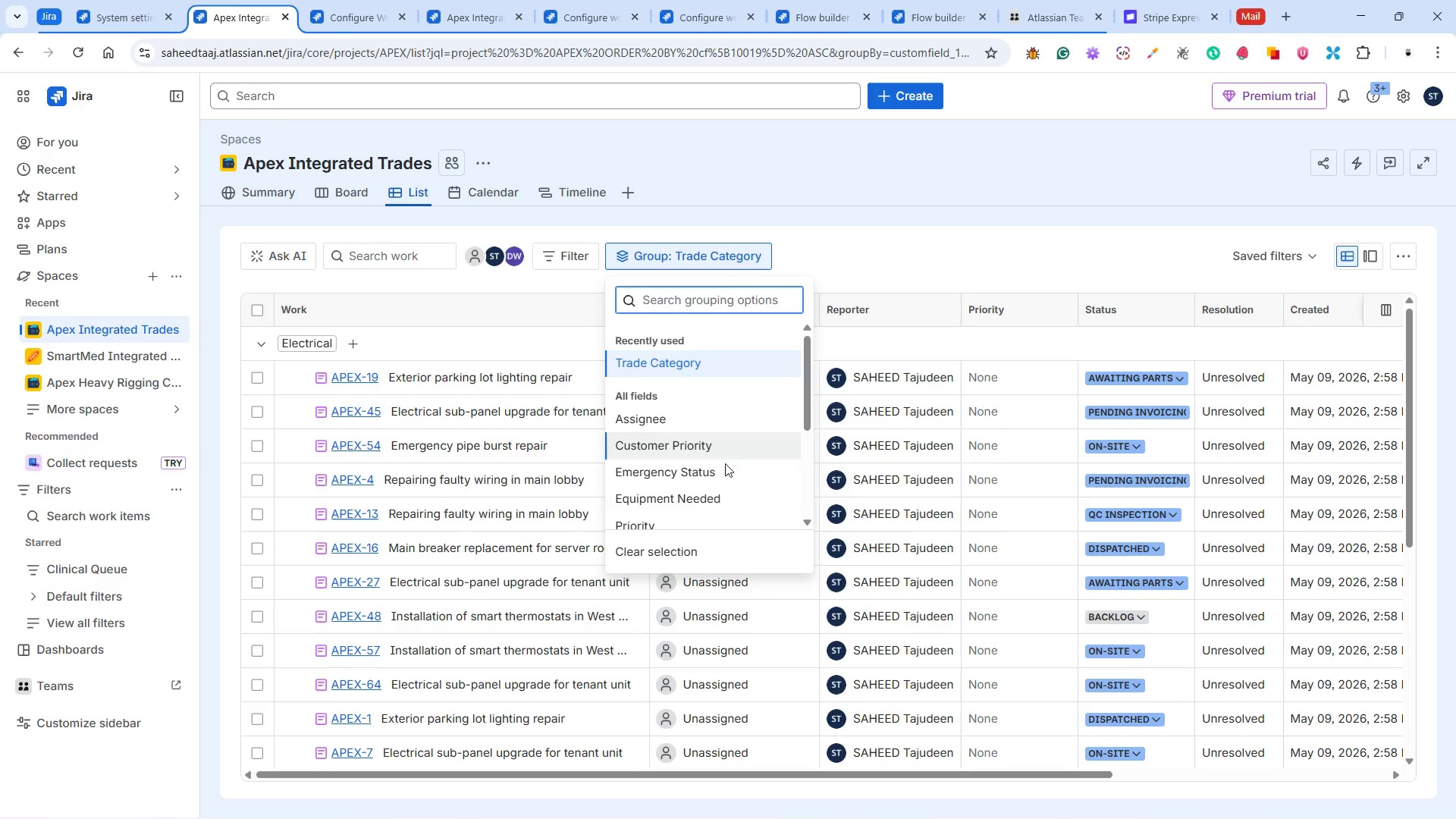 
left_click([689, 544])
 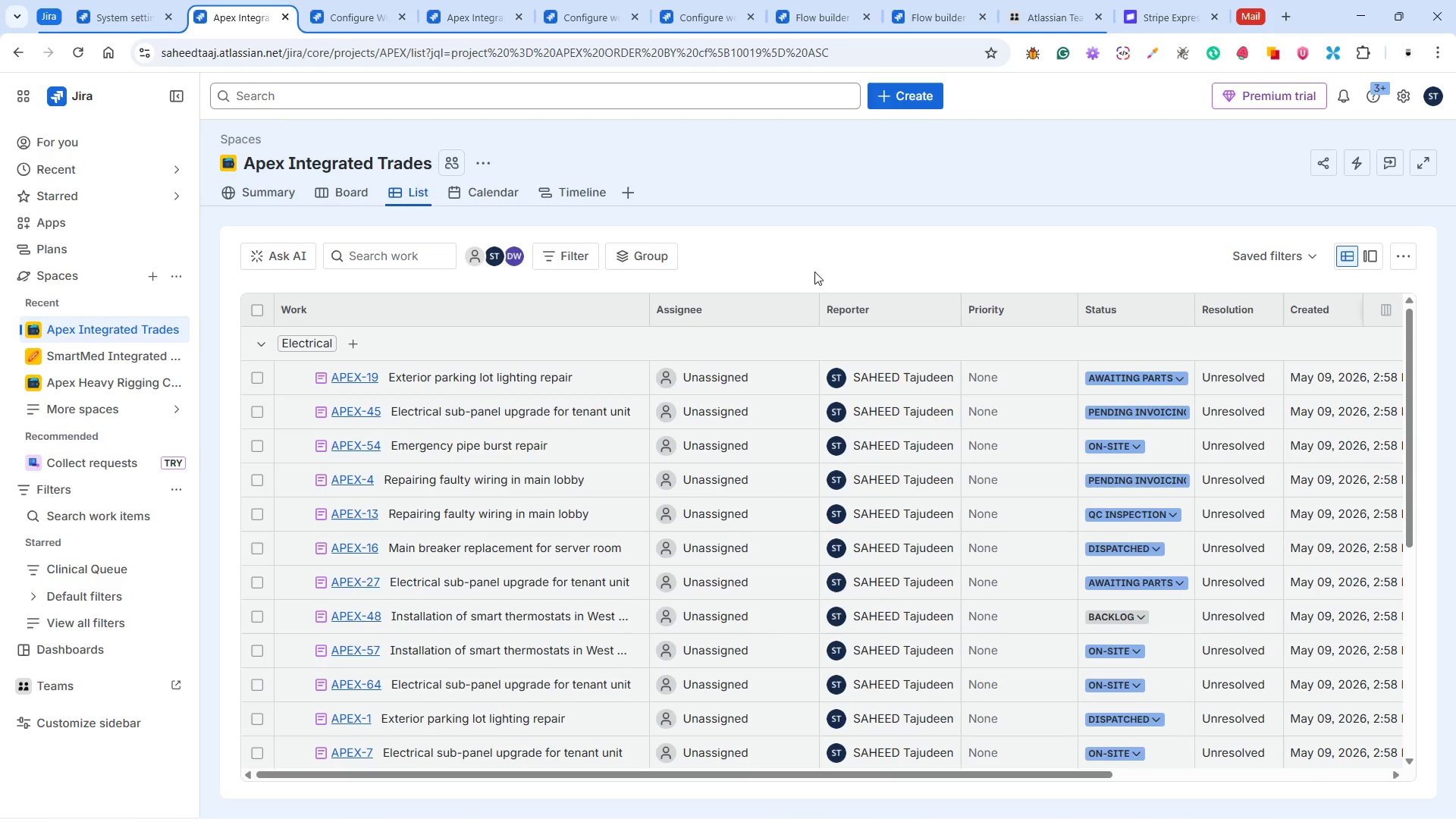 
left_click([806, 256])
 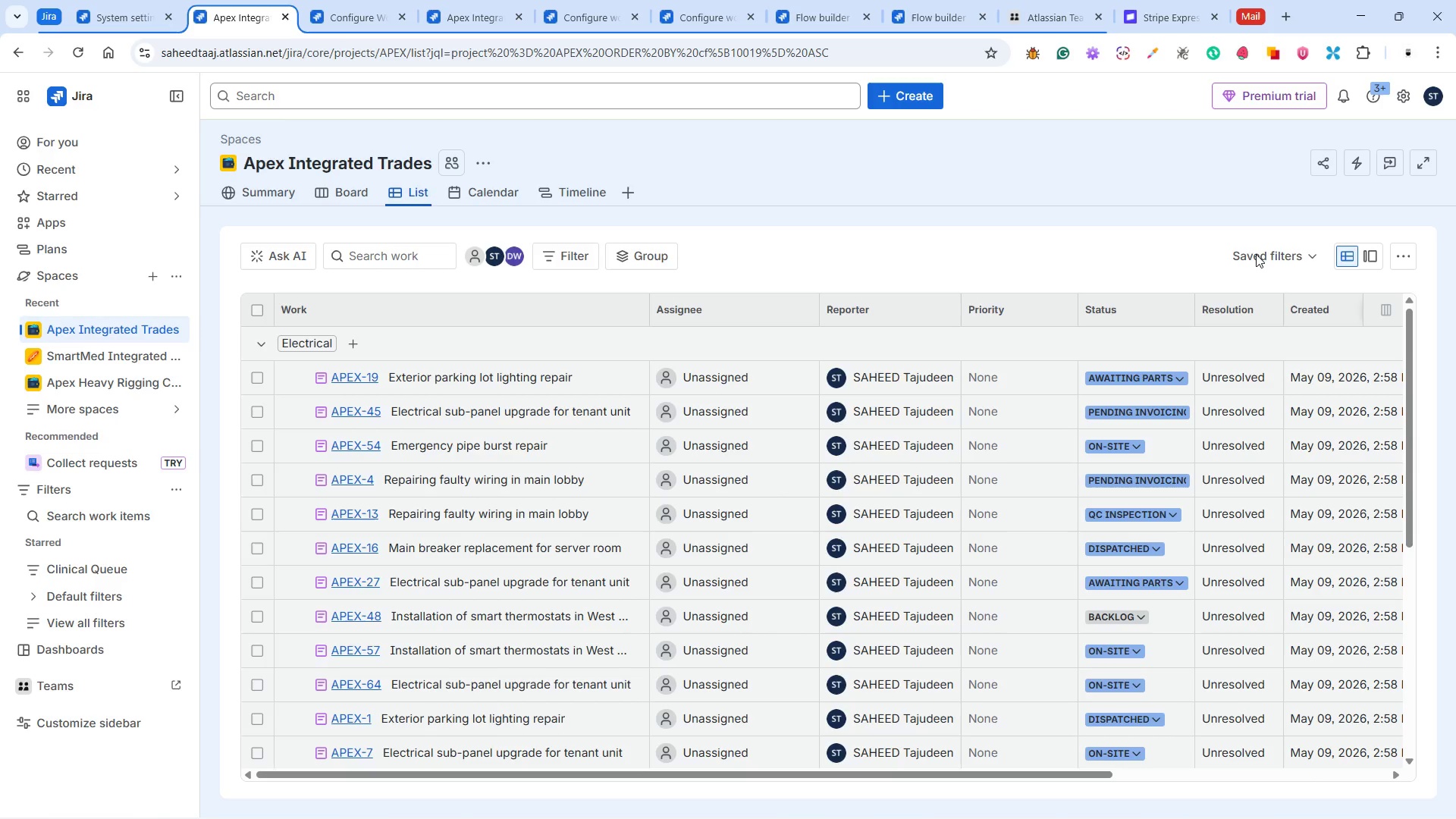 
left_click([1257, 254])
 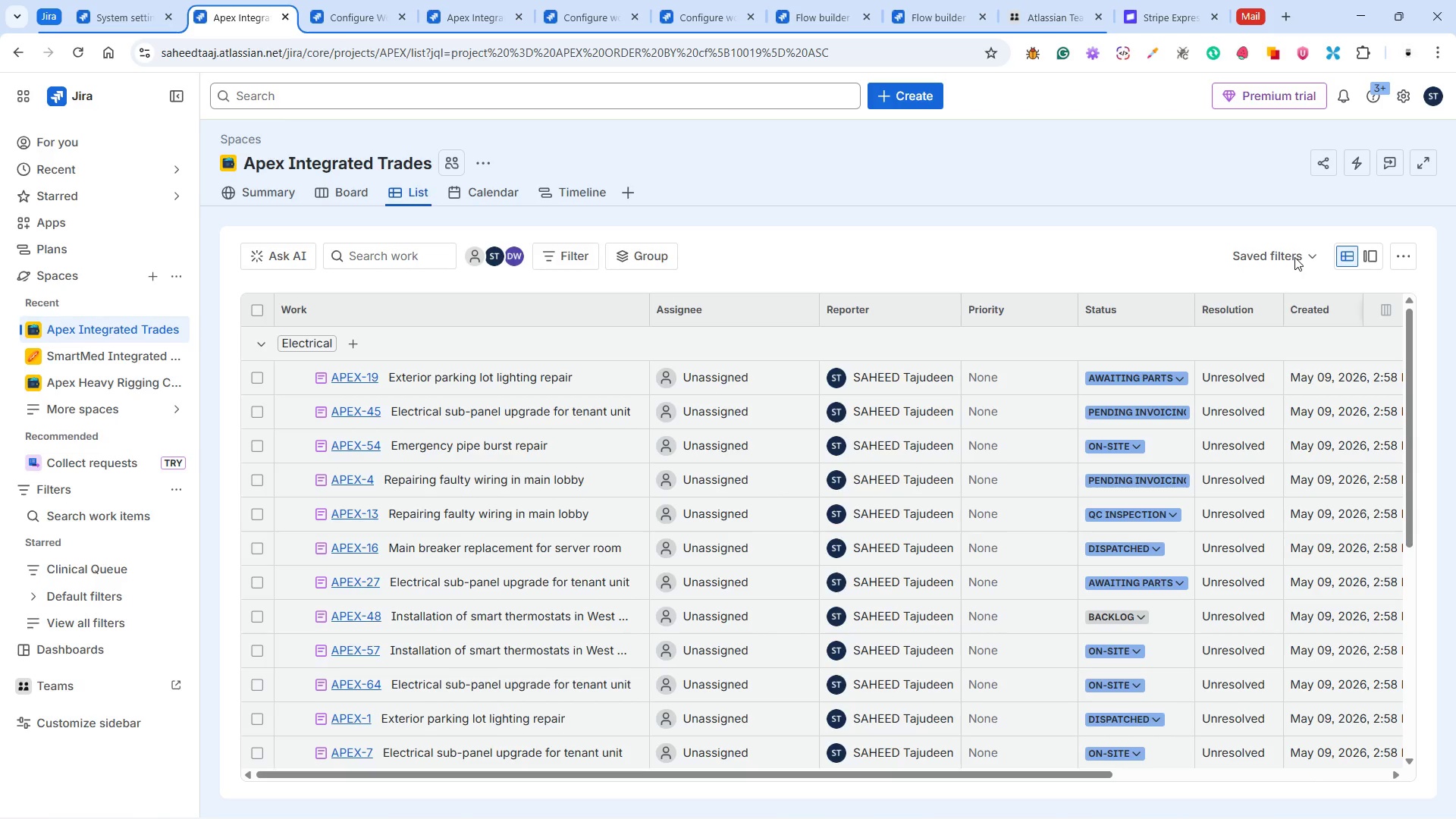 
left_click([1294, 257])
 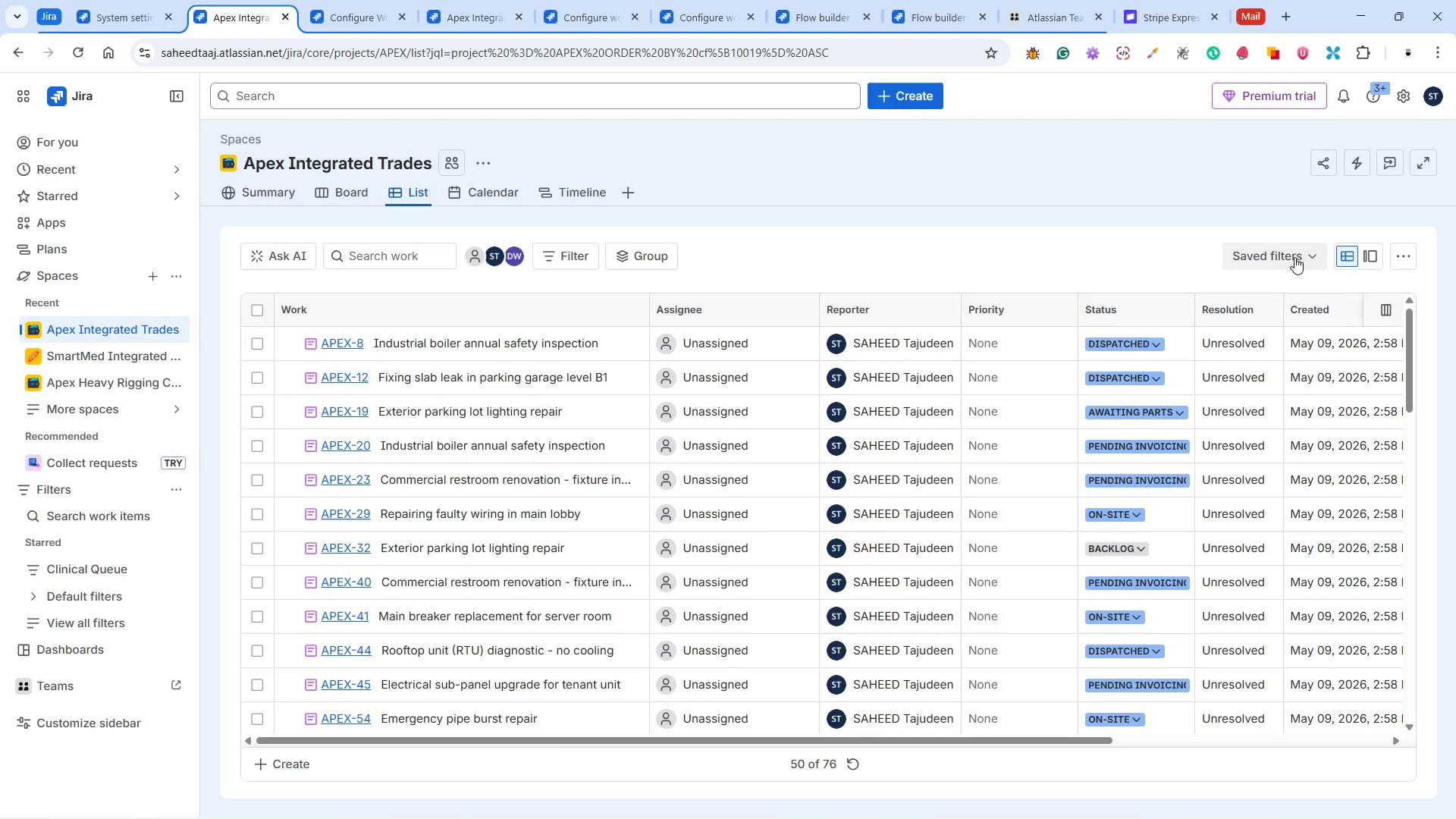 
left_click([1294, 257])
 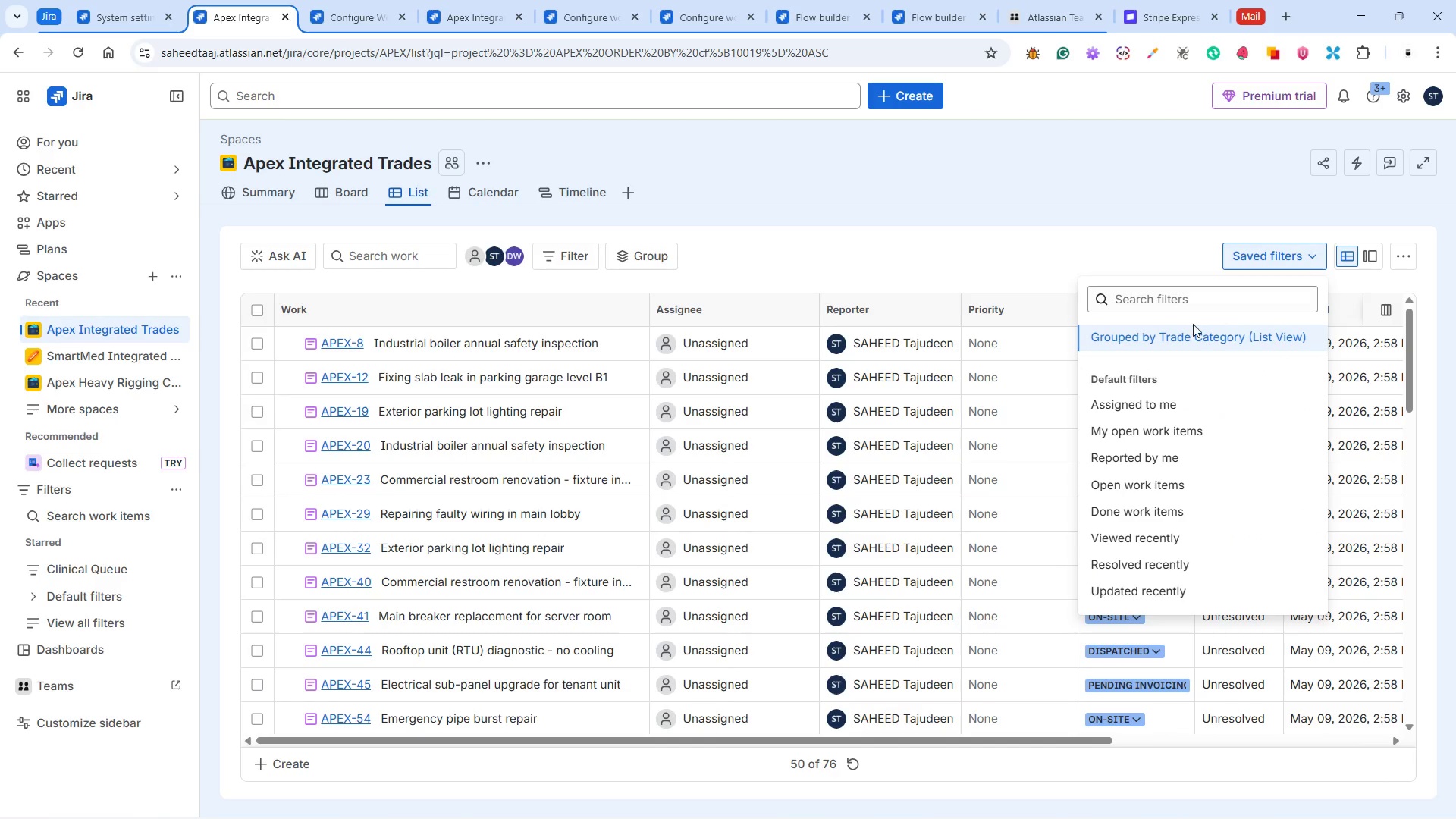 
left_click([1175, 334])
 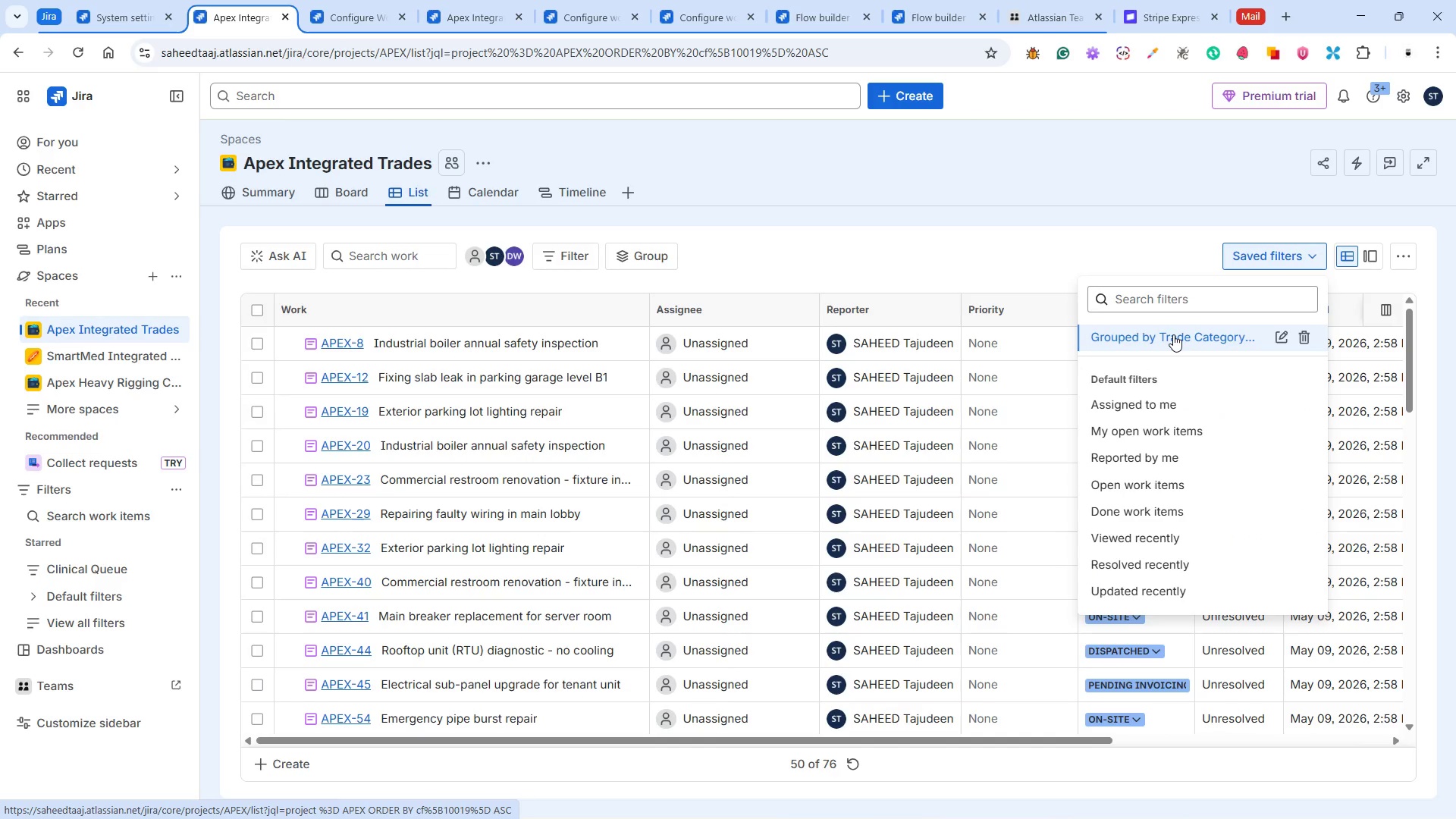 
wait(8.33)
 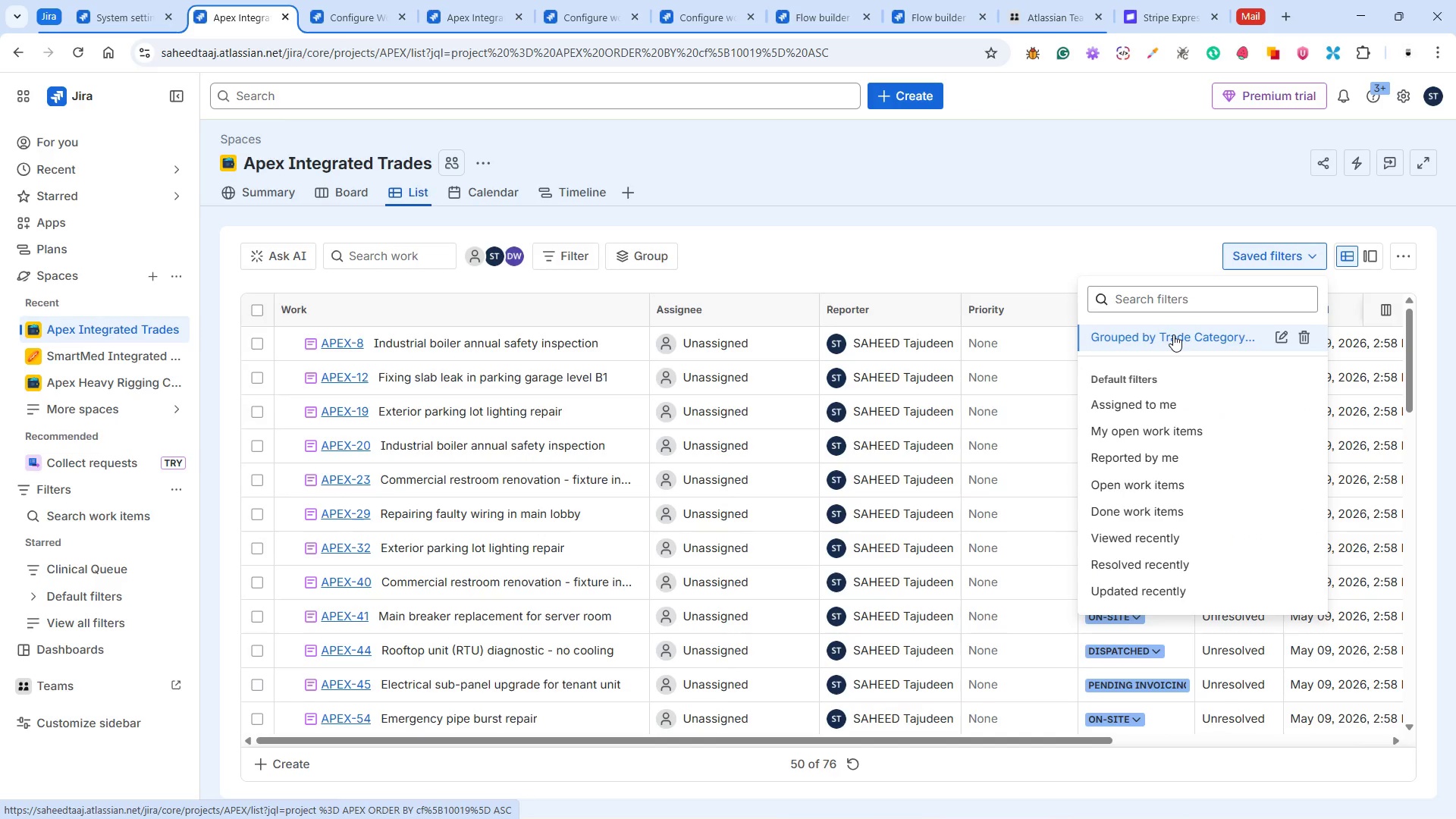 
scroll: coordinate [609, 496], scroll_direction: up, amount: 9.0
 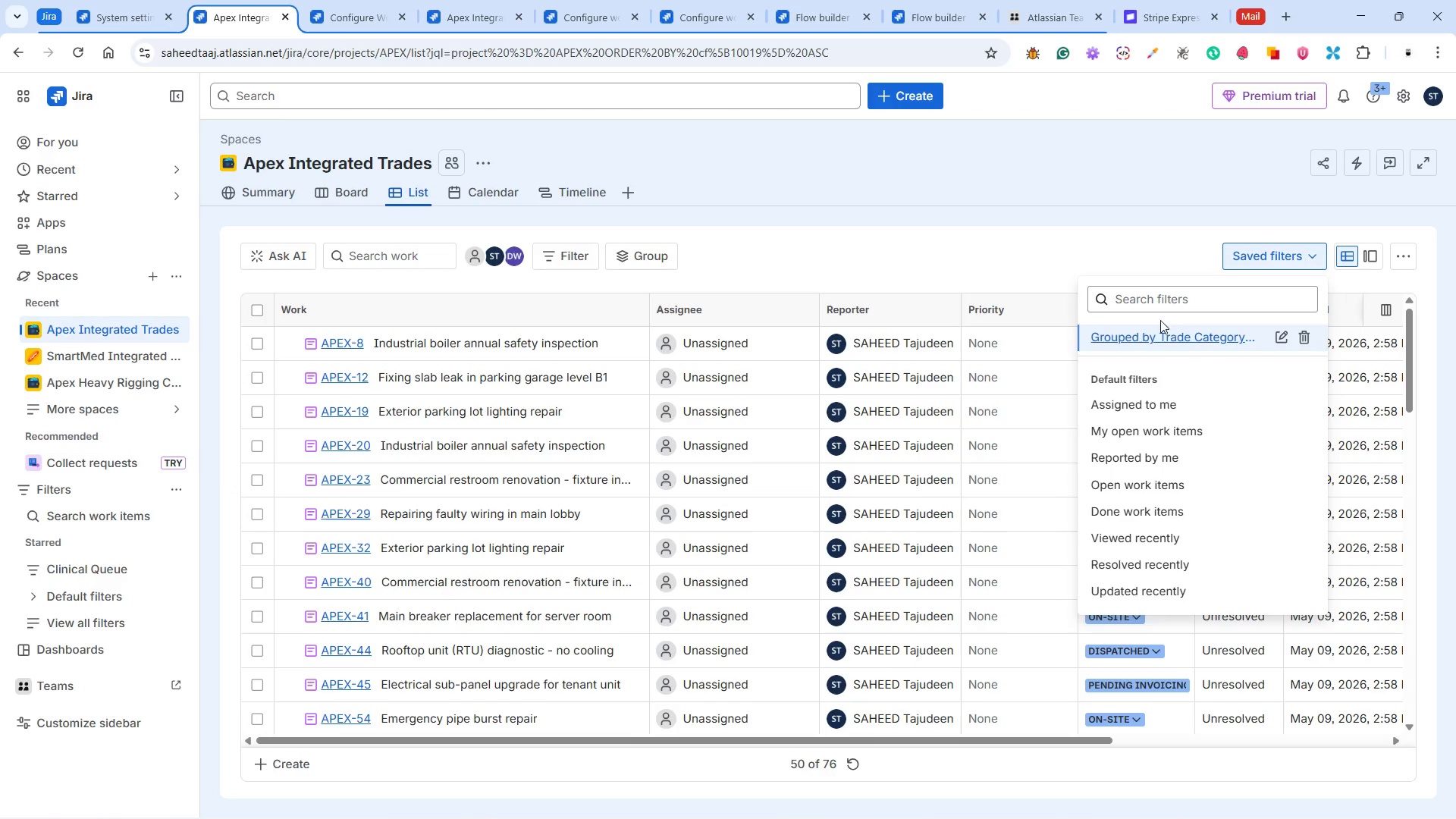 
left_click([1148, 337])
 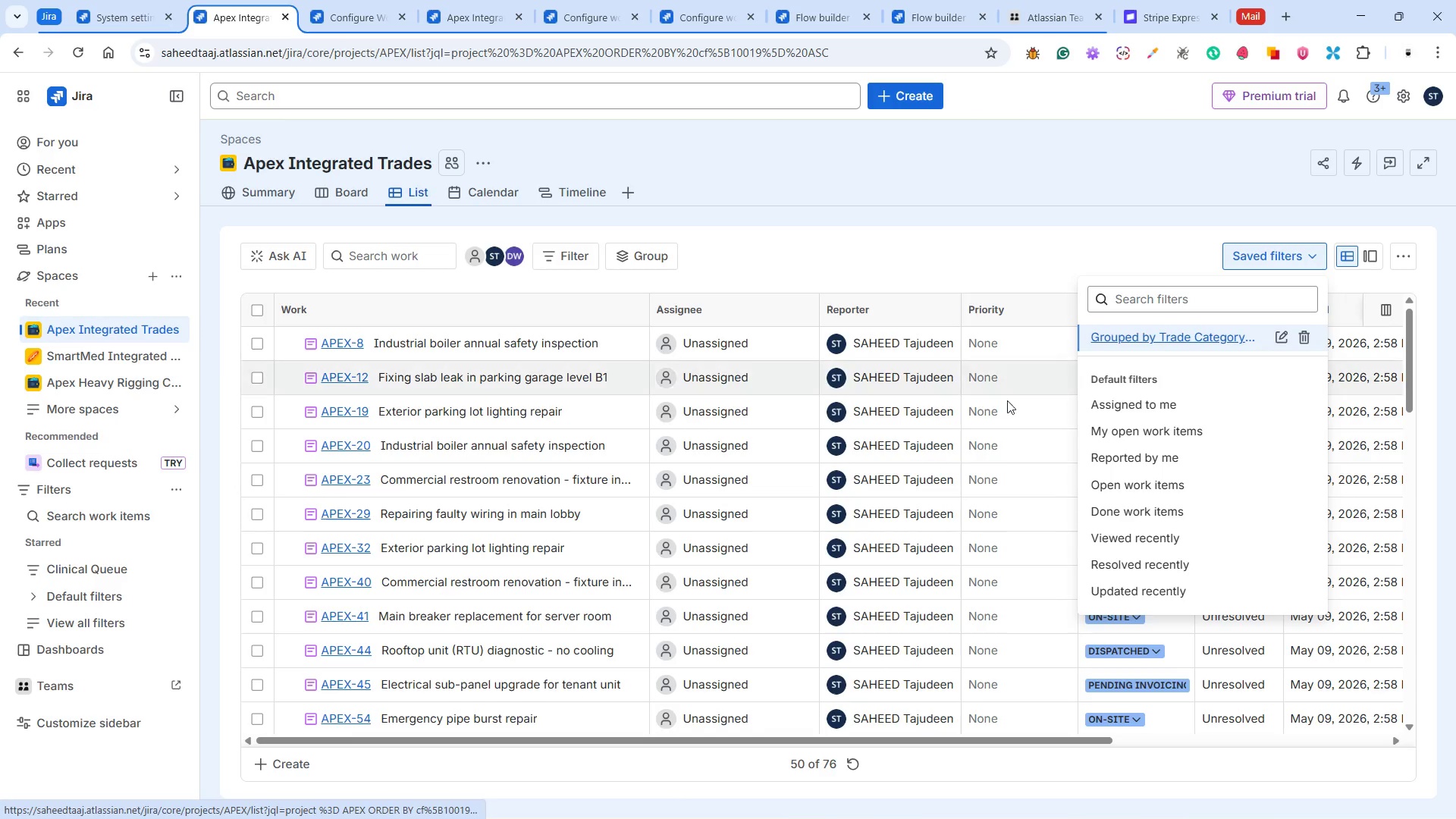 
mouse_move([930, 417])
 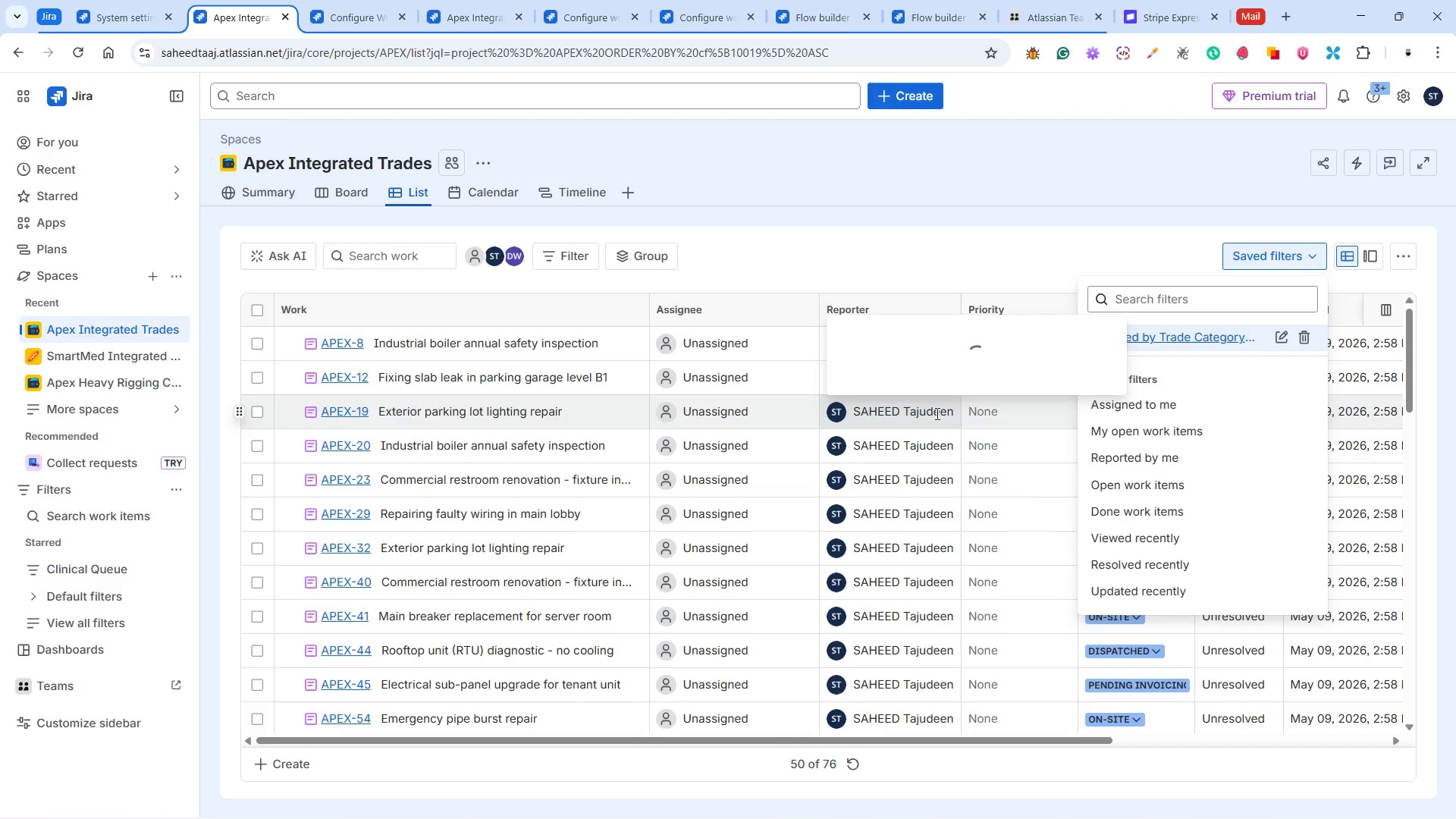 
mouse_move([947, 403])
 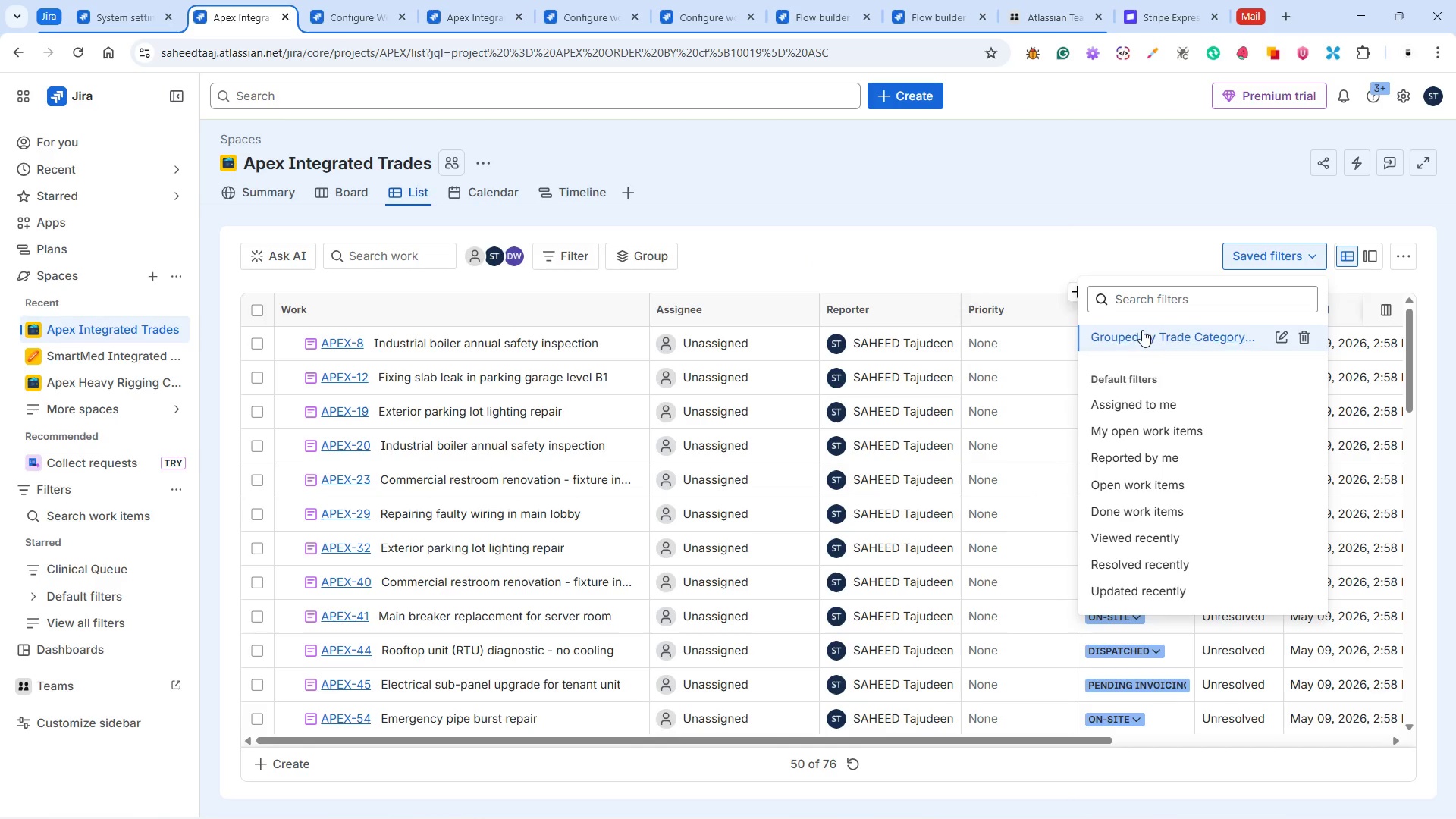 
left_click([1141, 334])
 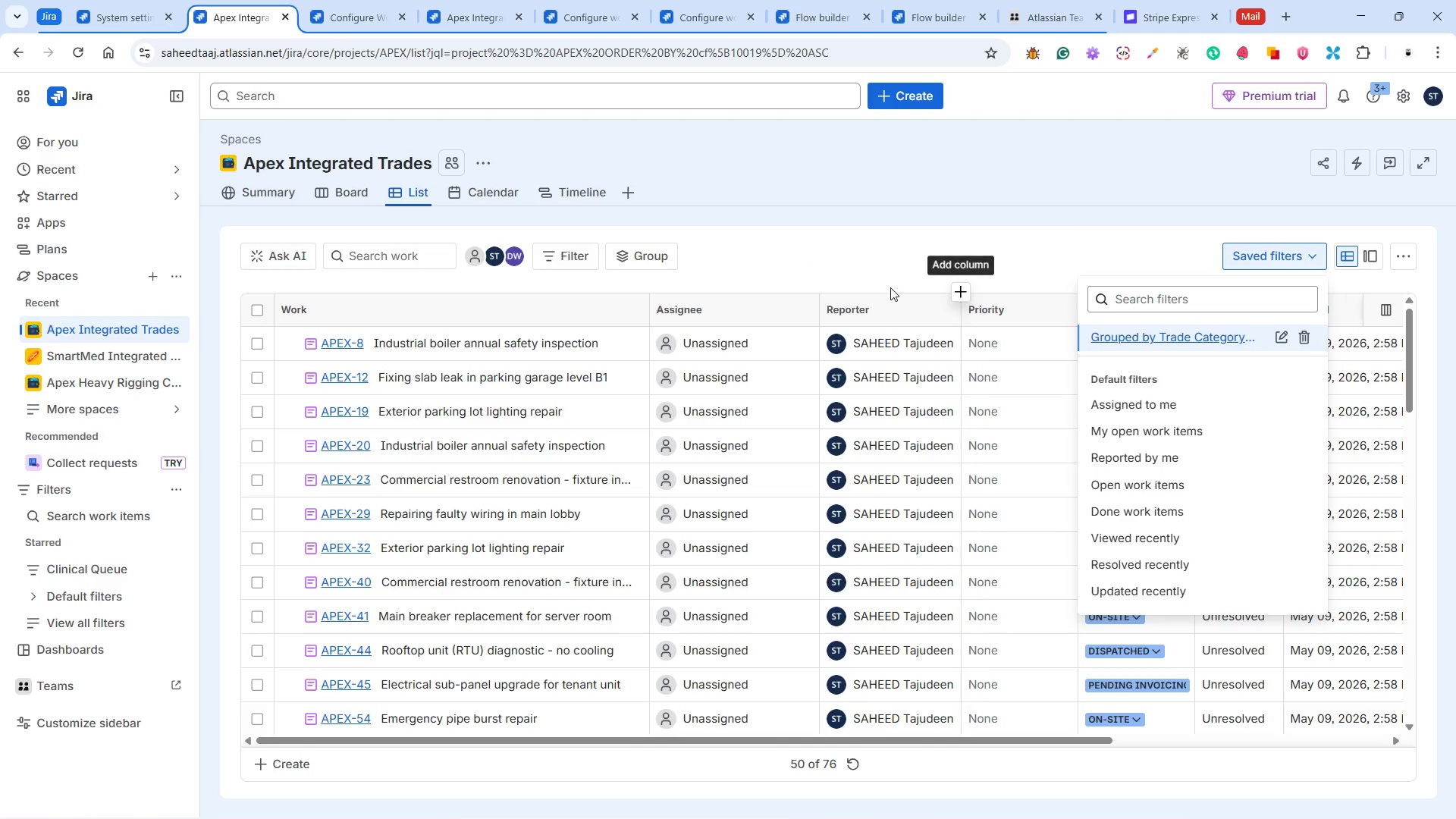 
wait(8.12)
 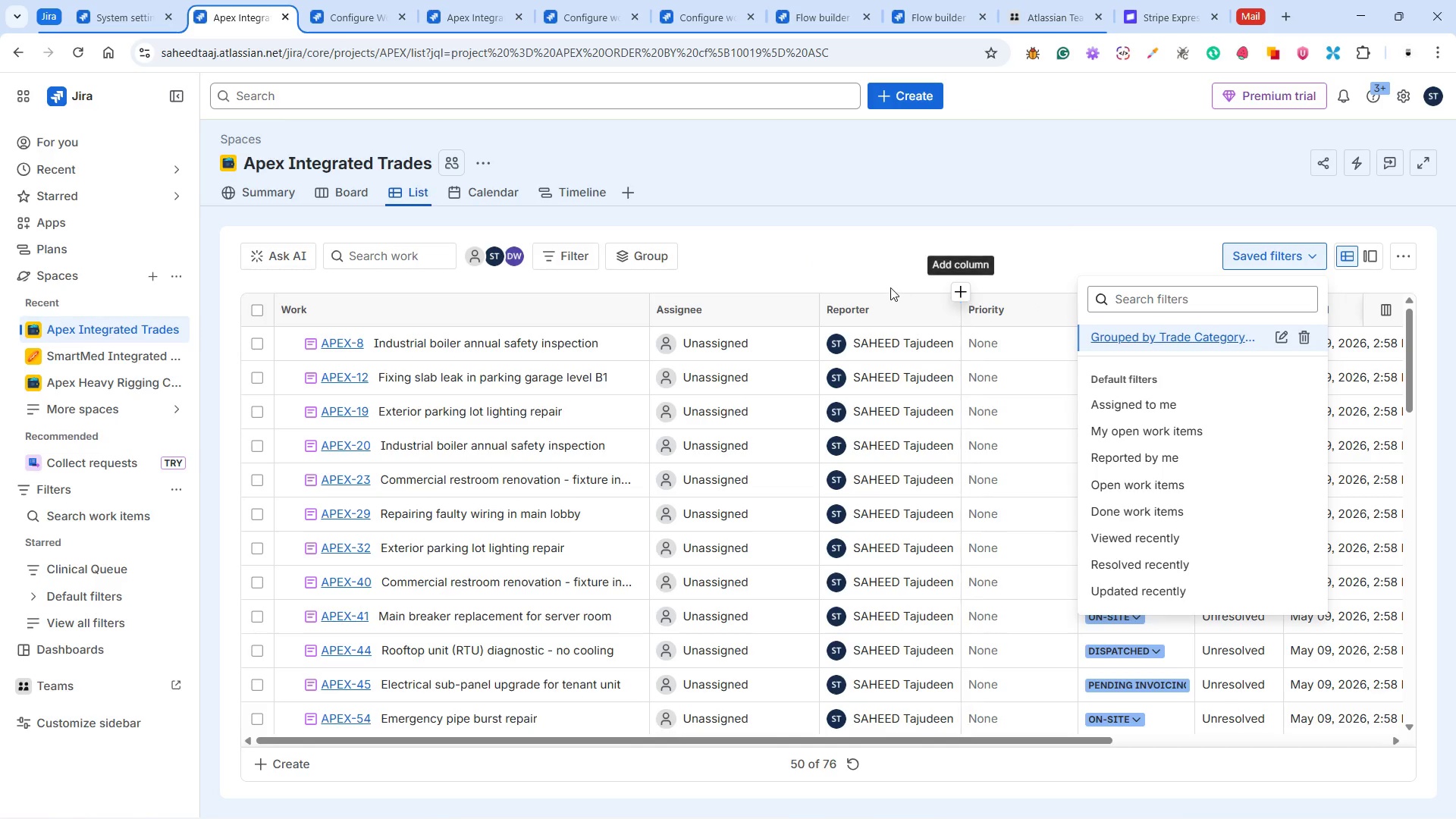 
left_click([983, 261])
 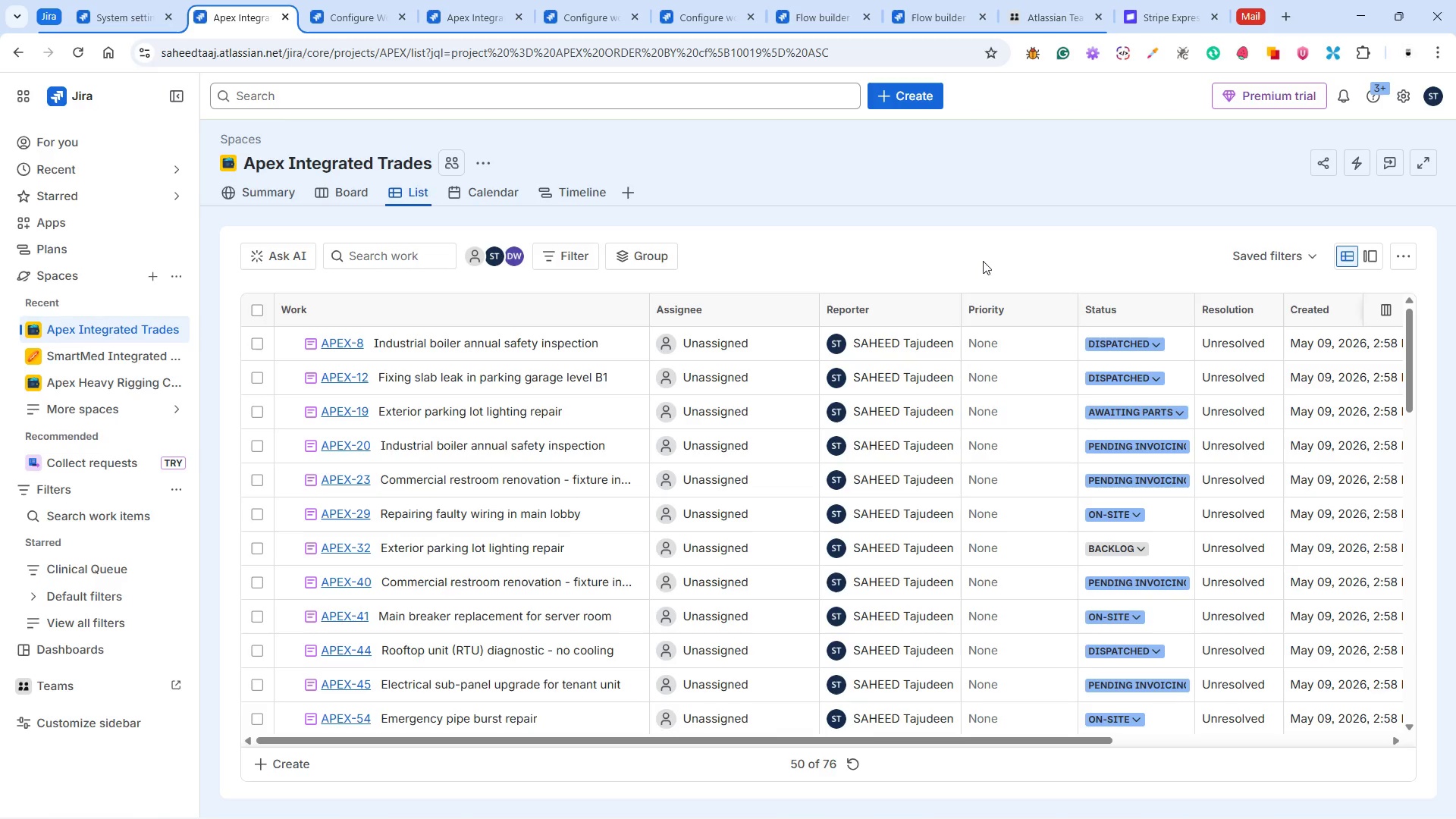 
scroll: coordinate [541, 442], scroll_direction: down, amount: 1.0
 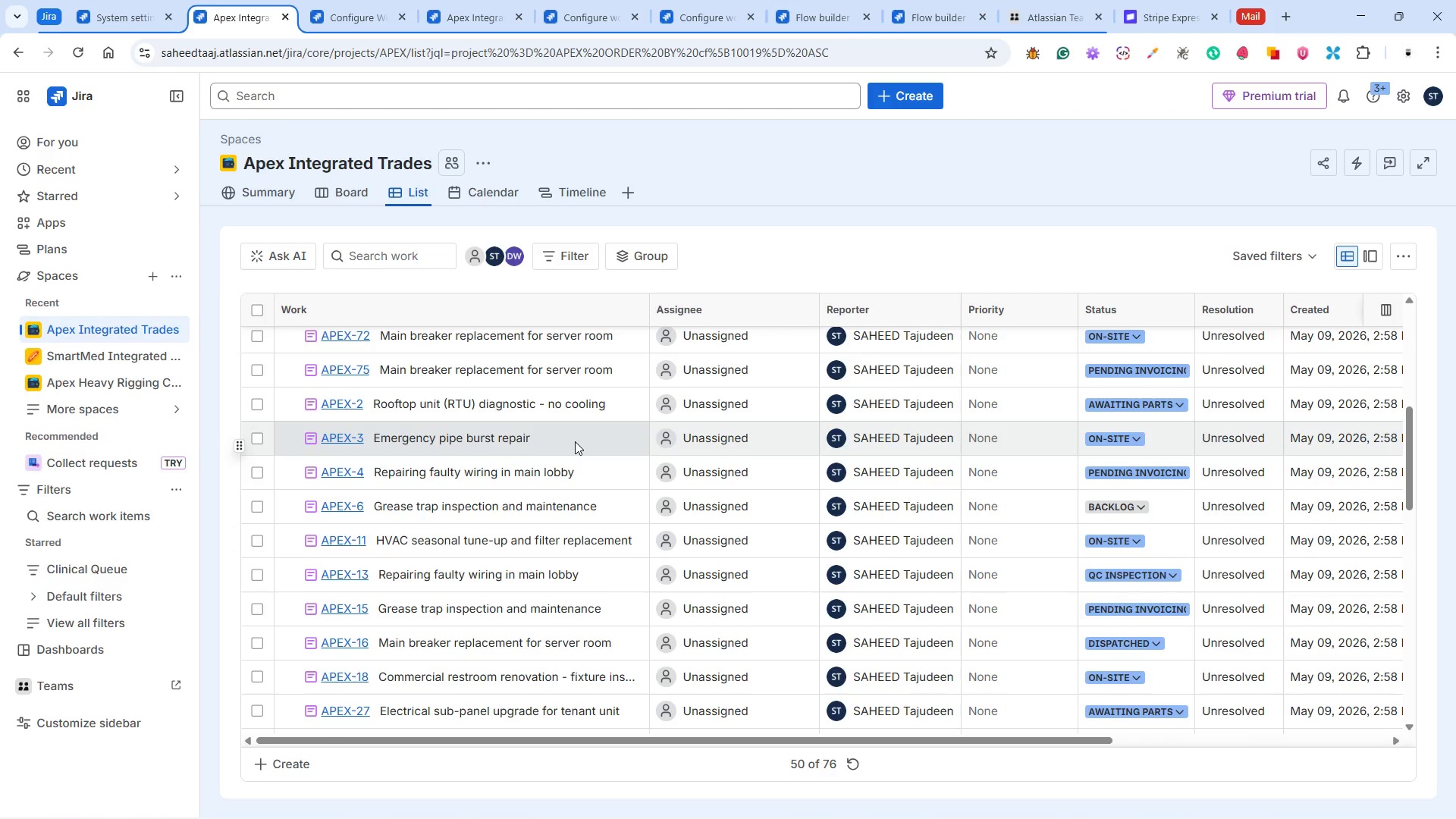 
scroll: coordinate [682, 413], scroll_direction: up, amount: 13.0
 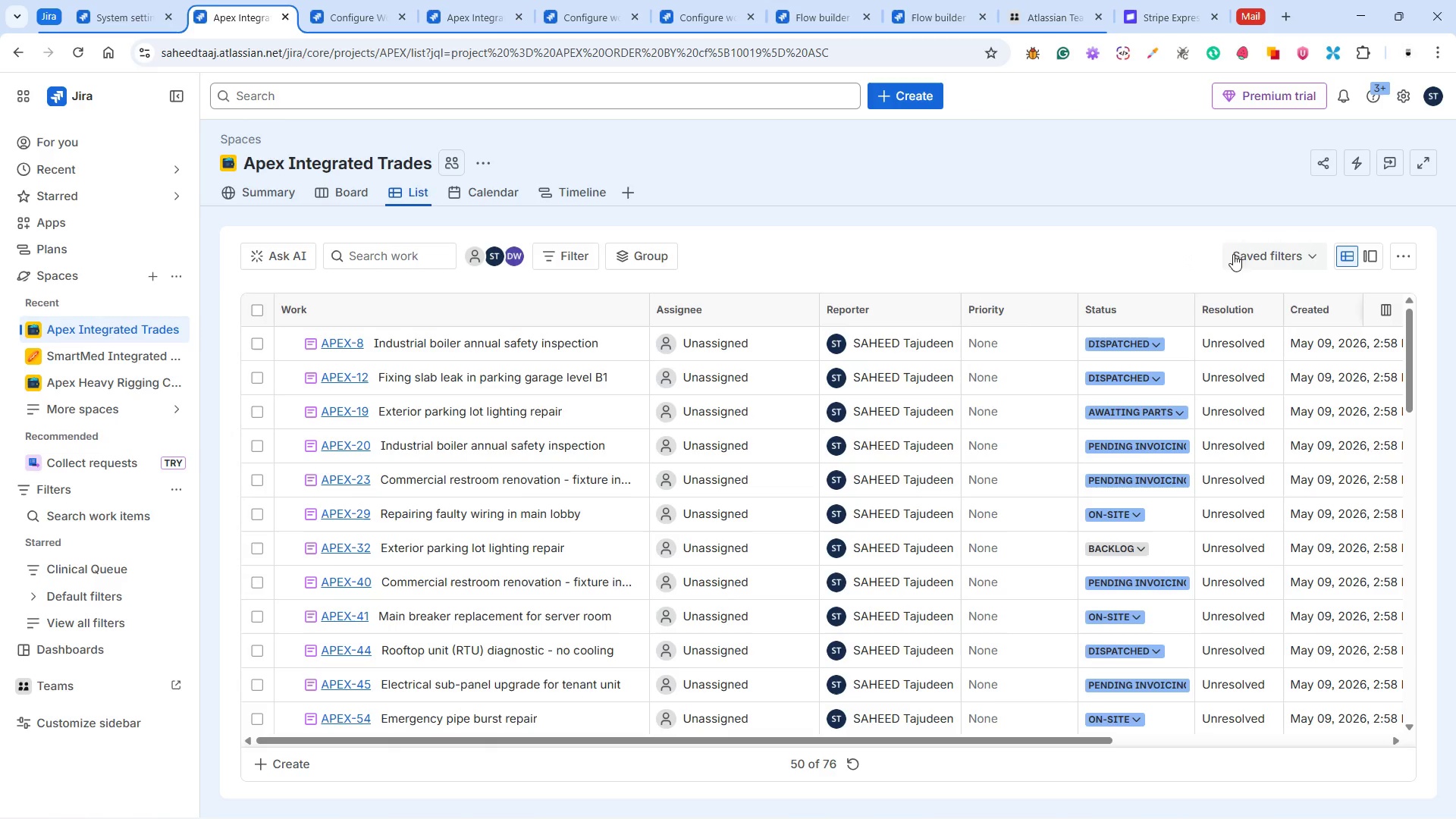 
left_click([1253, 249])
 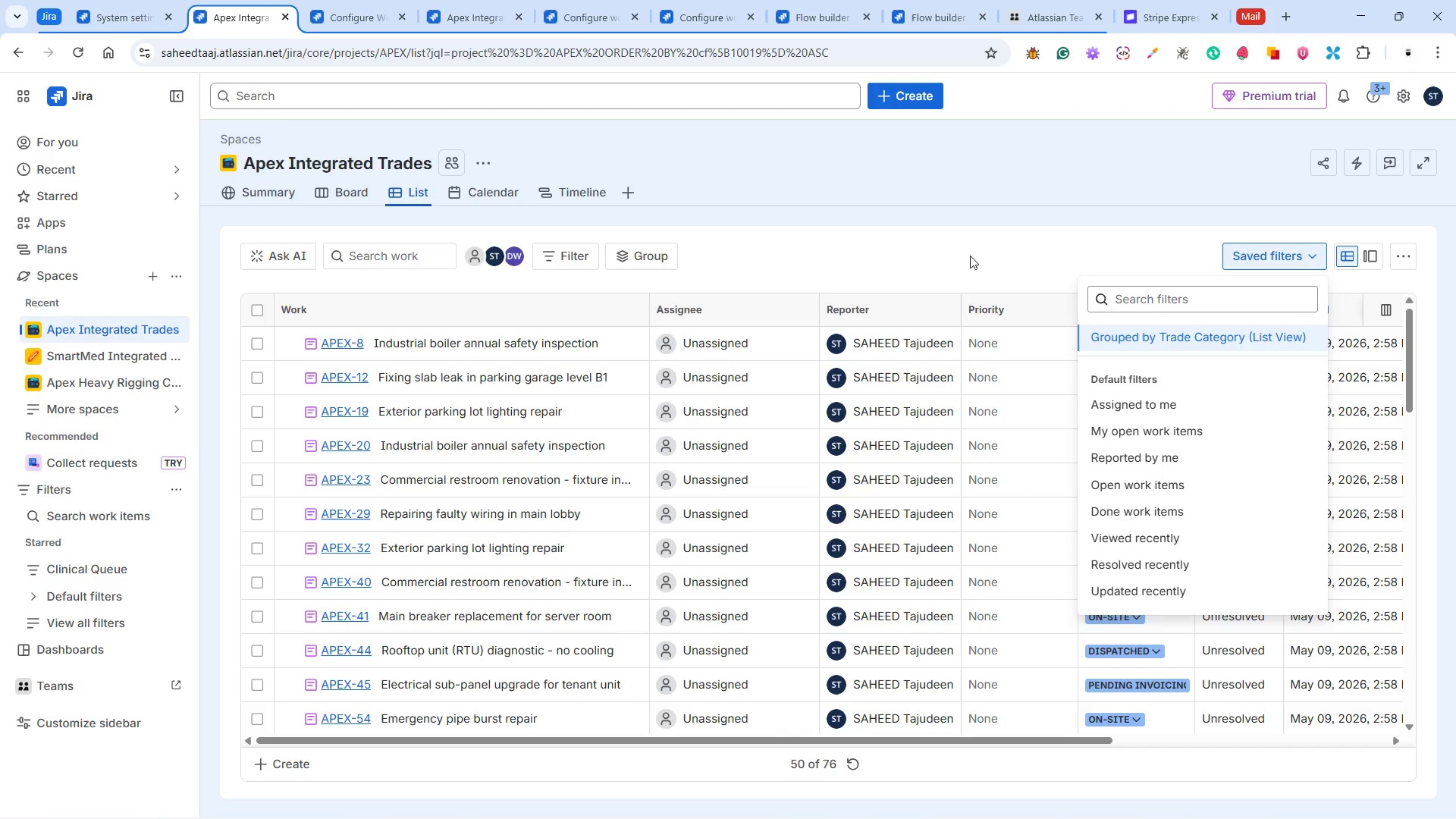 
wait(5.2)
 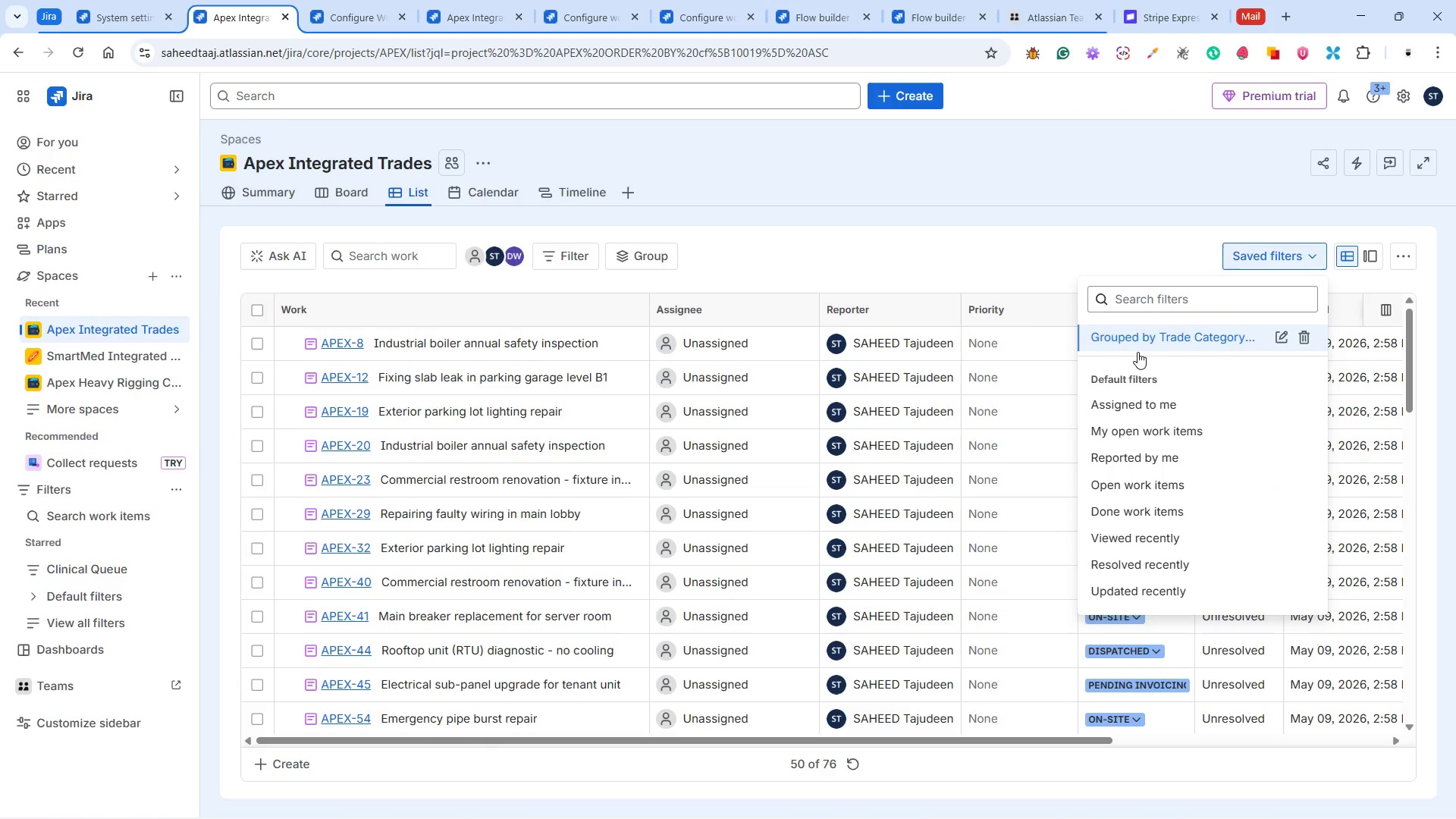 
left_click([358, 189])
 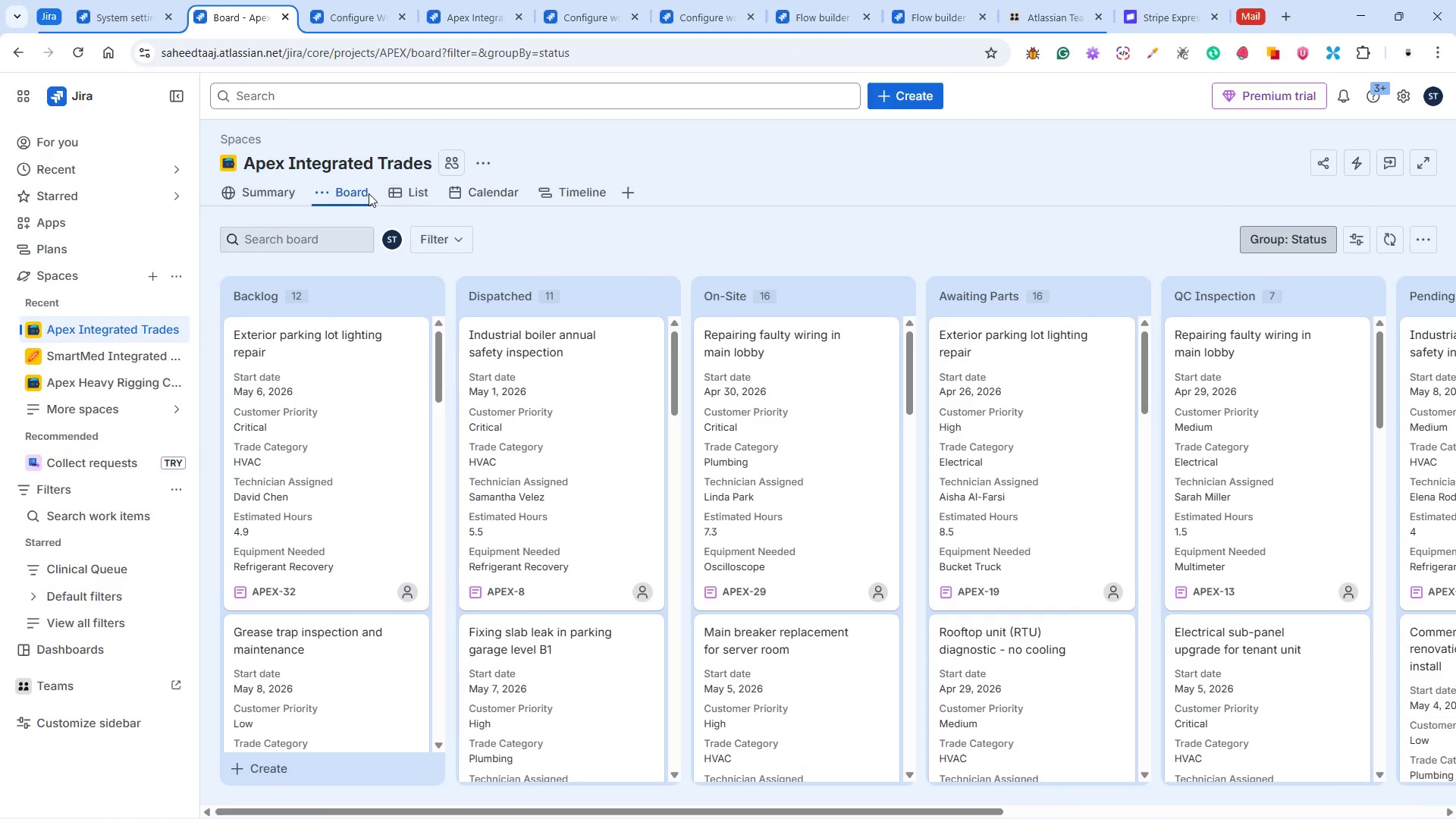 
left_click([417, 195])
 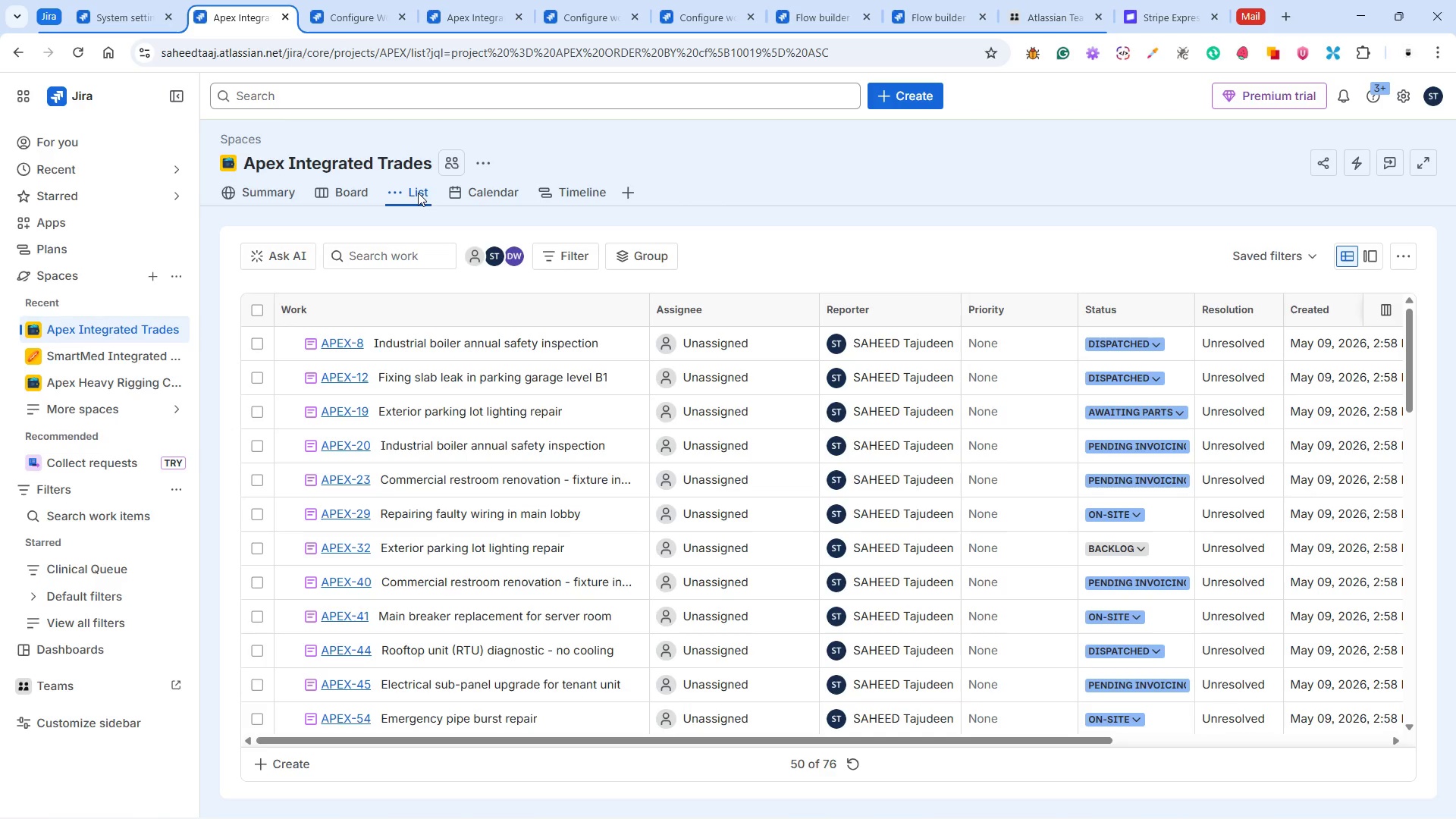 
wait(13.72)
 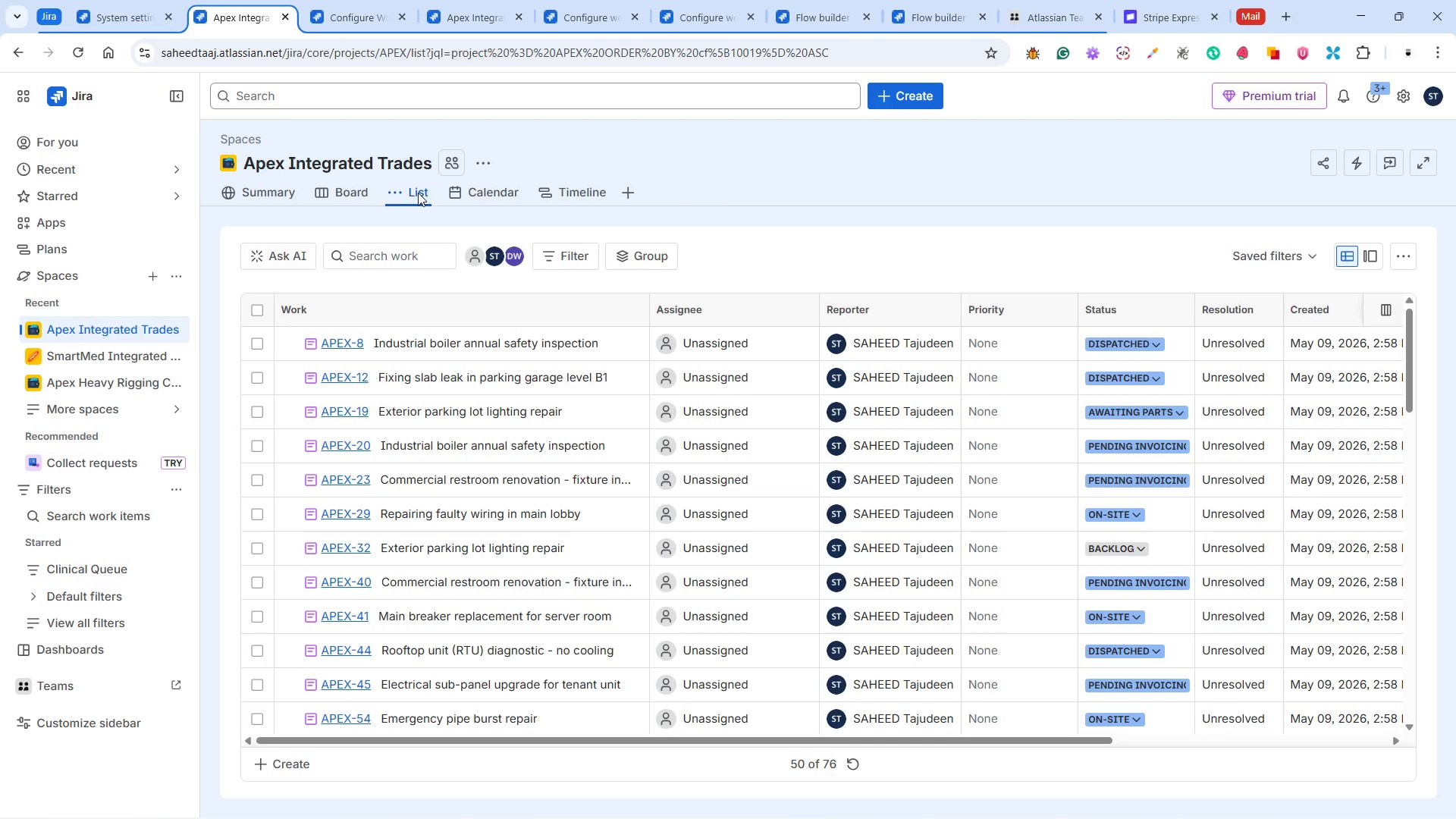 
left_click([1279, 256])
 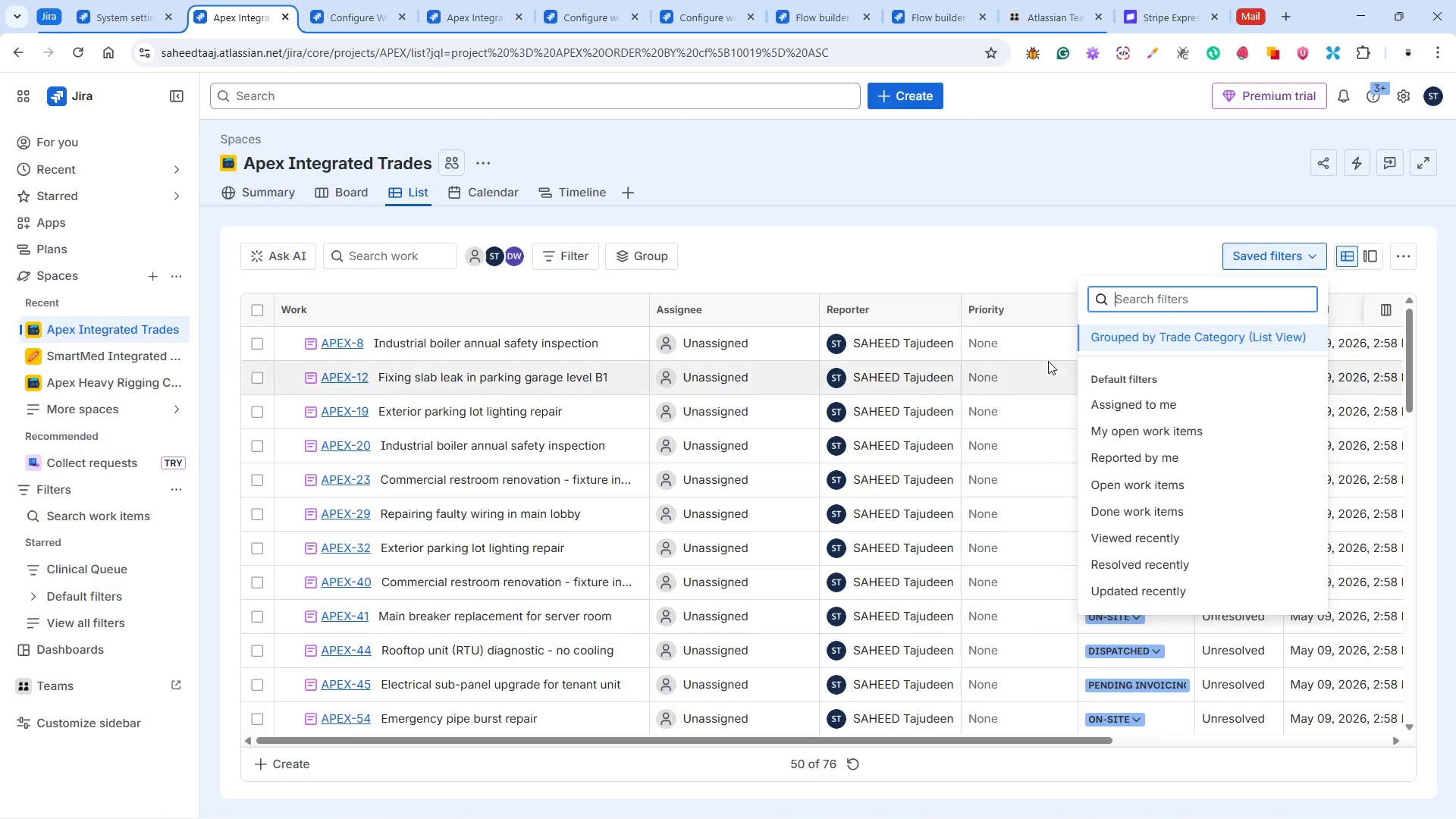 
wait(5.11)
 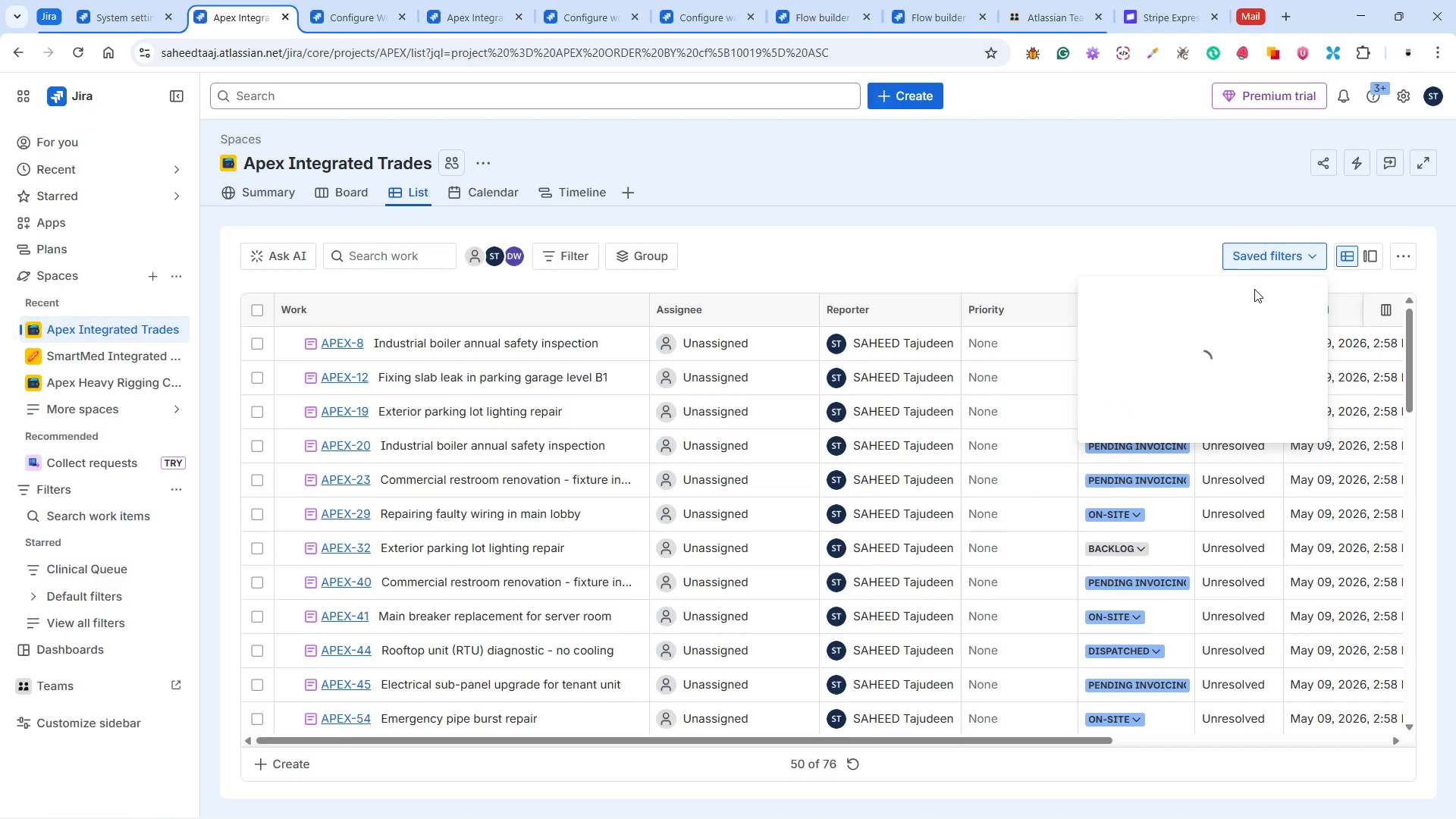 
left_click([1116, 331])
 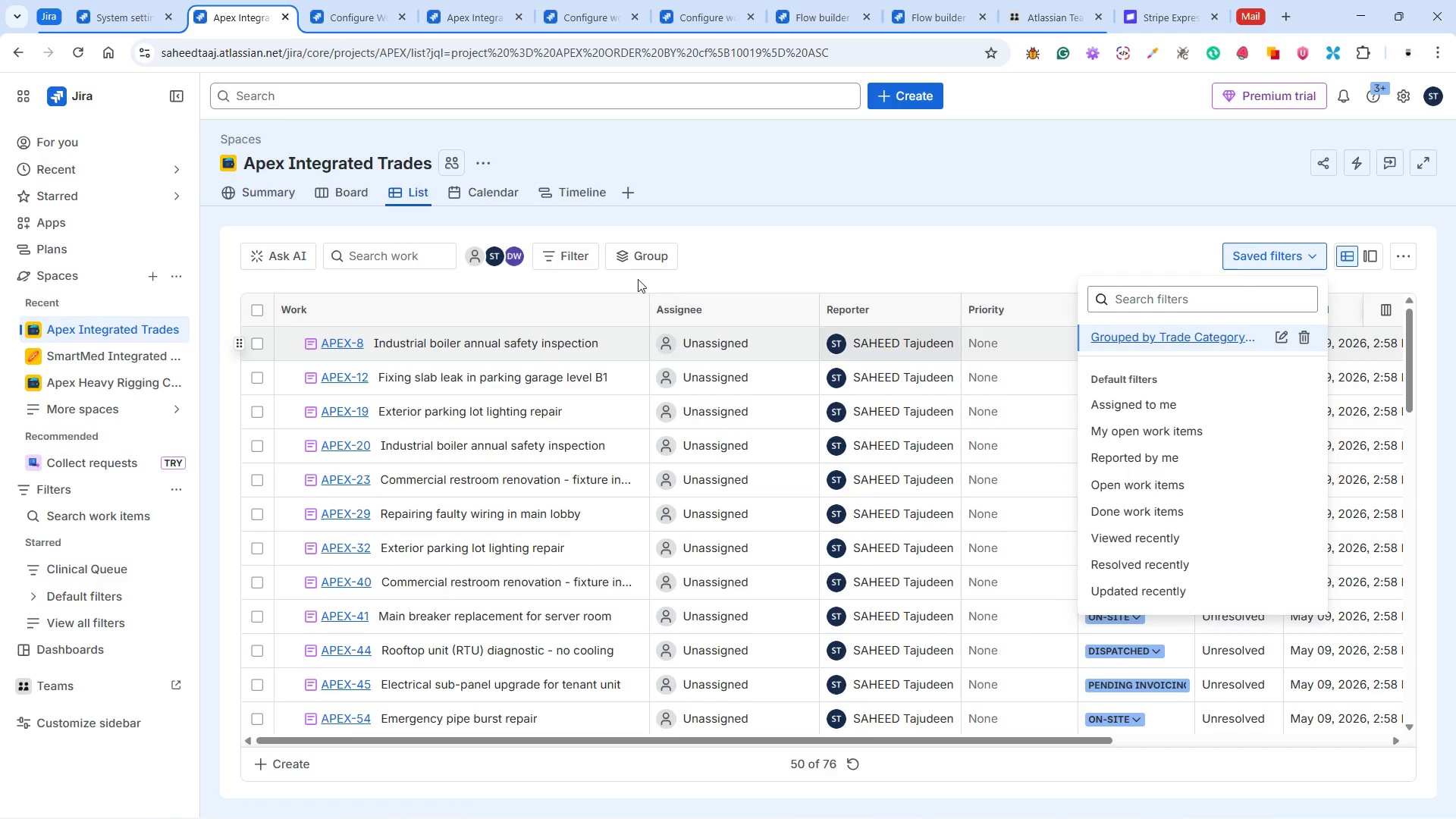 
left_click([634, 253])
 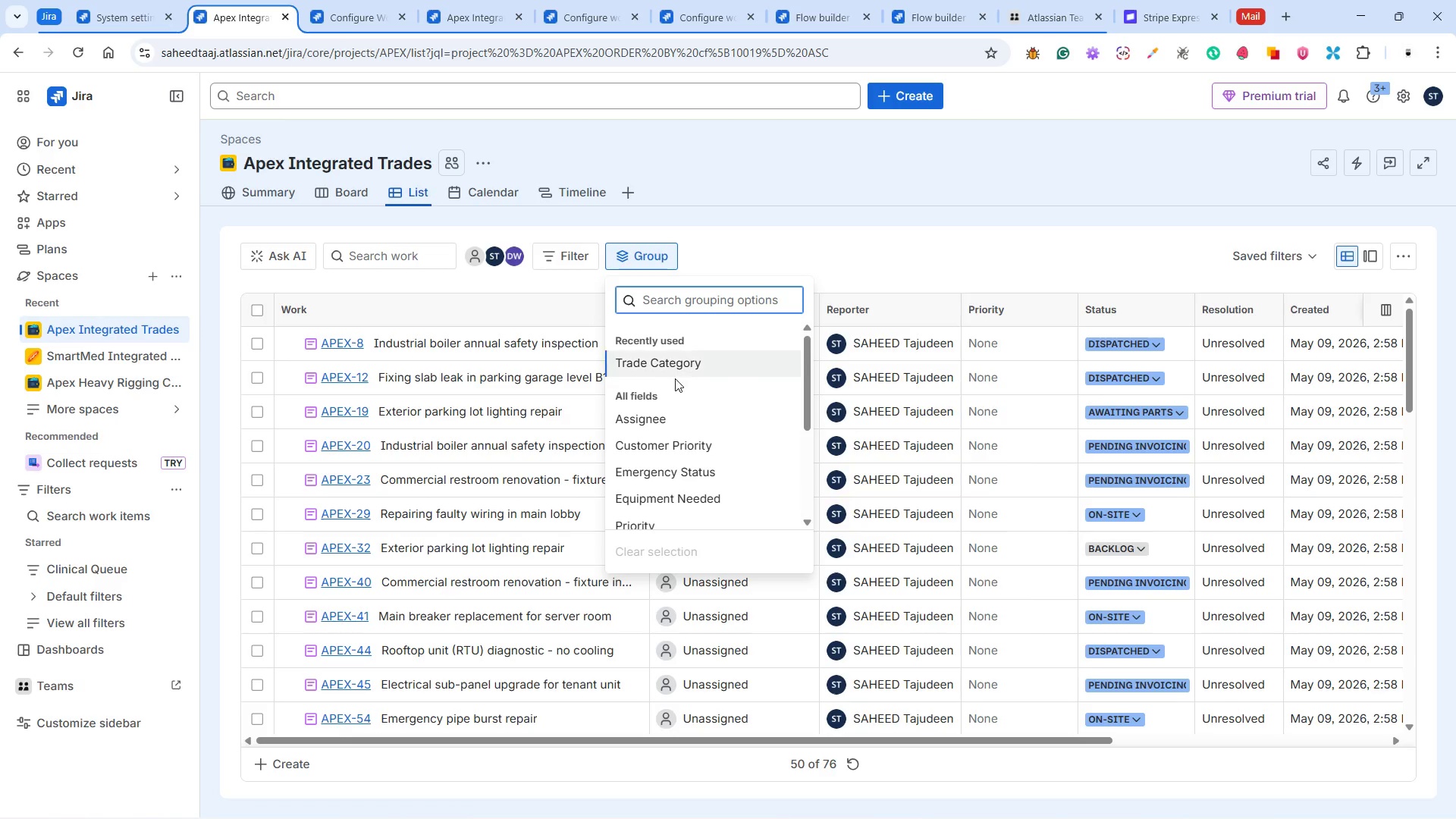 
left_click([686, 364])
 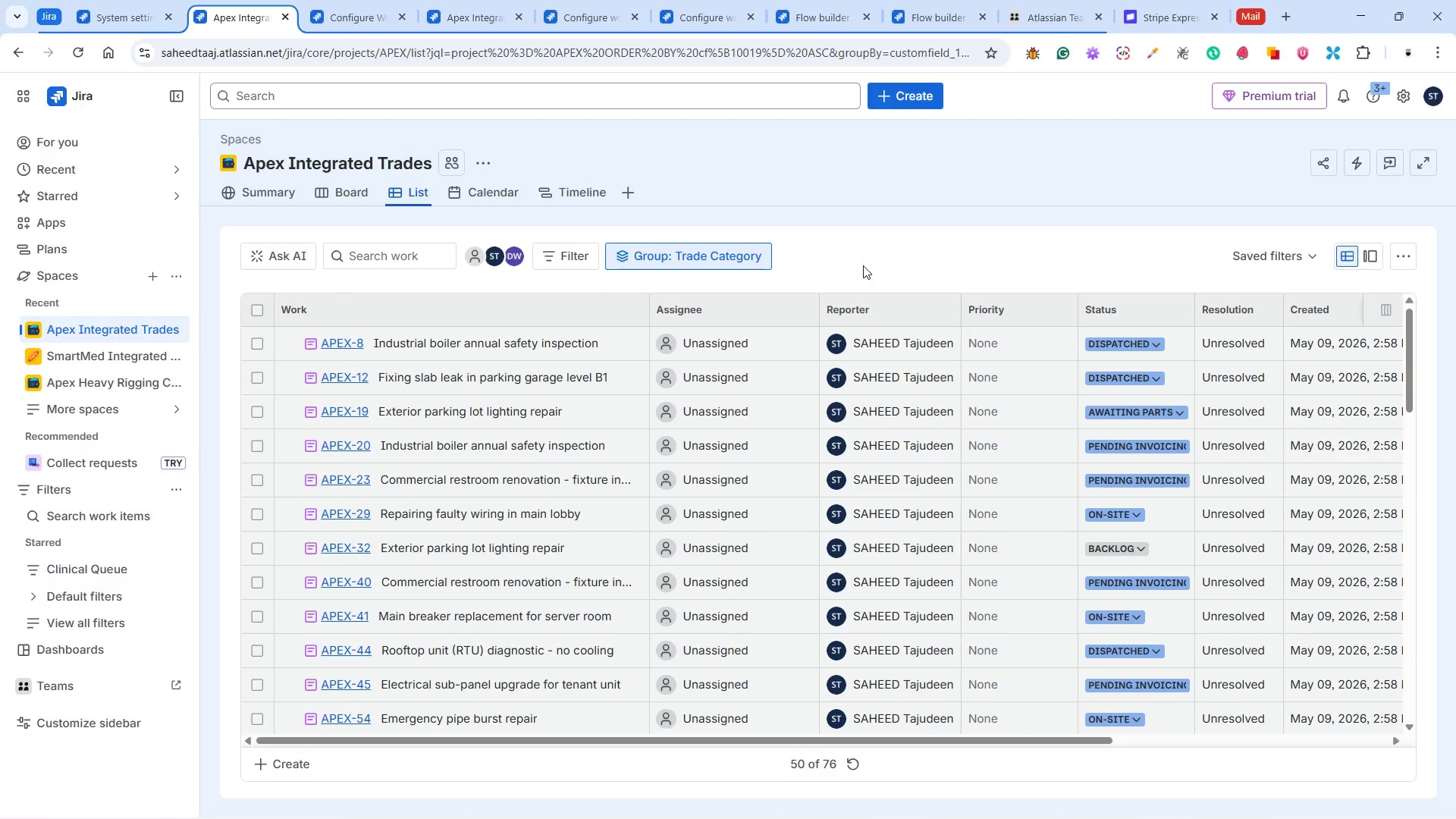 
left_click([863, 265])
 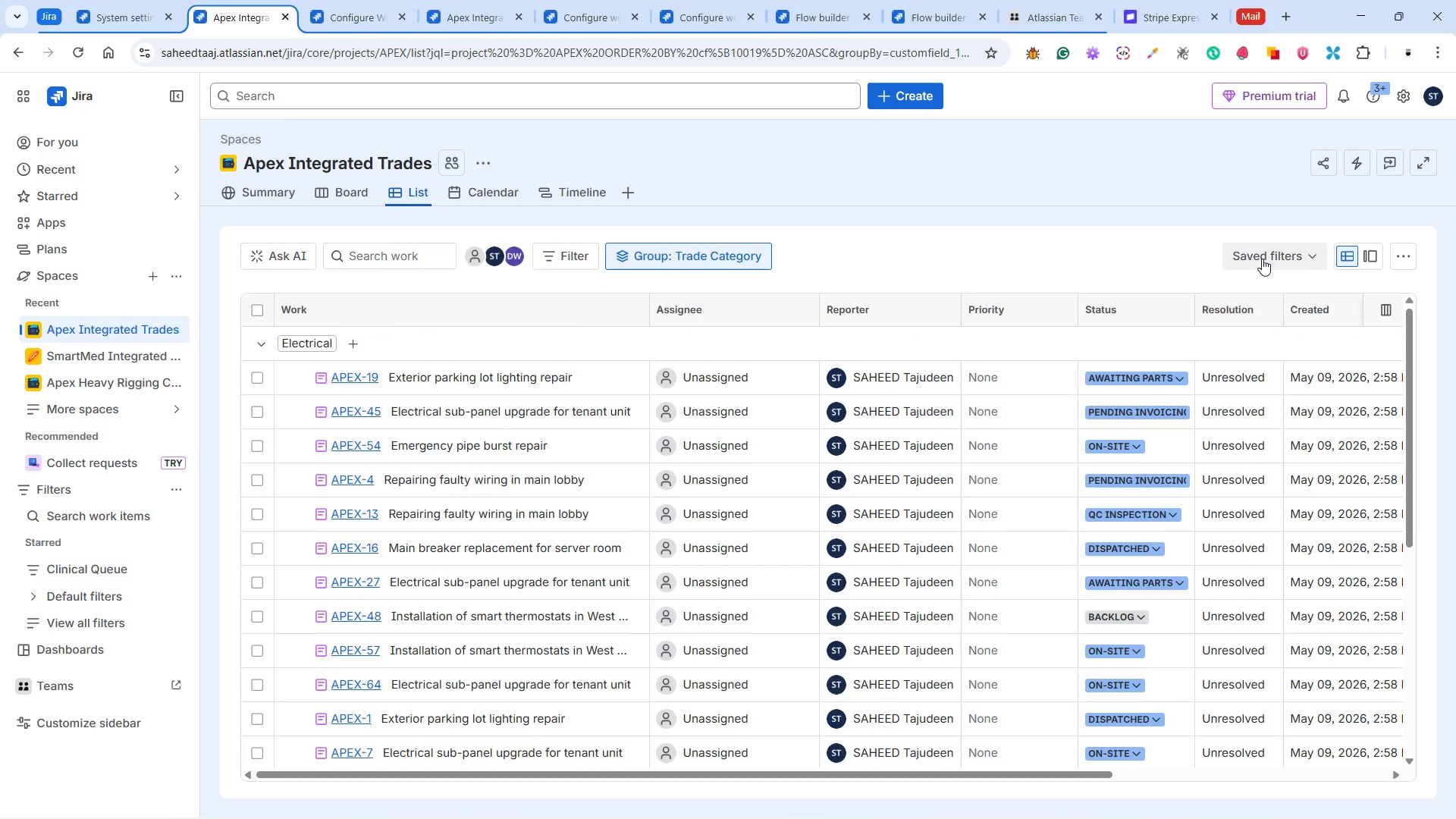 
left_click([1263, 256])
 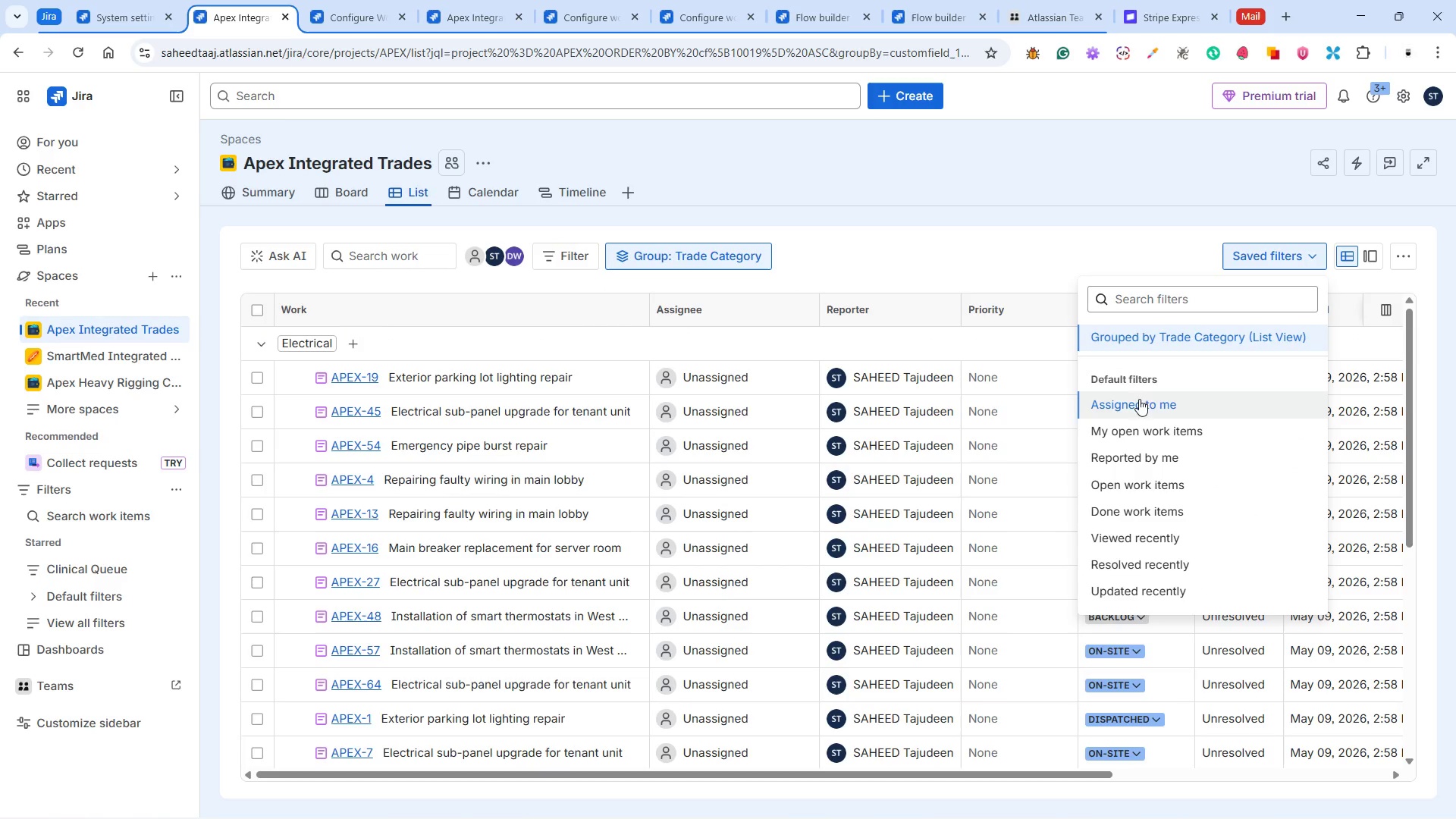 
left_click([1153, 403])
 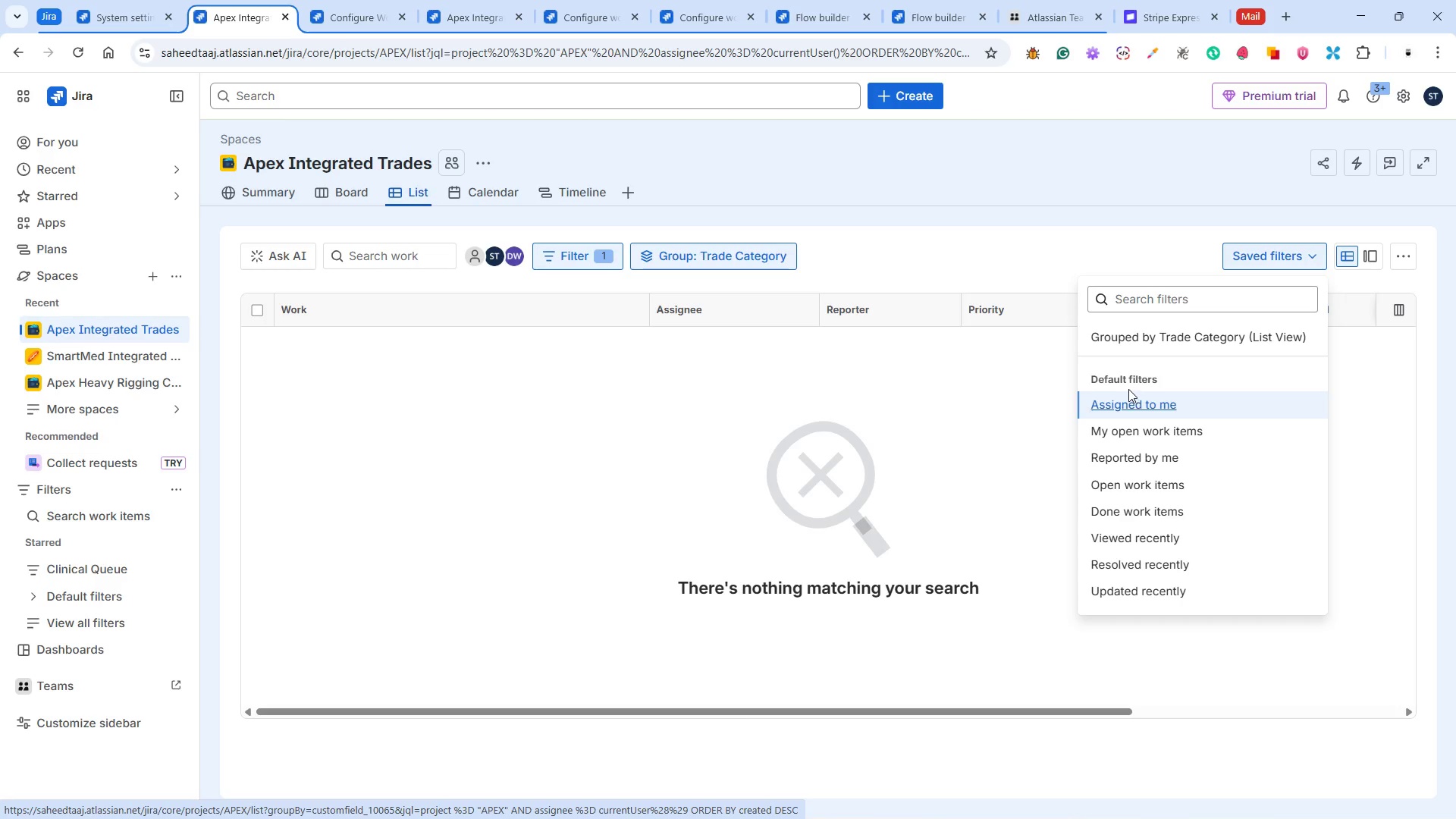 
wait(5.9)
 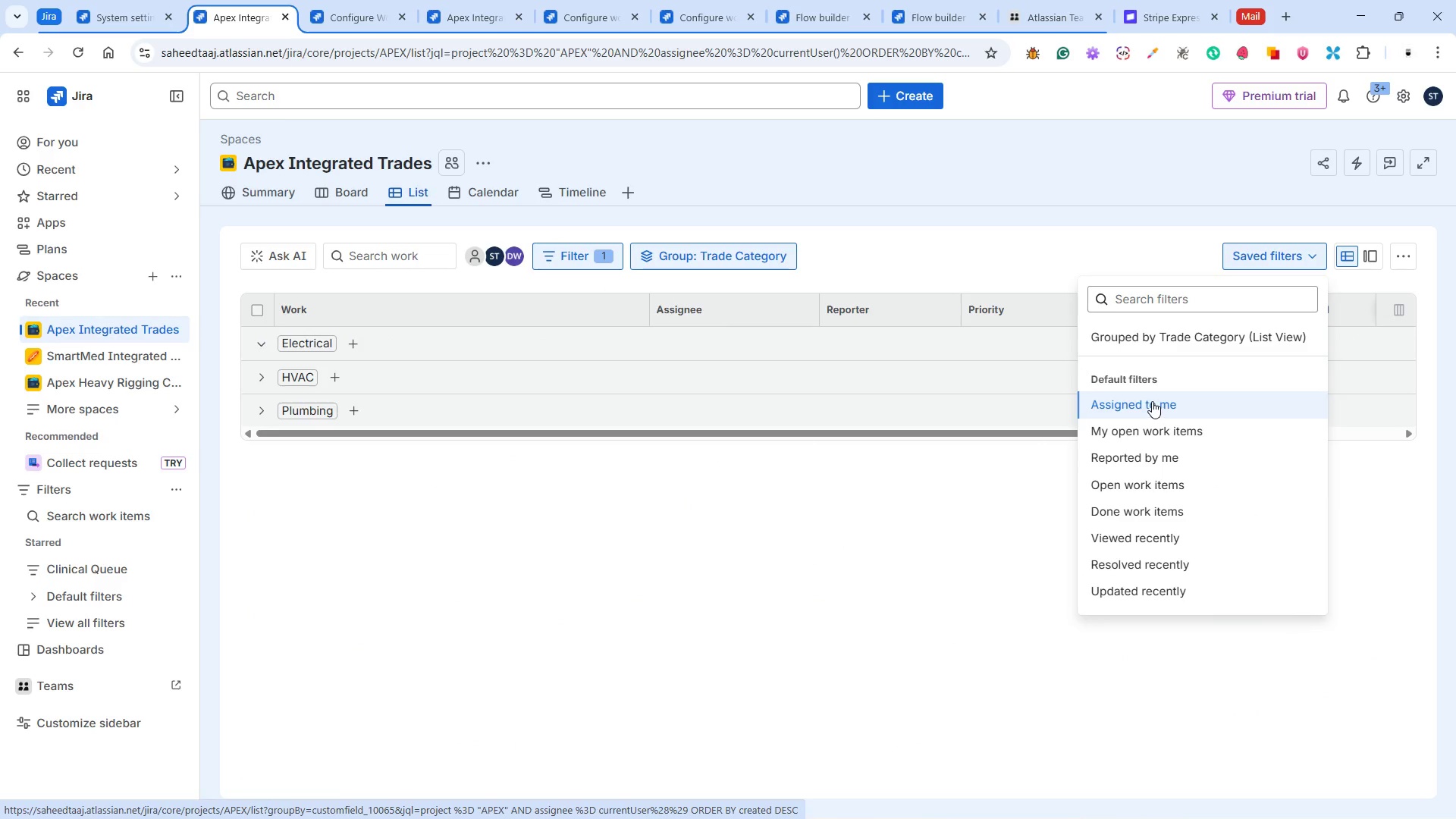 
mouse_move([586, 263])
 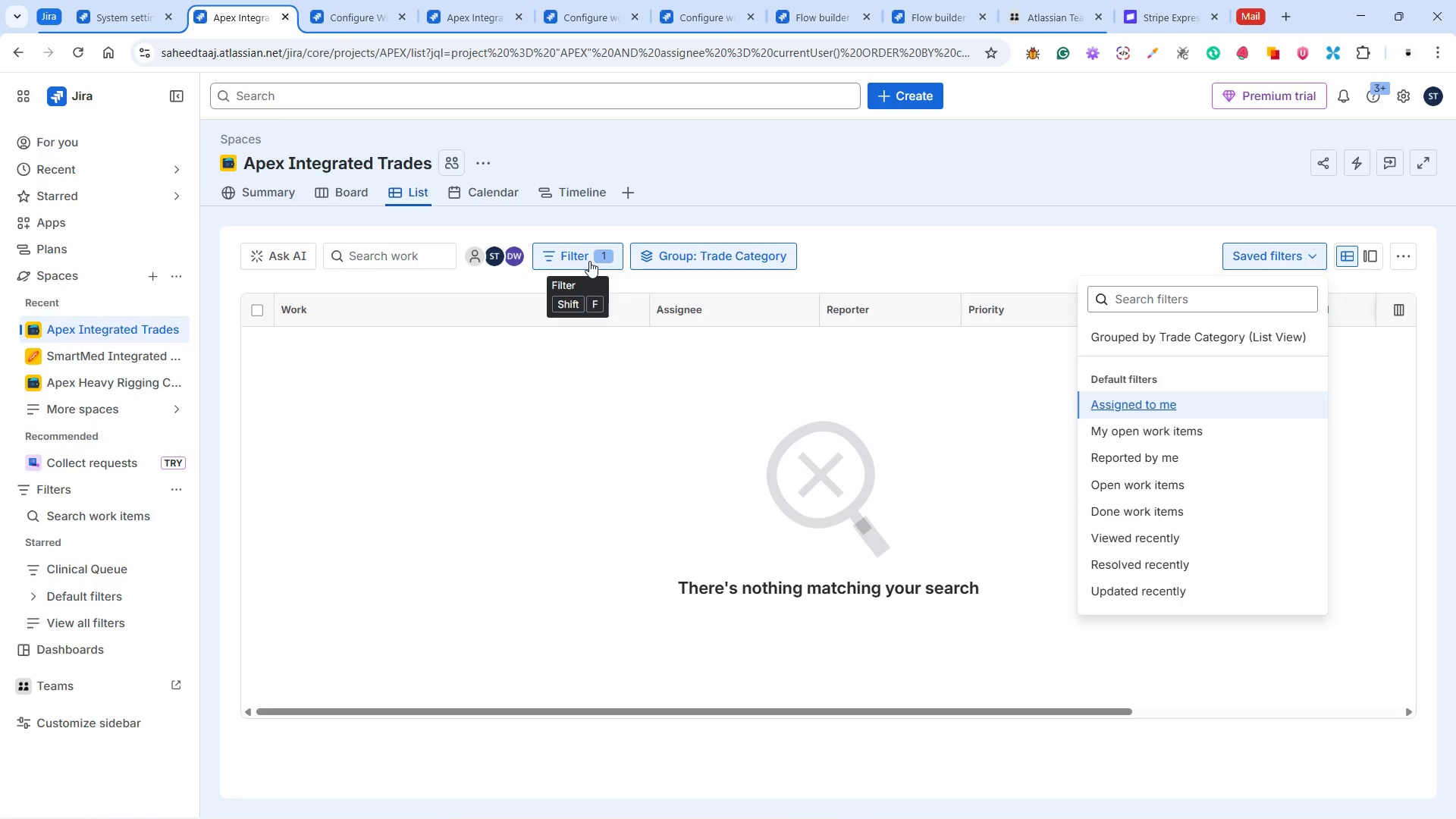 
mouse_move([602, 276])
 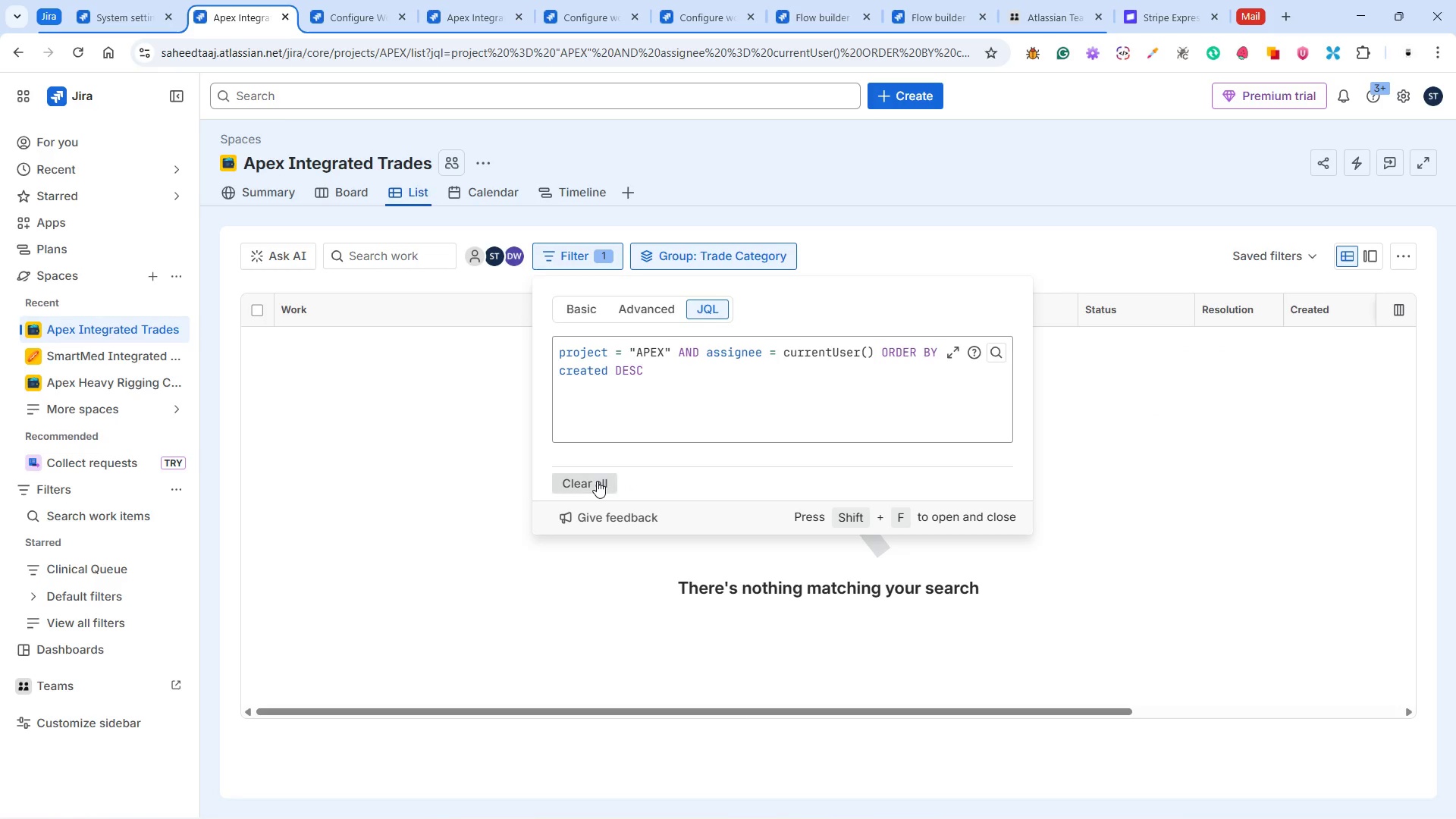 
left_click([597, 481])
 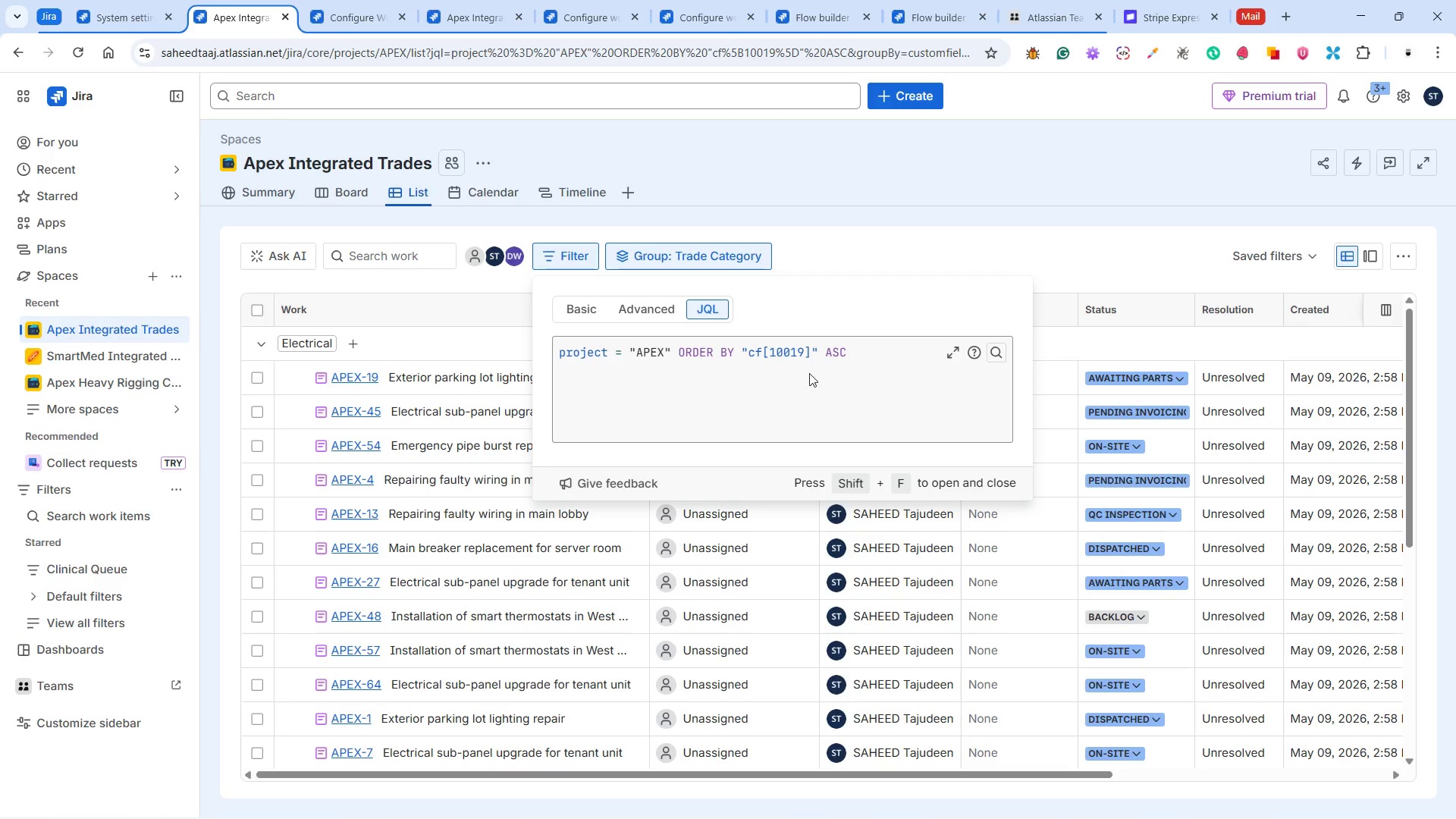 
wait(5.28)
 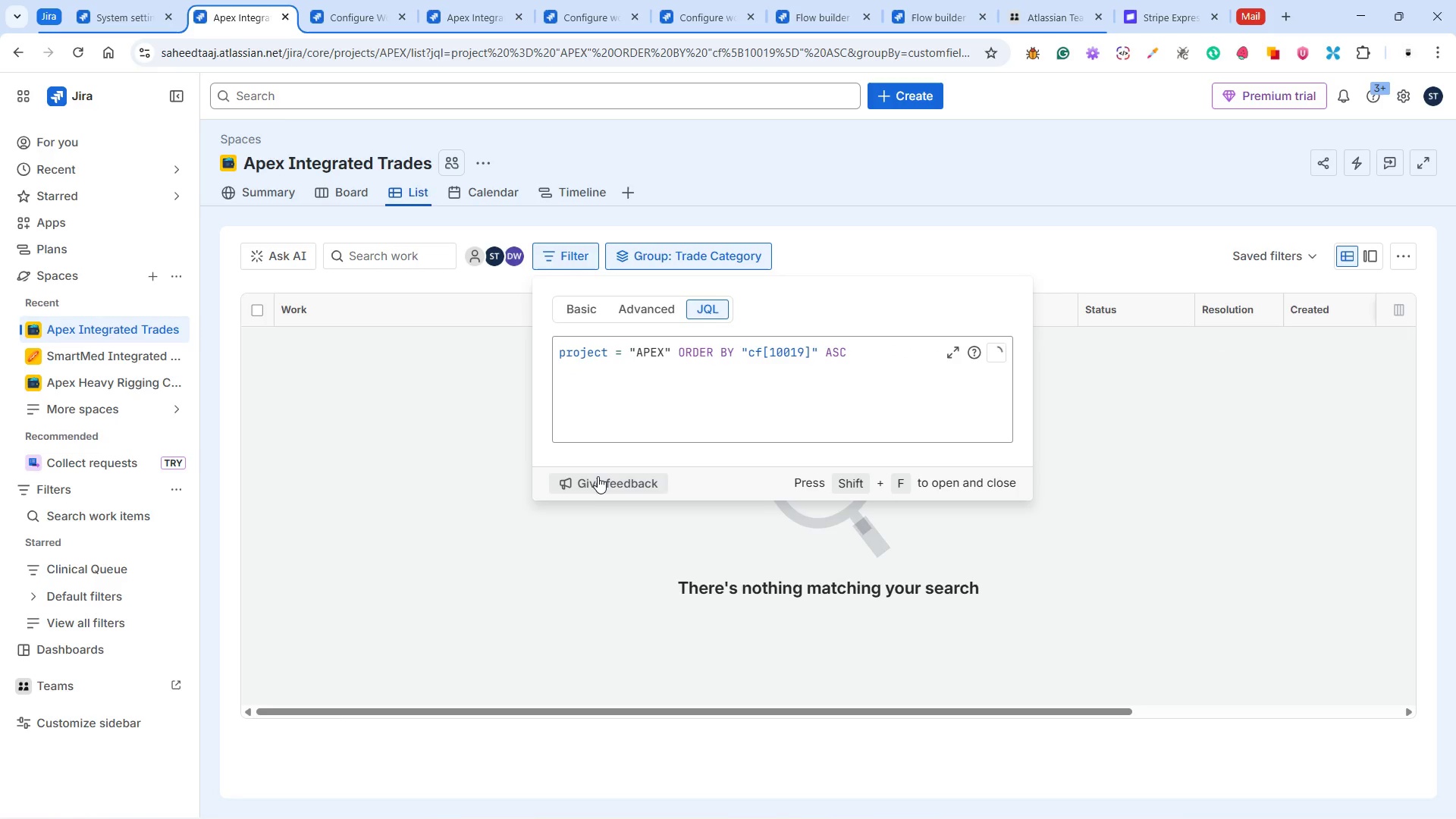 
left_click([847, 243])
 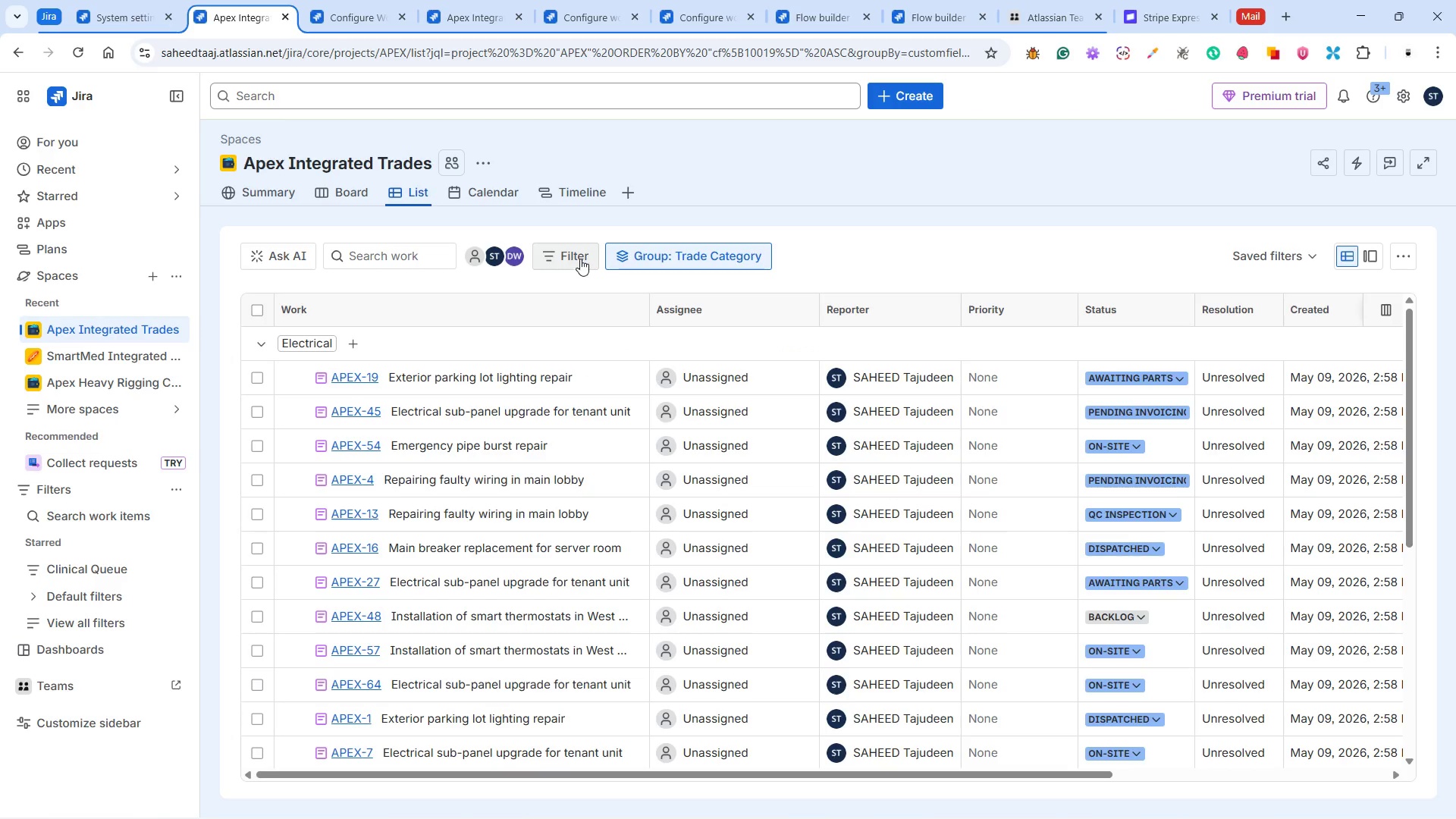 
left_click([580, 257])
 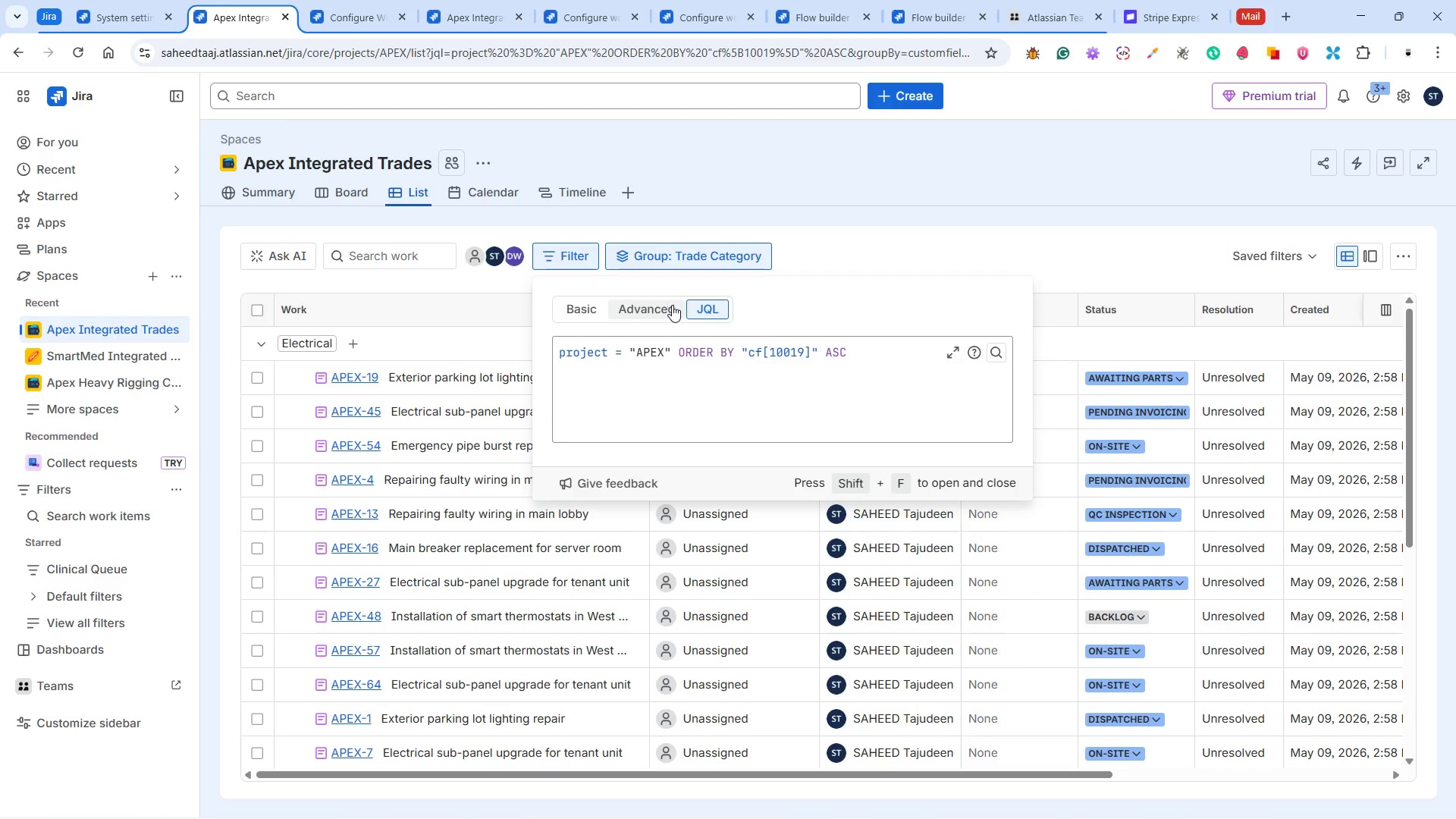 
left_click([835, 249])
 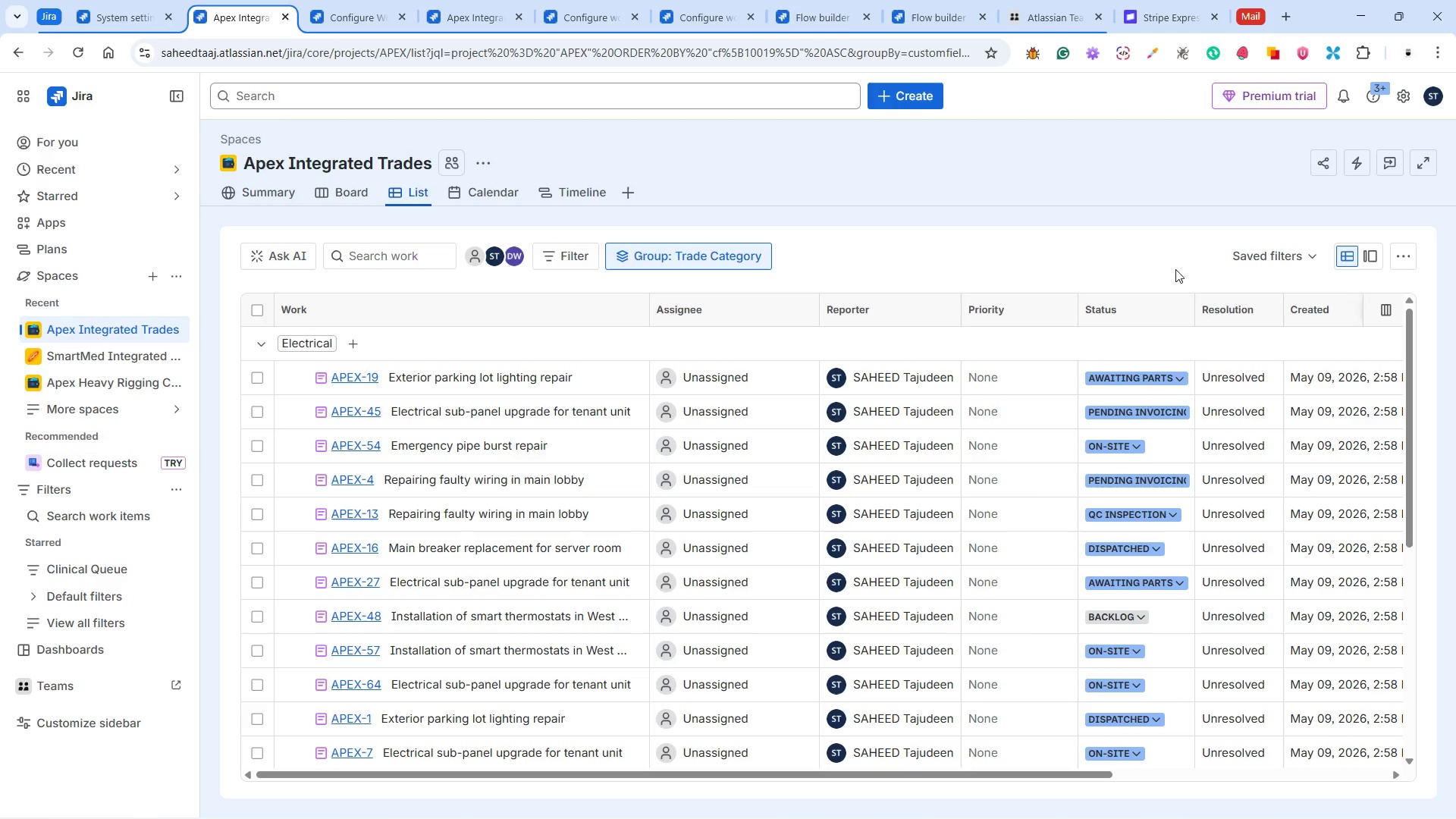 
left_click([1276, 253])
 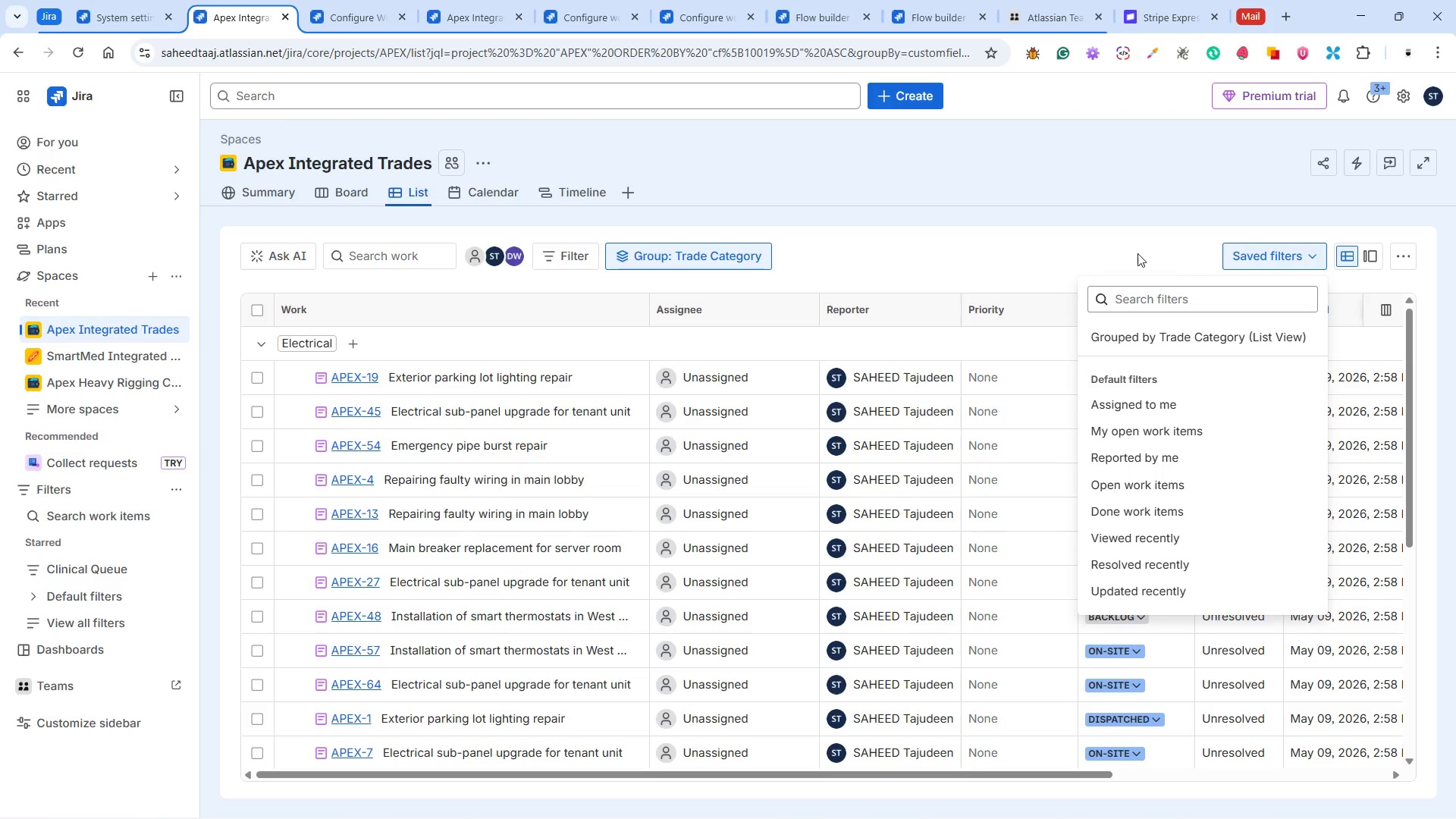 
left_click([1072, 245])
 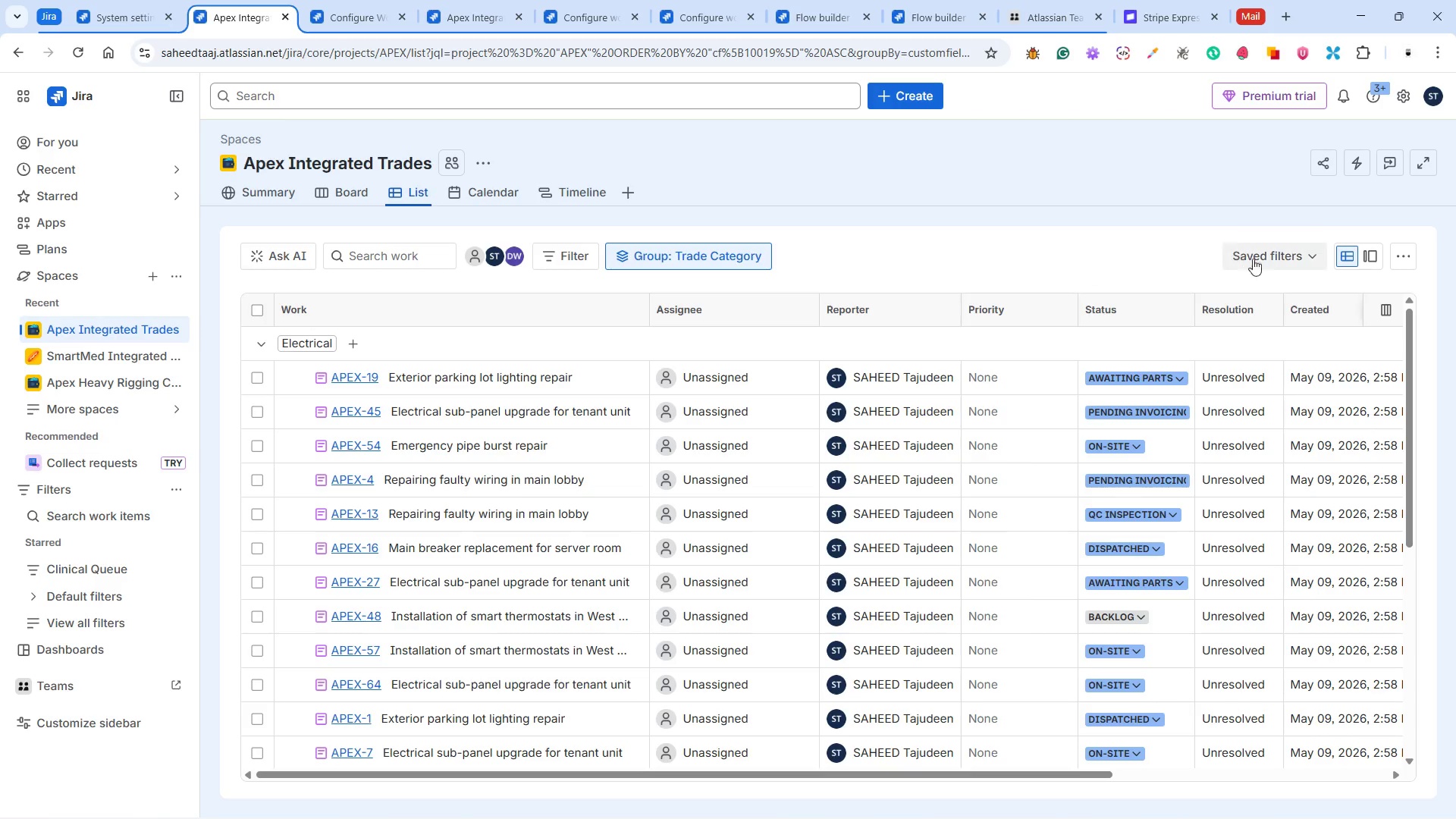 
left_click([1268, 262])
 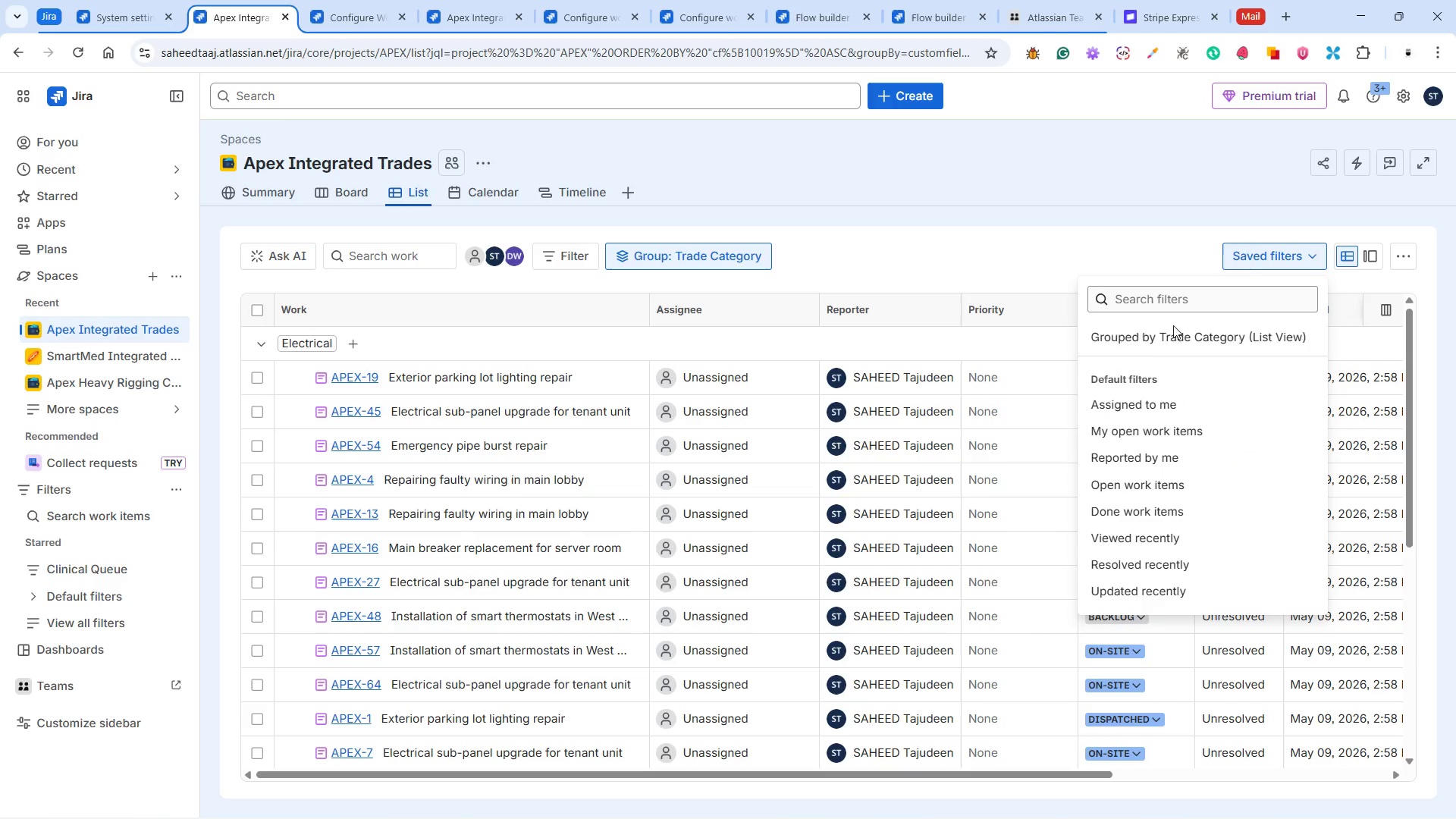 
left_click([1171, 328])
 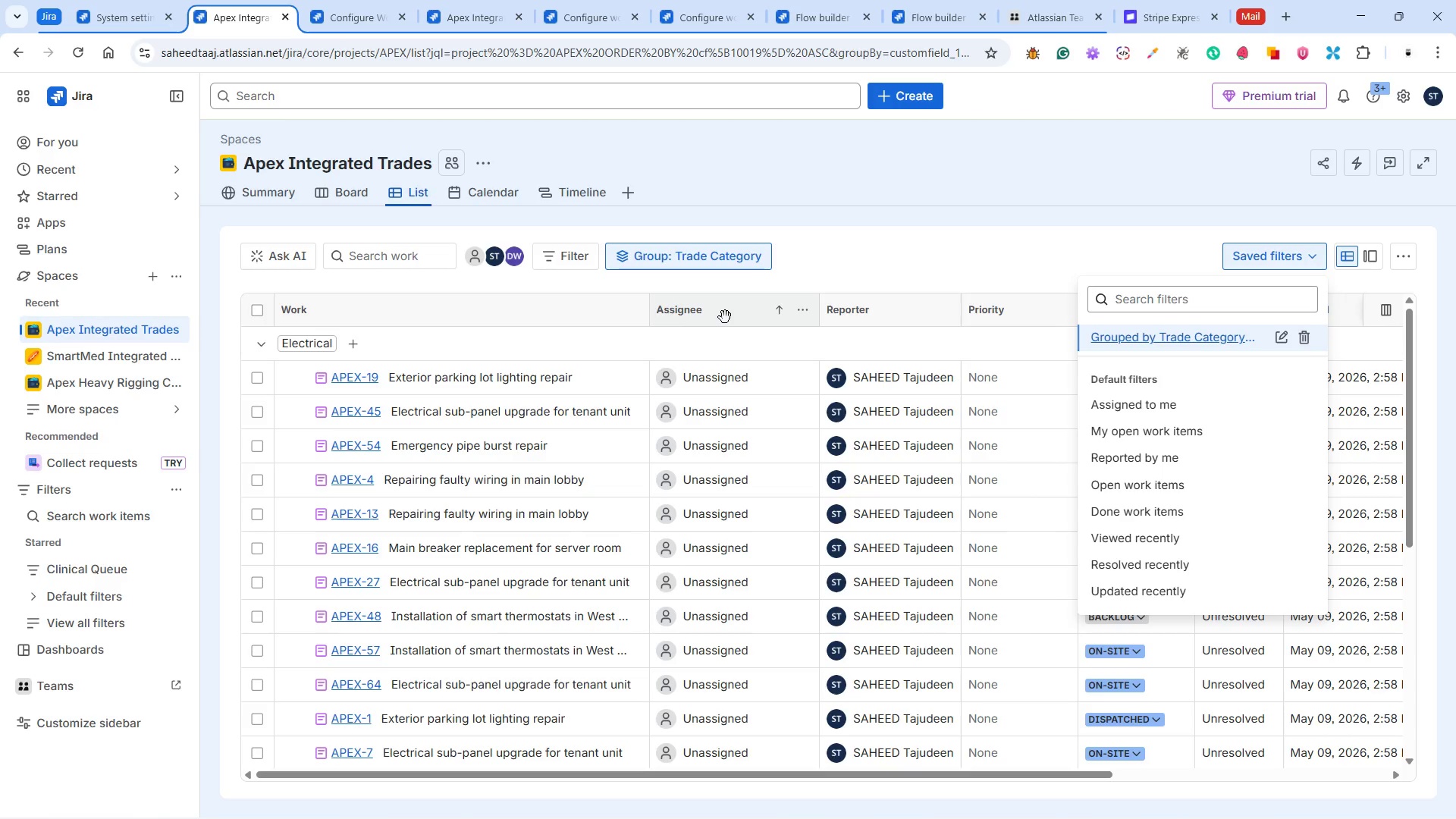 
wait(14.72)
 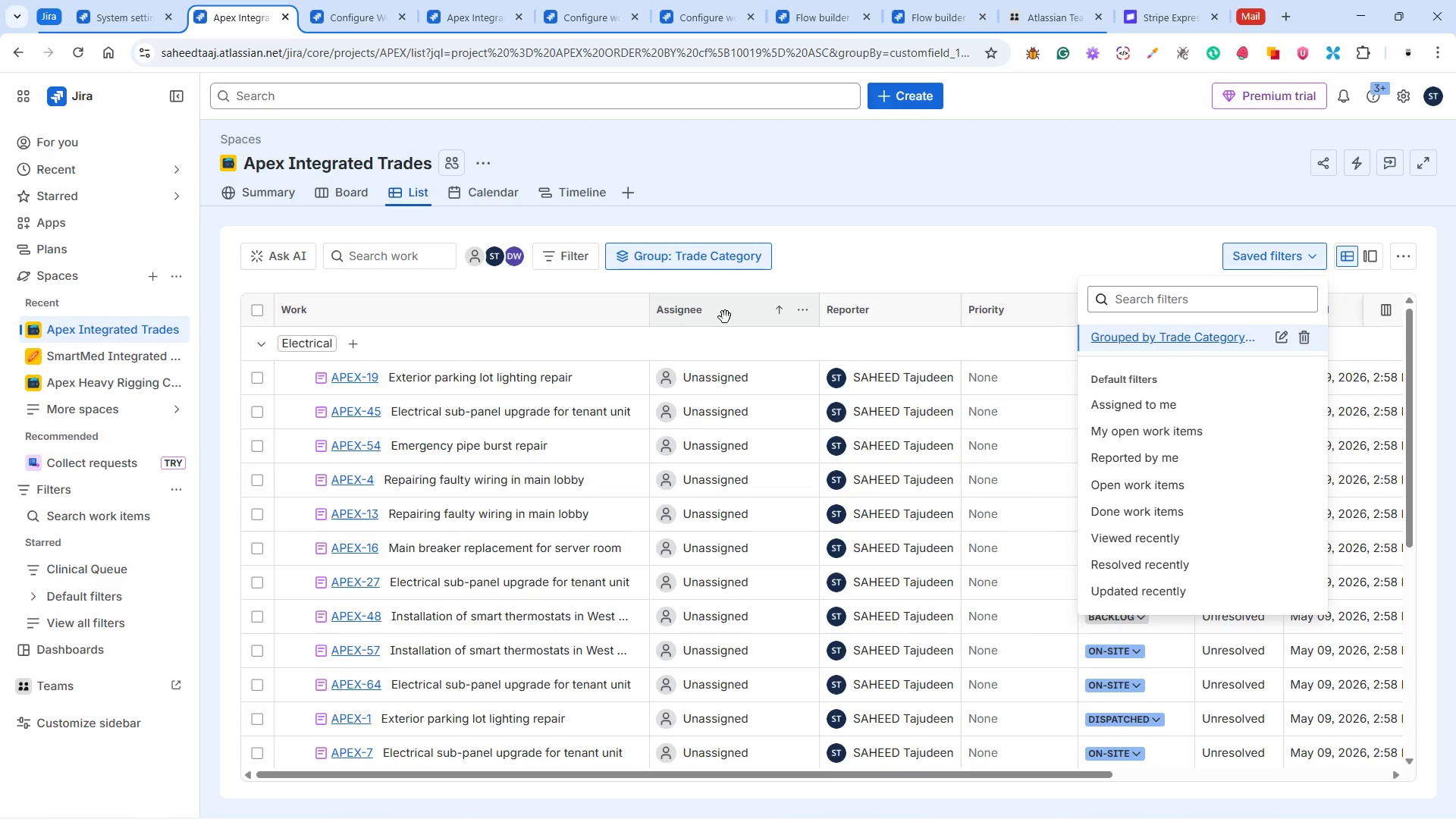 
left_click([352, 190])
 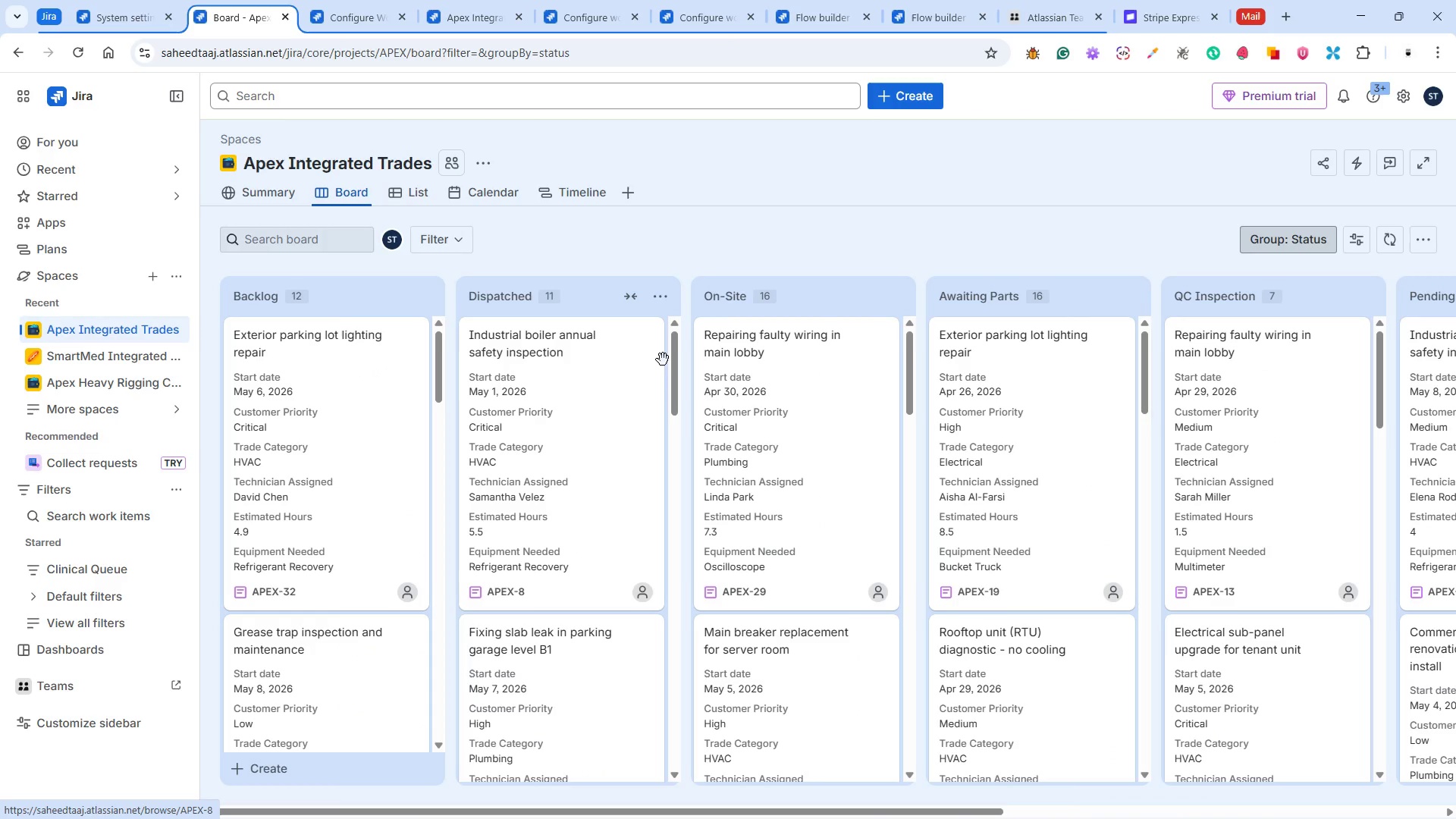 
left_click([460, 242])
 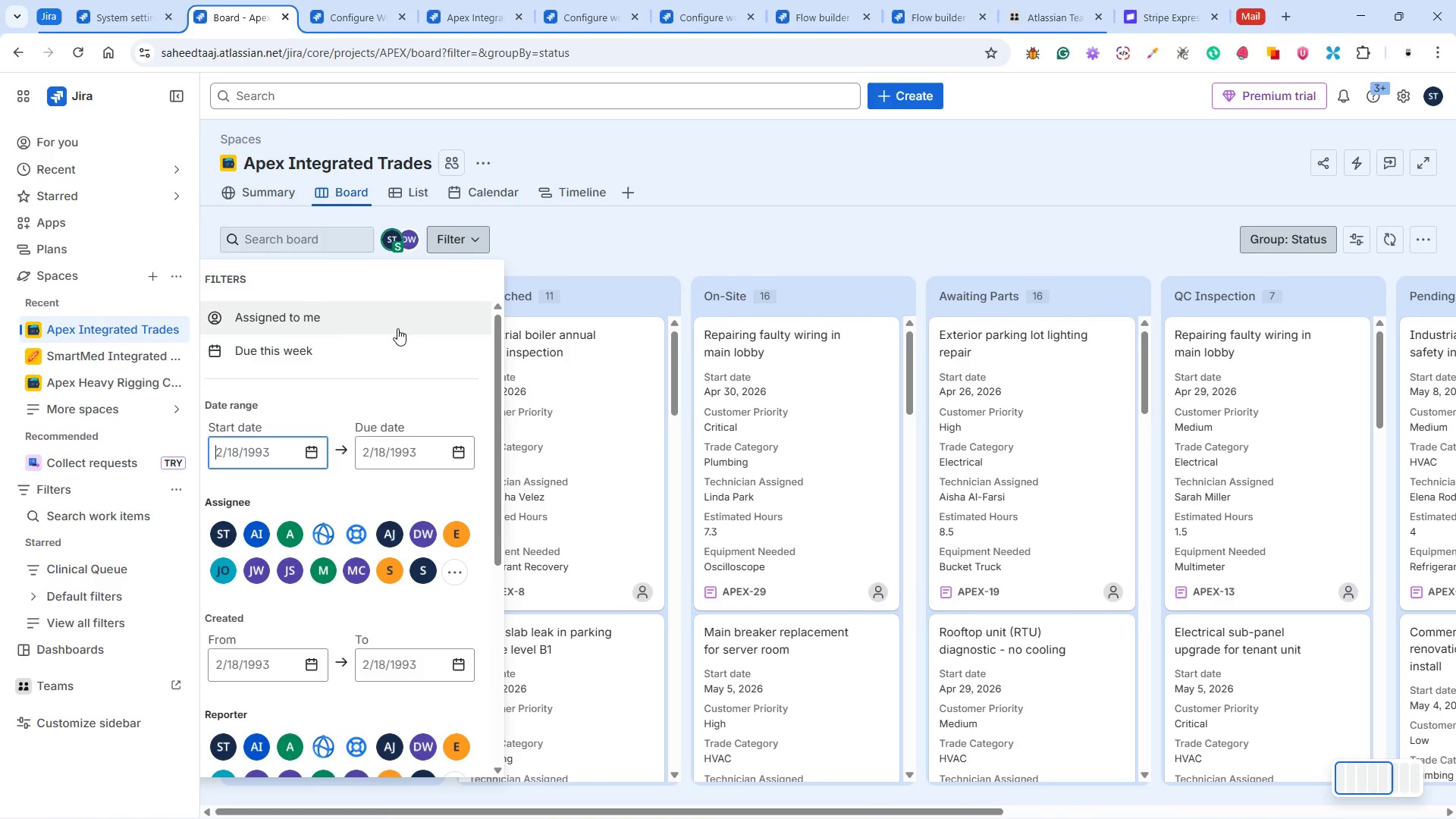 
scroll: coordinate [446, 450], scroll_direction: down, amount: 12.0
 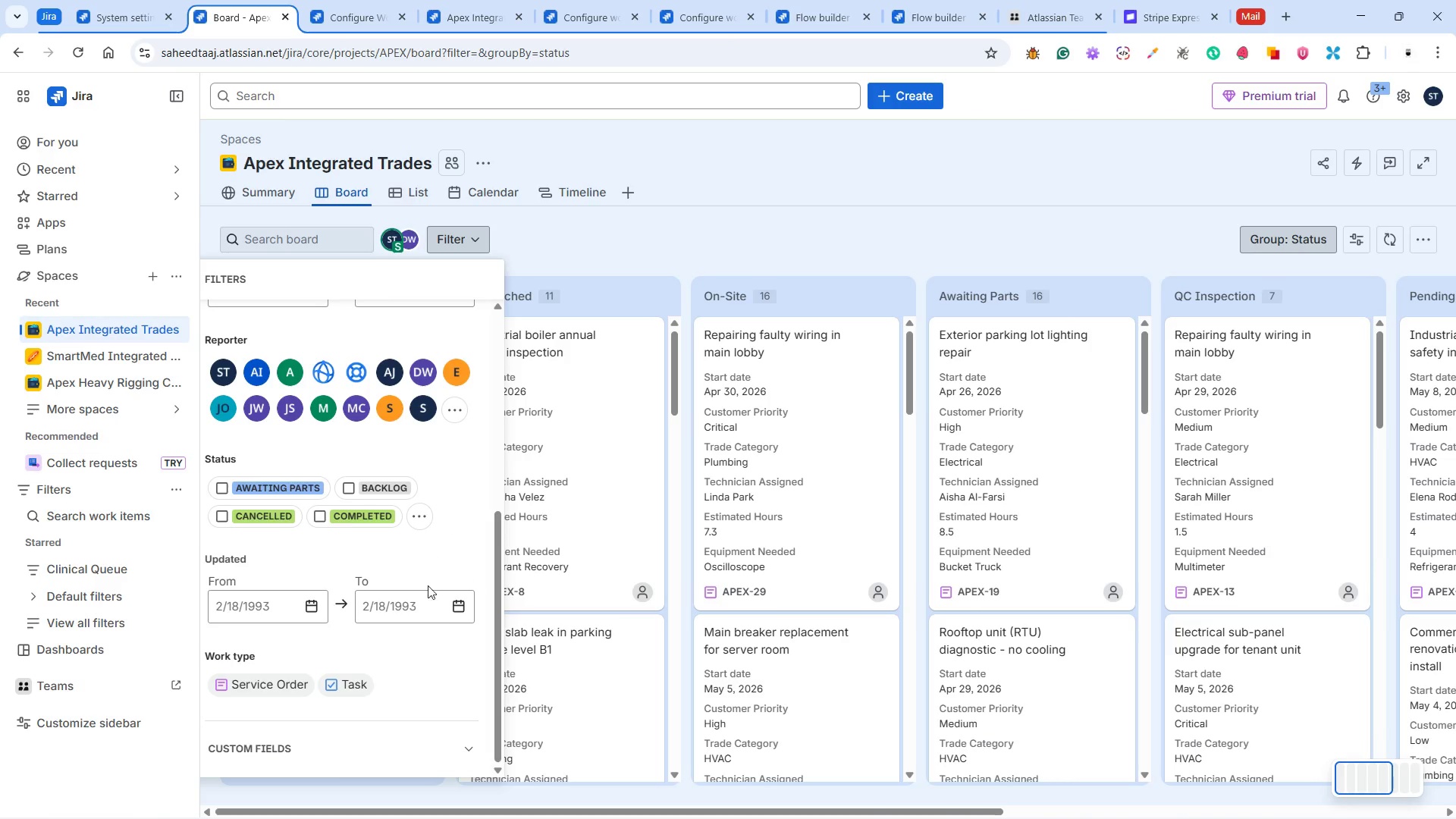 
left_click([470, 748])
 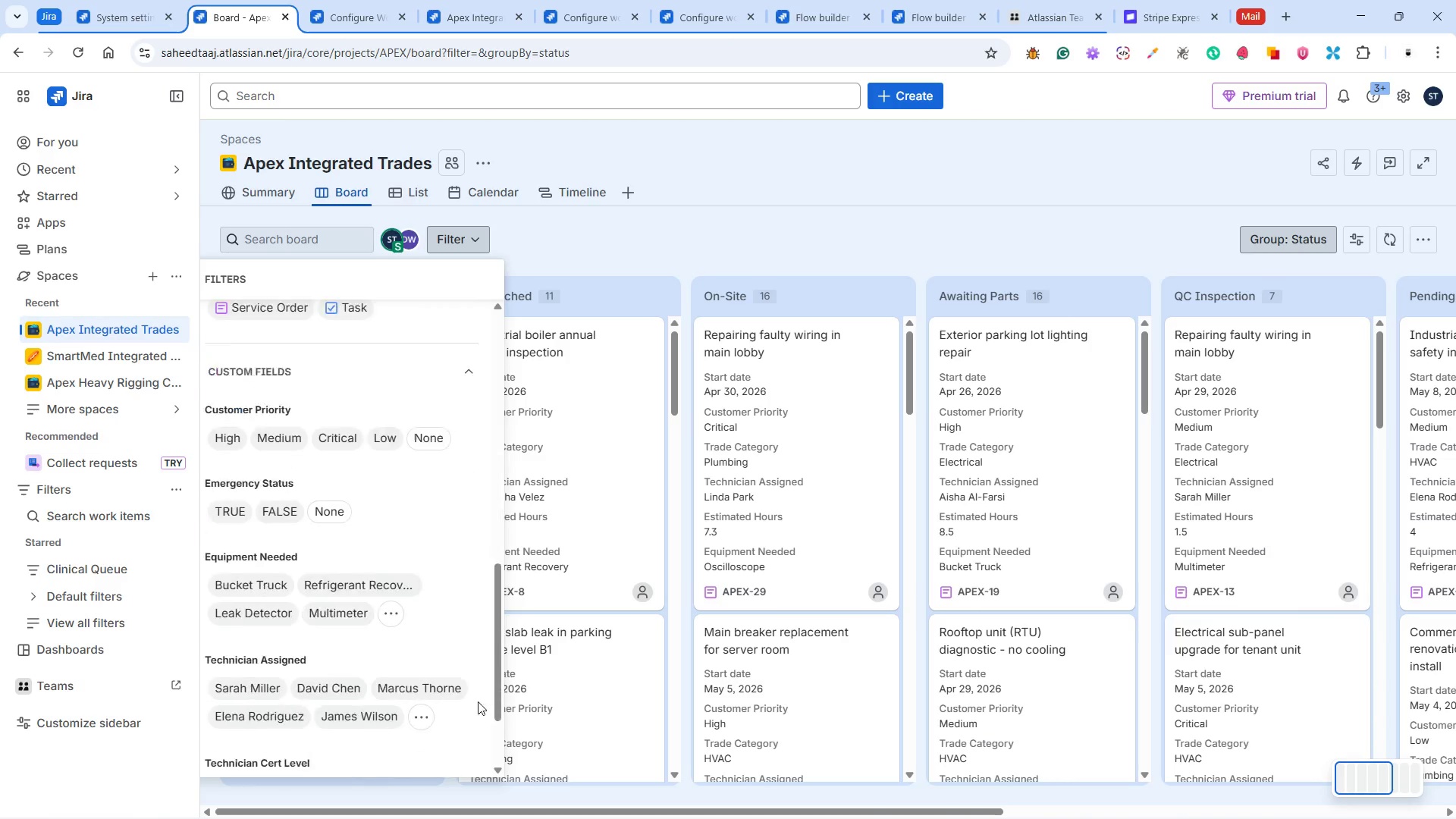 
scroll: coordinate [332, 657], scroll_direction: down, amount: 5.0
 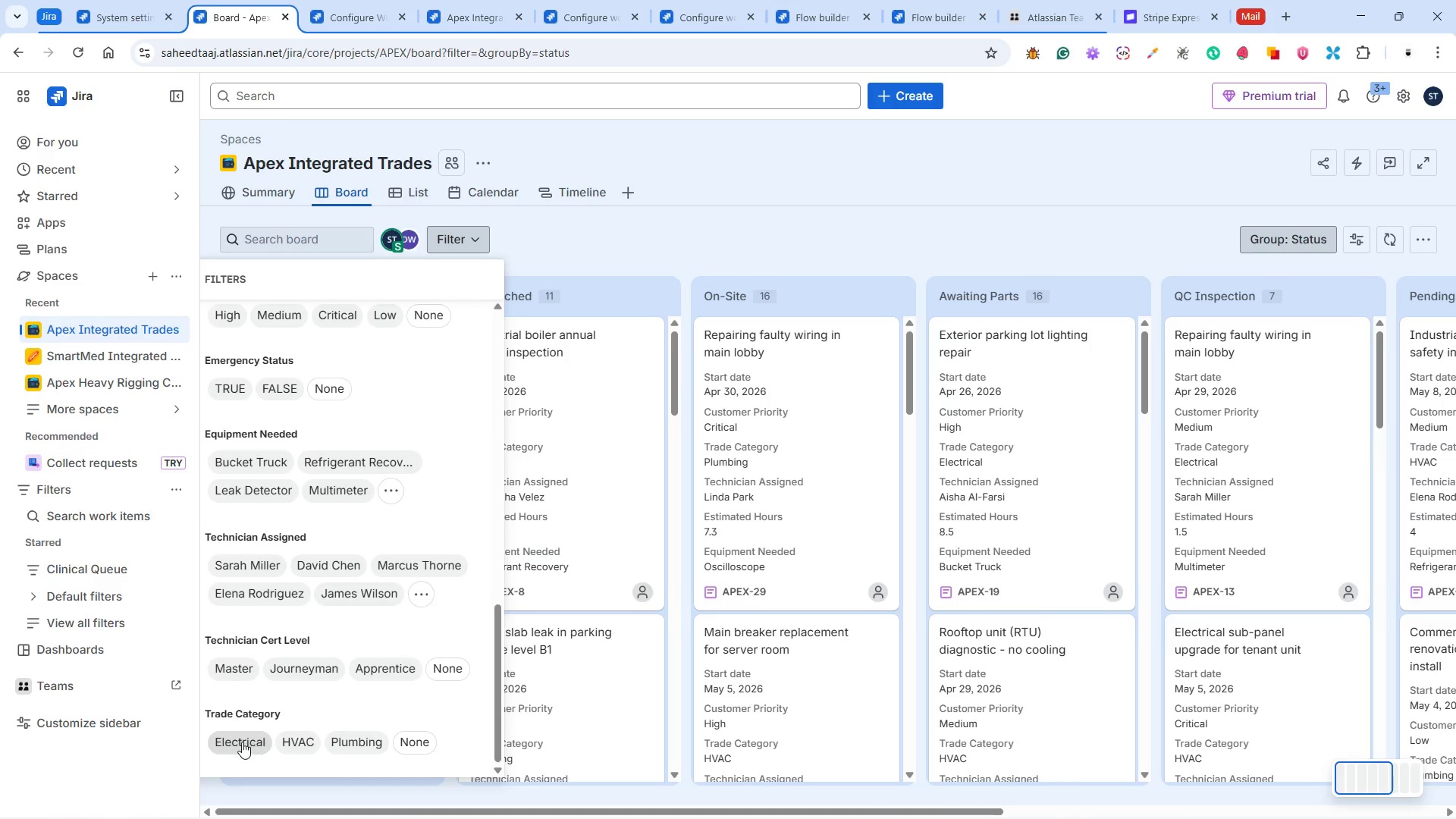 
left_click([241, 741])
 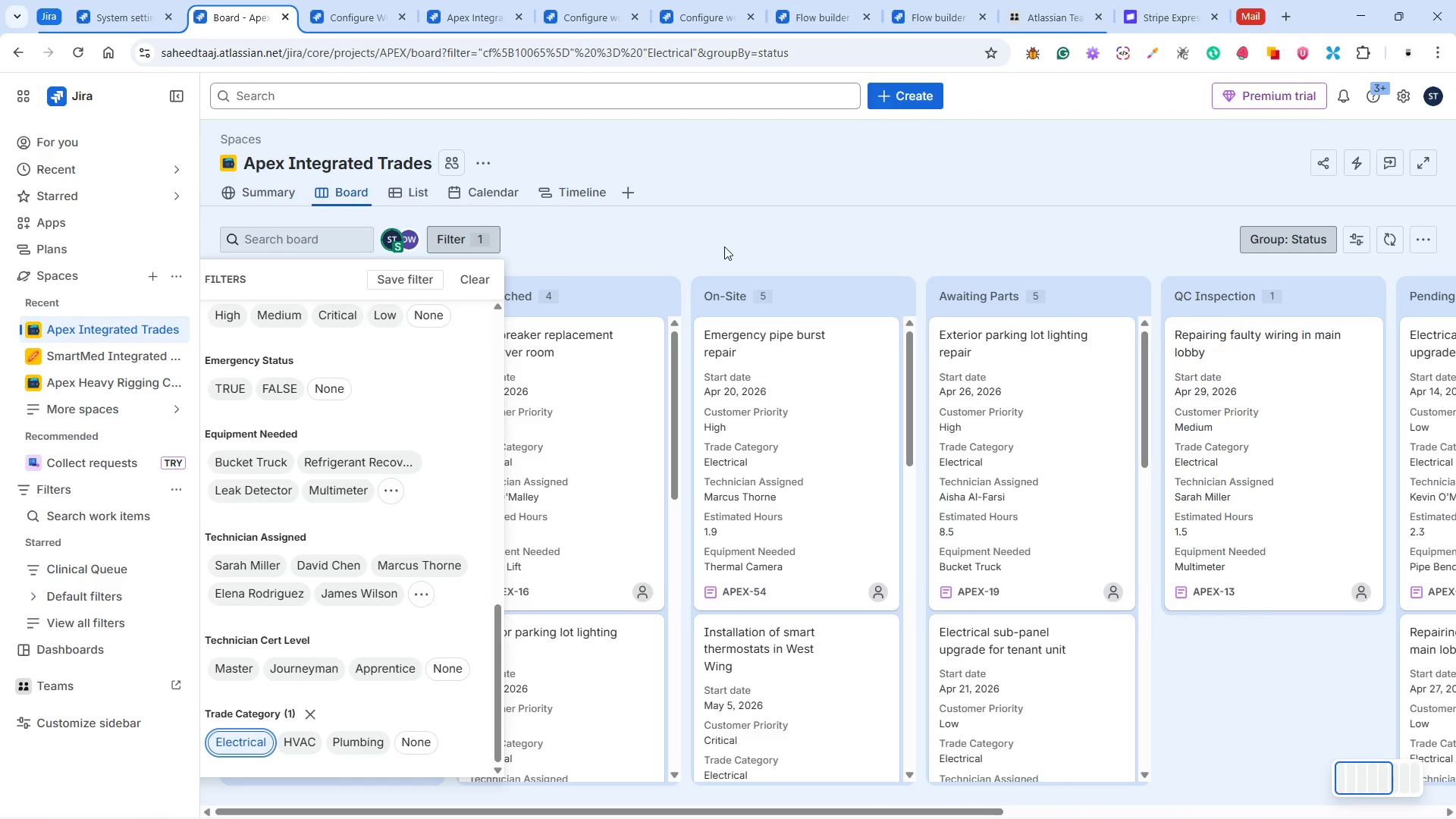 
wait(7.44)
 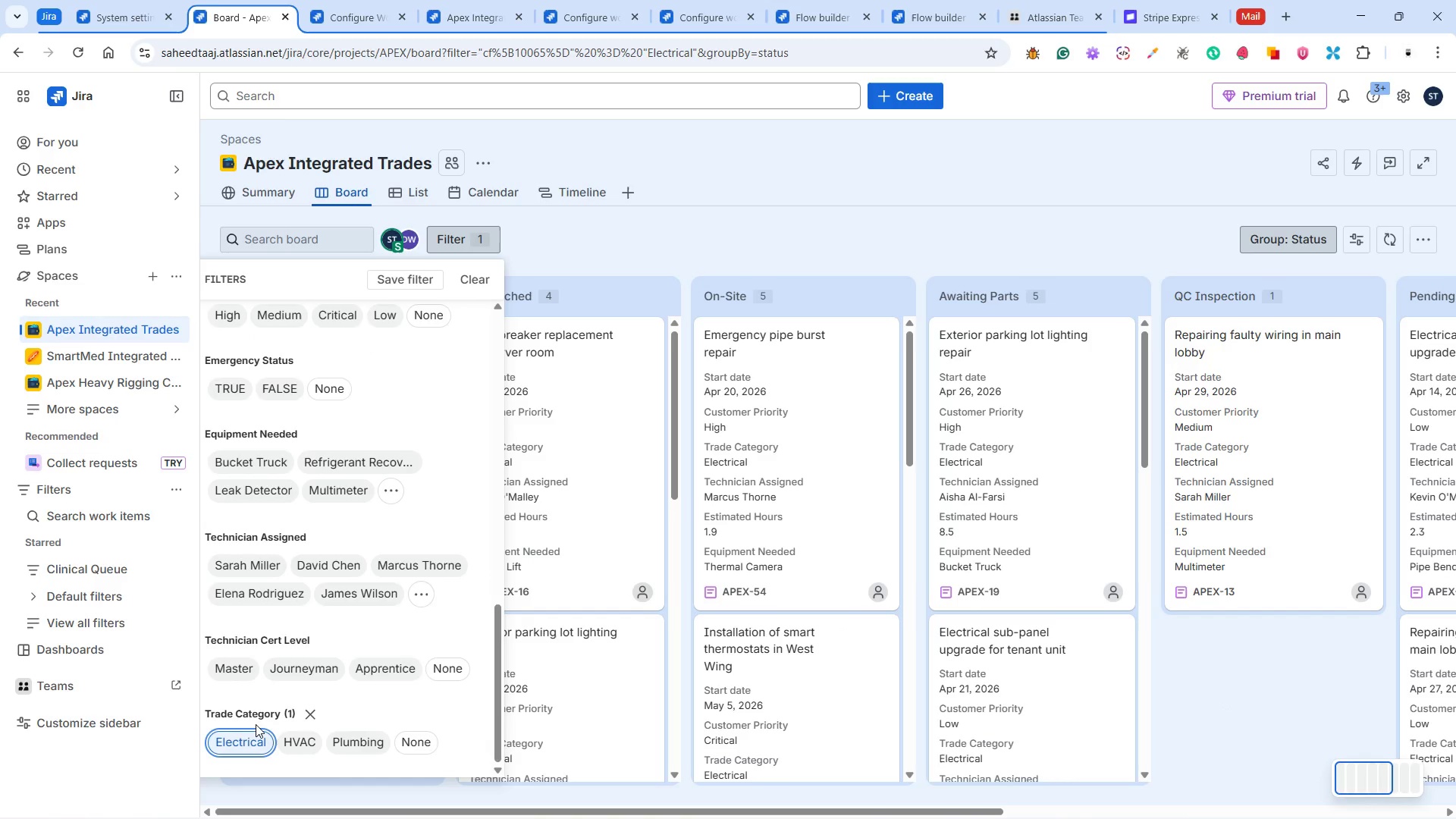 
left_click([416, 272])
 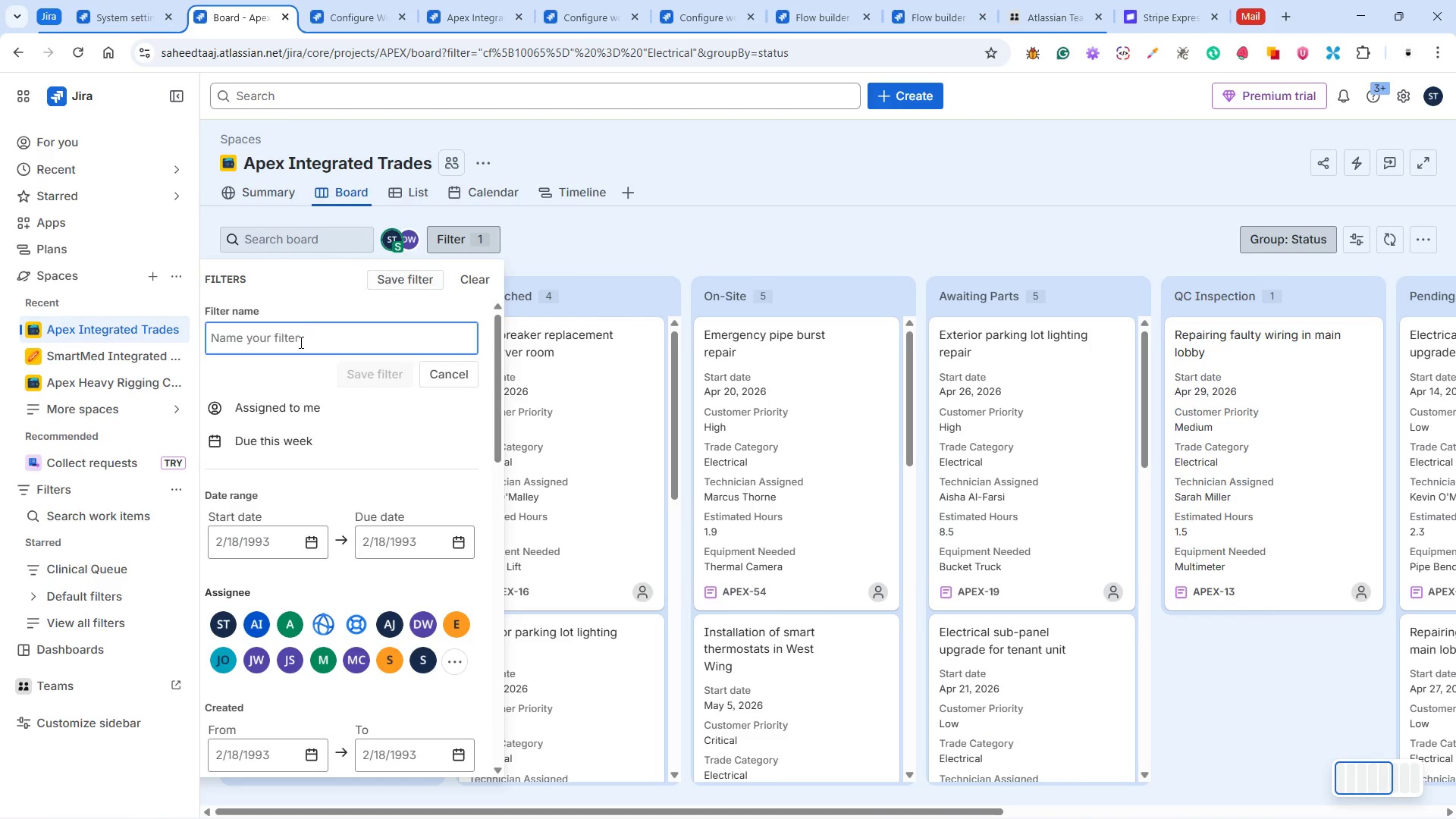 
left_click([292, 339])
 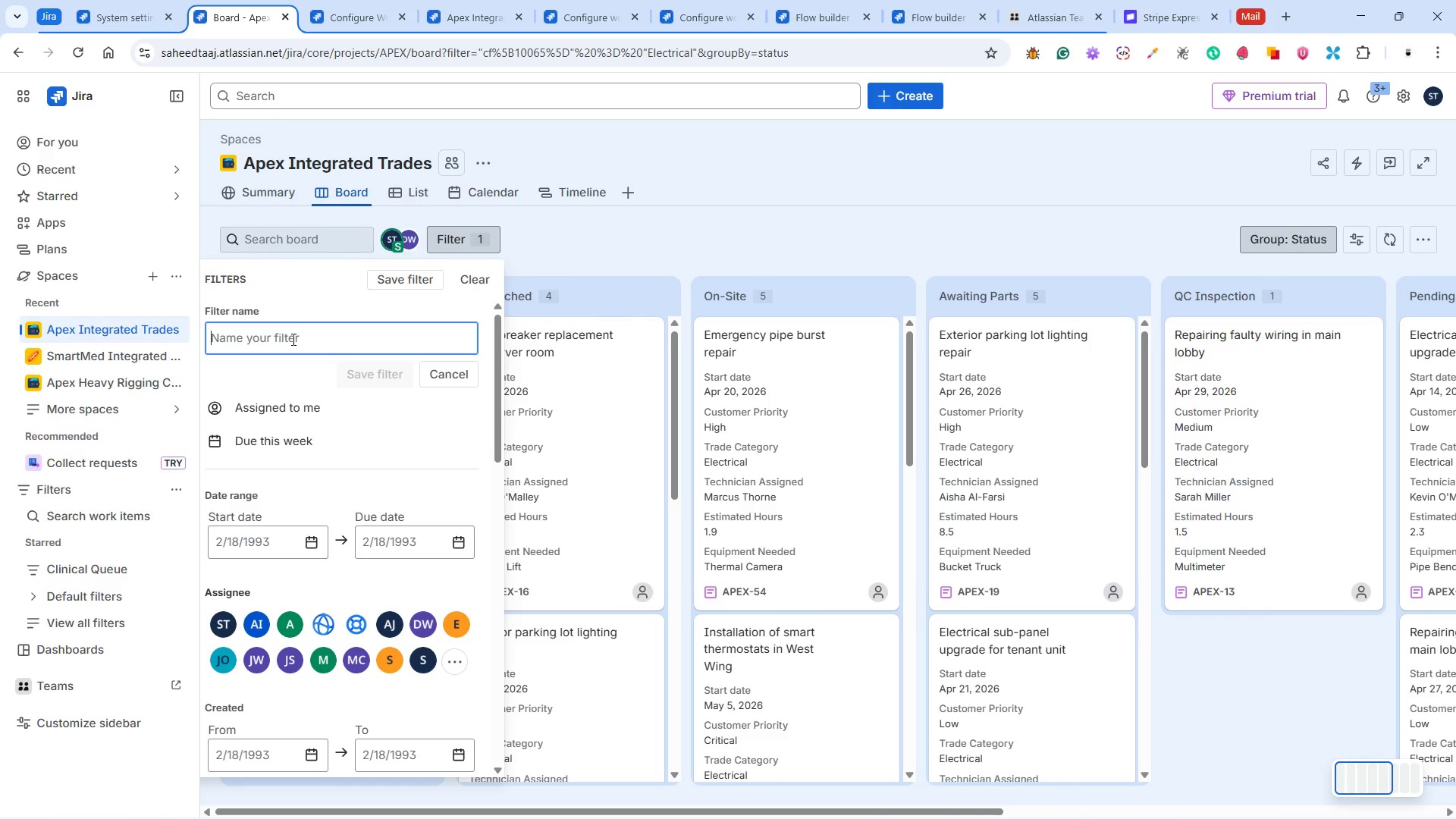 
type(Electrical Trade Category)
 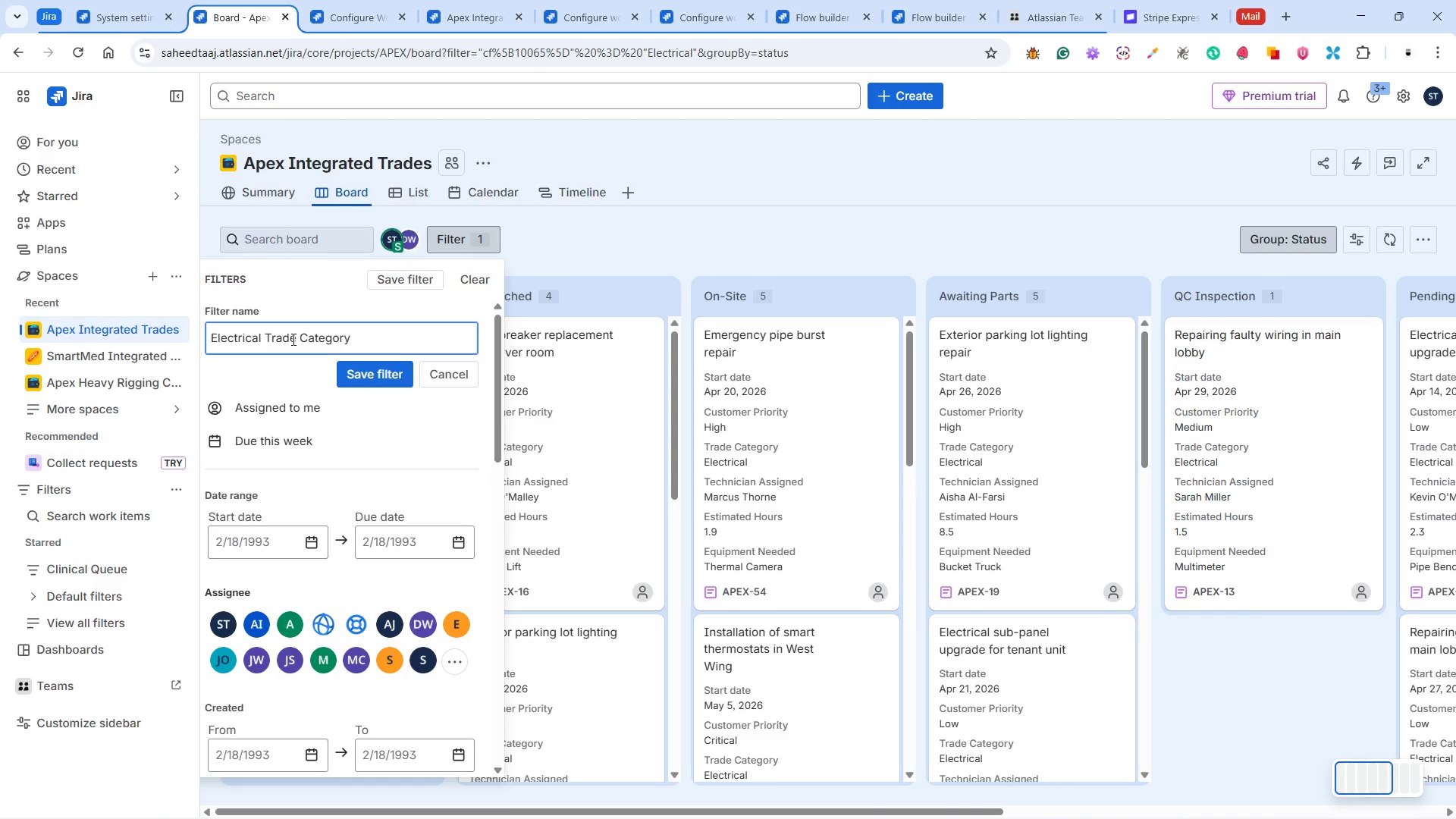 
left_click([393, 366])
 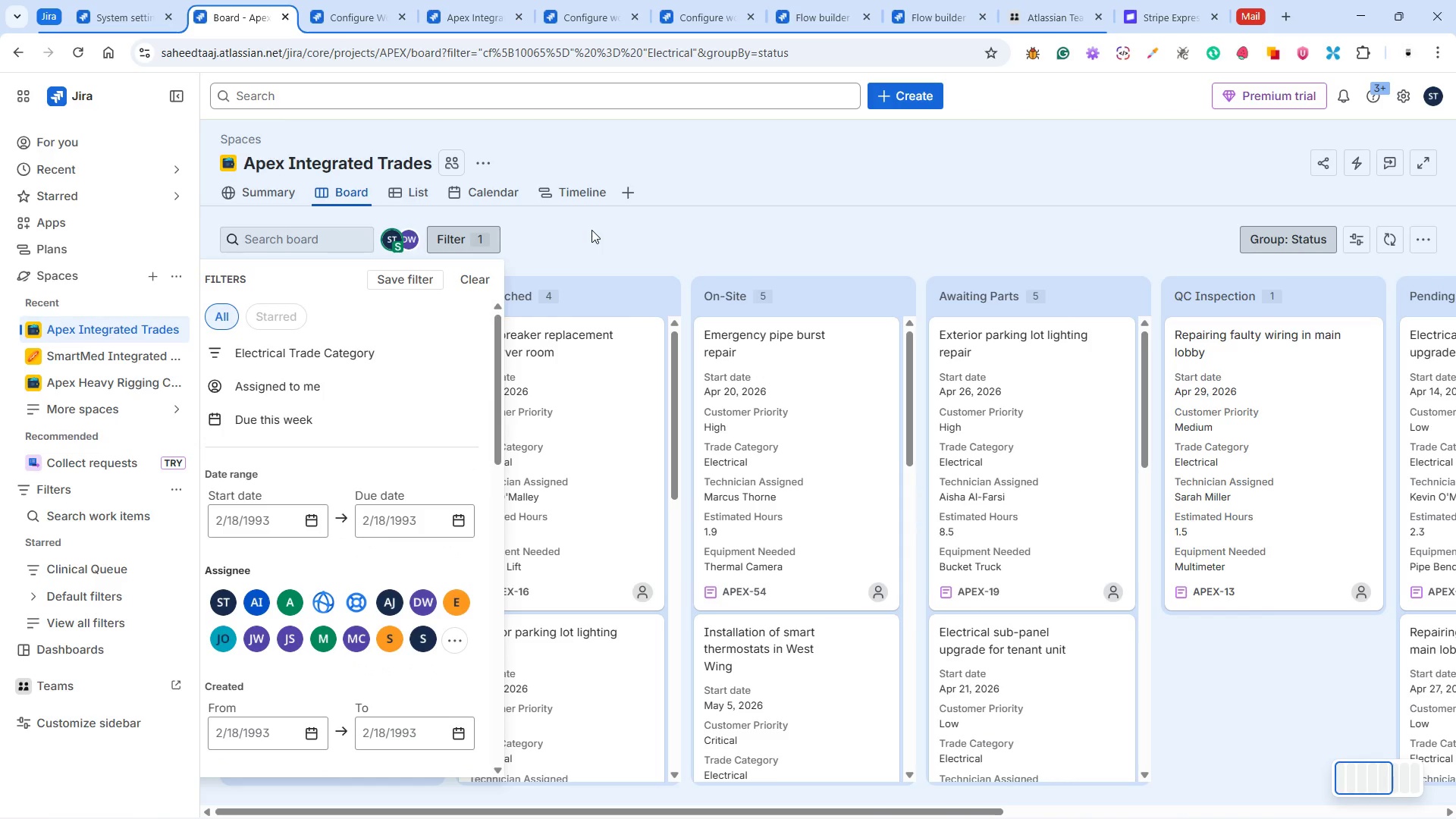 
wait(7.36)
 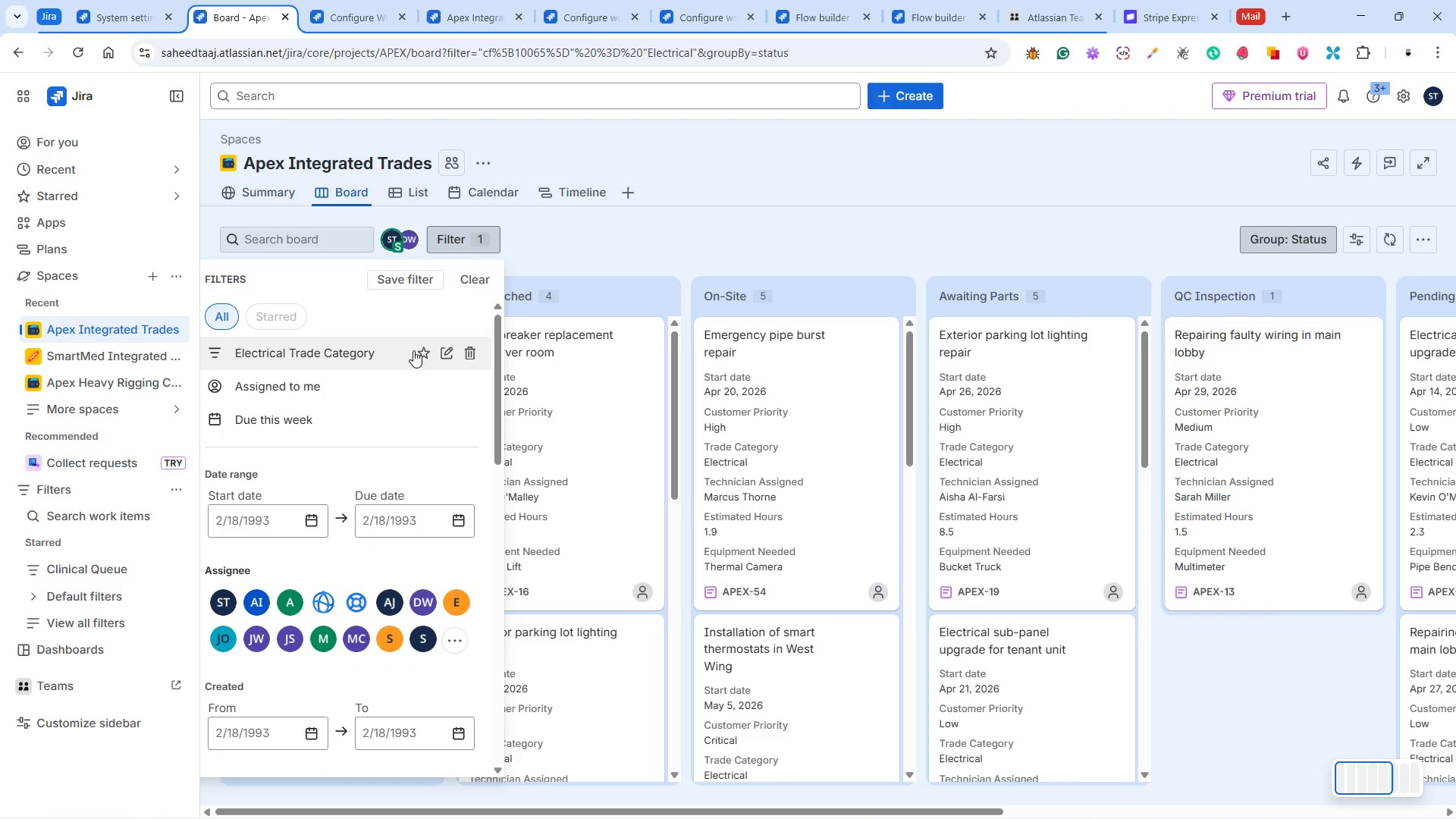 
scroll: coordinate [397, 428], scroll_direction: up, amount: 3.0
 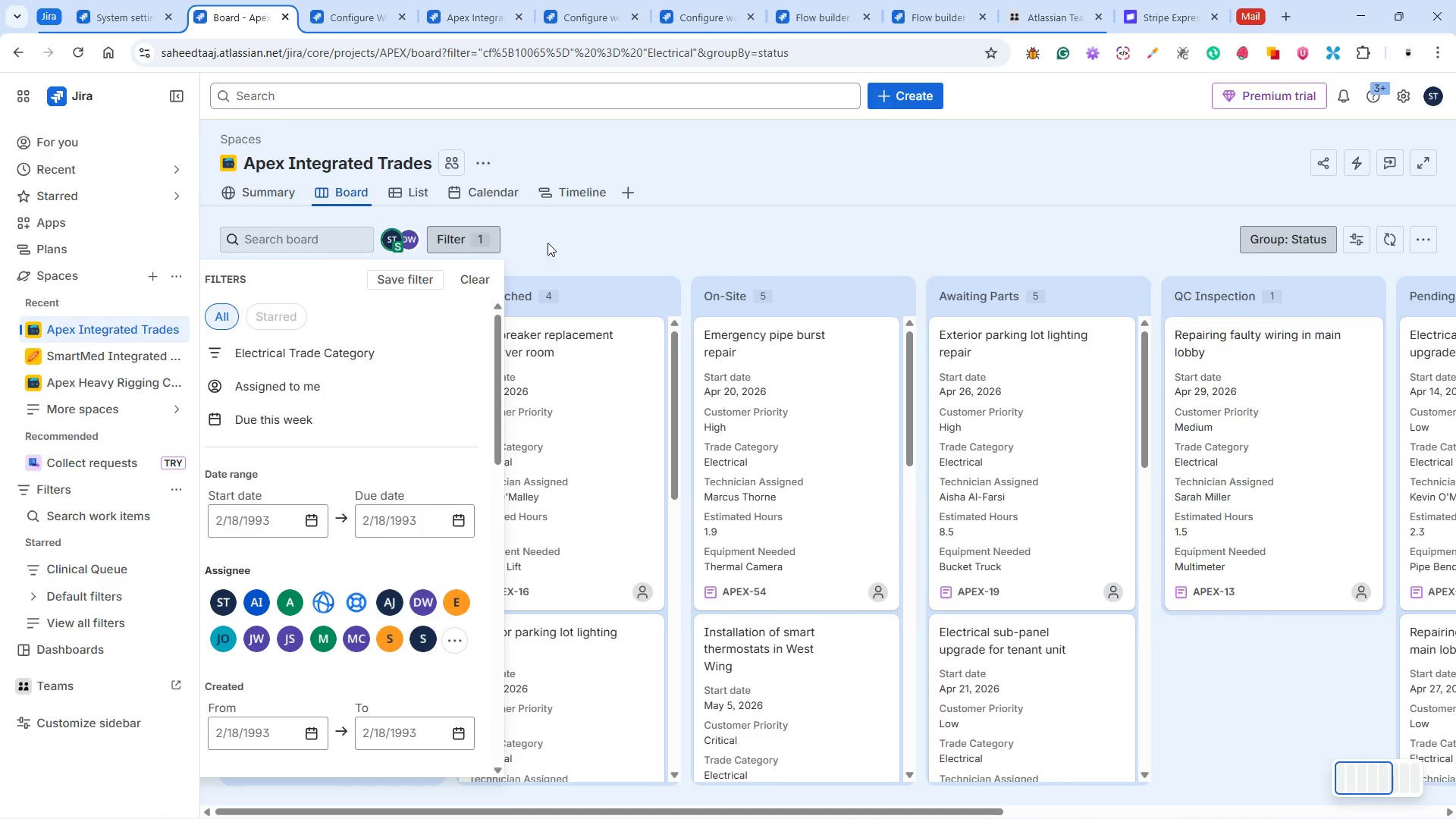 
left_click([548, 242])
 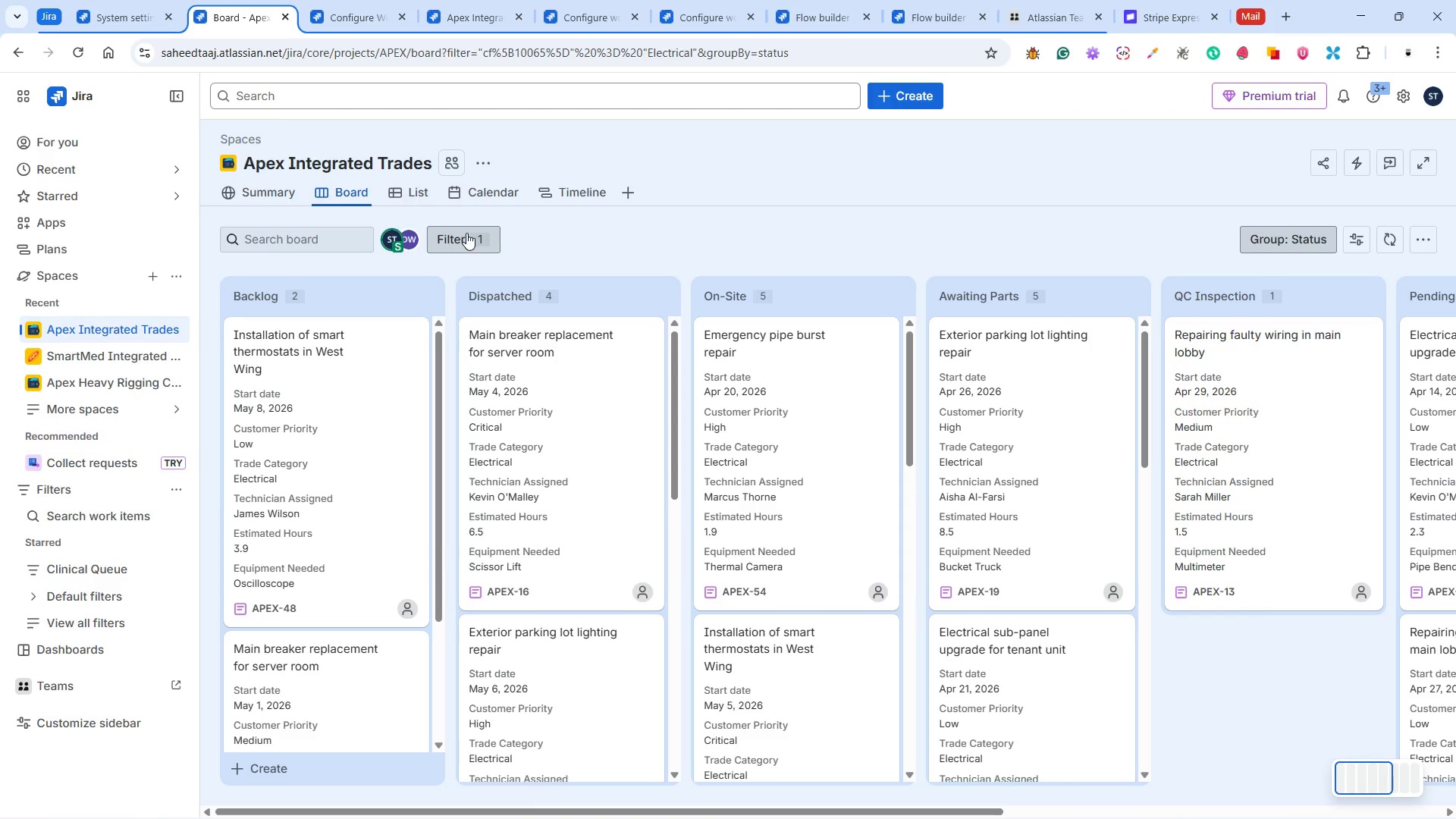 
wait(8.95)
 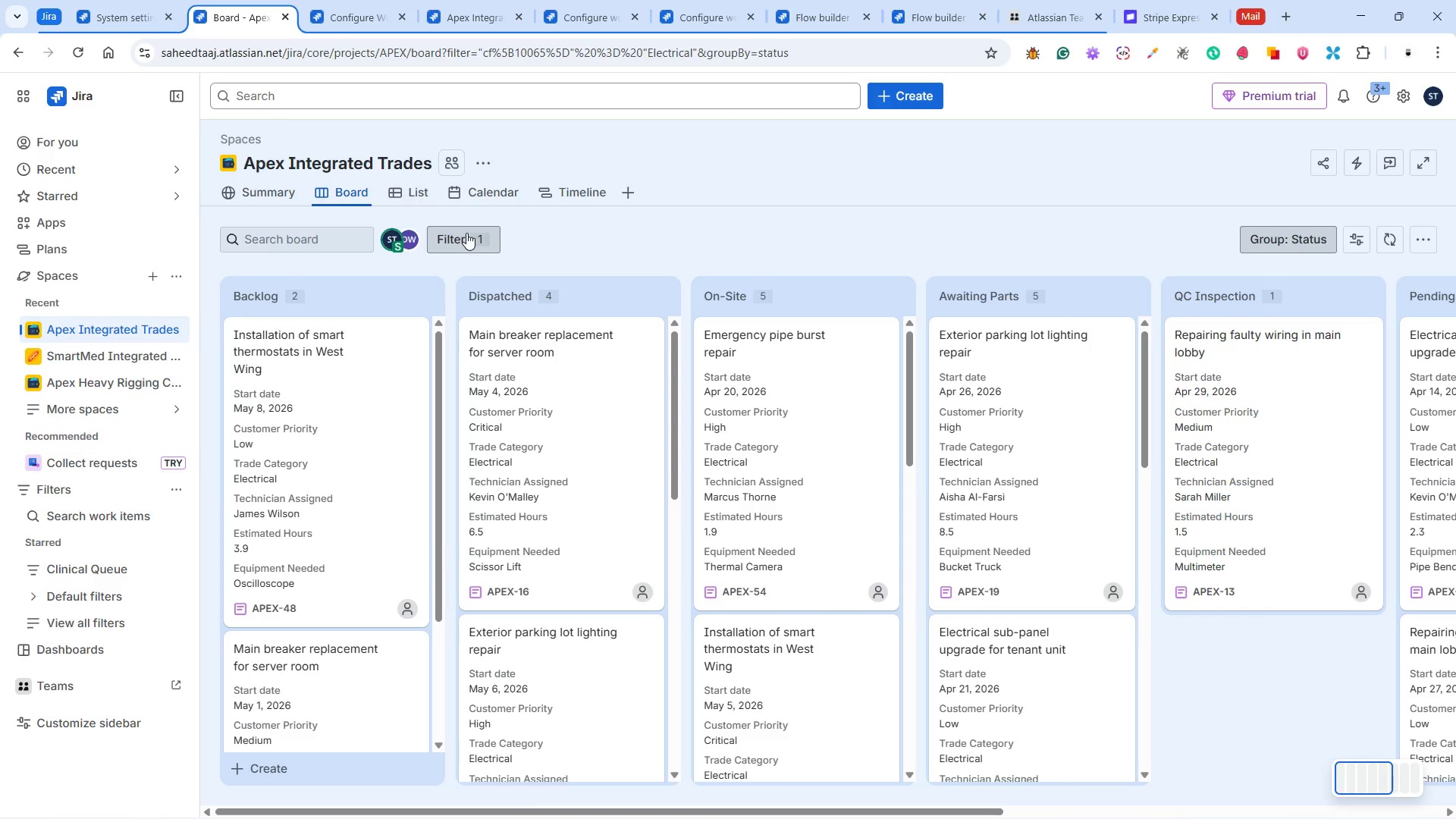 
left_click([89, 621])
 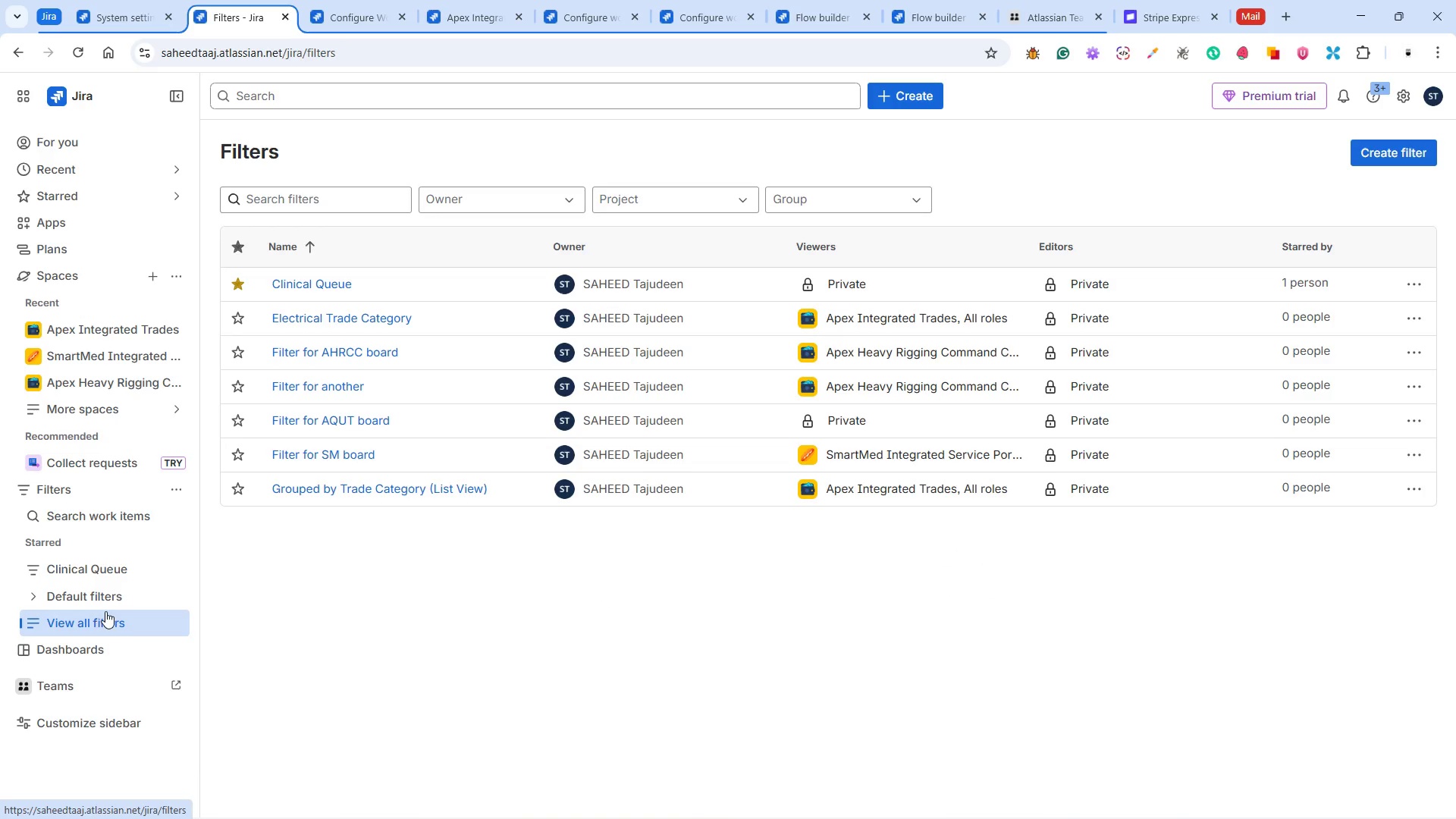 
wait(5.88)
 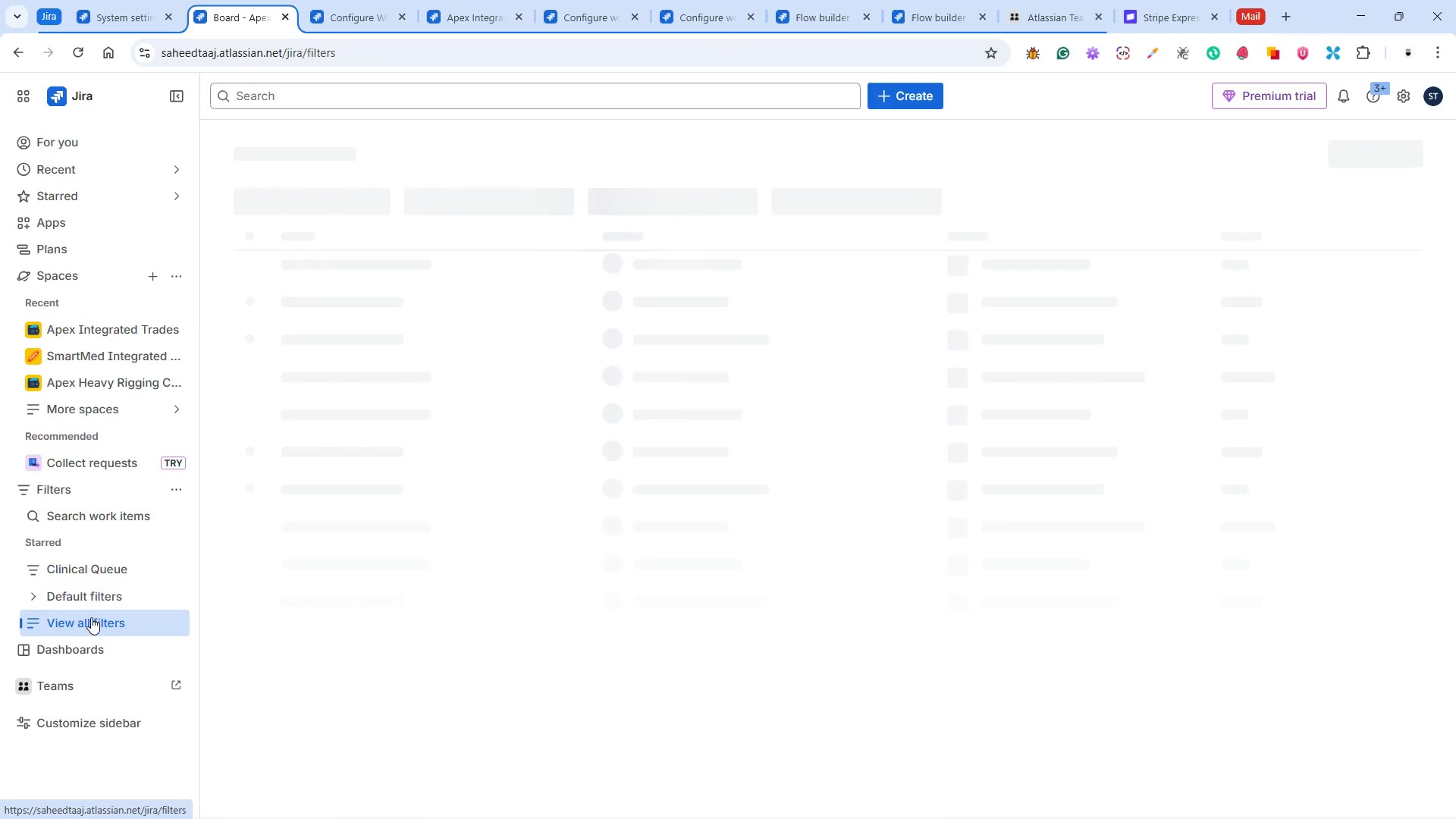 
mouse_move([124, 518])
 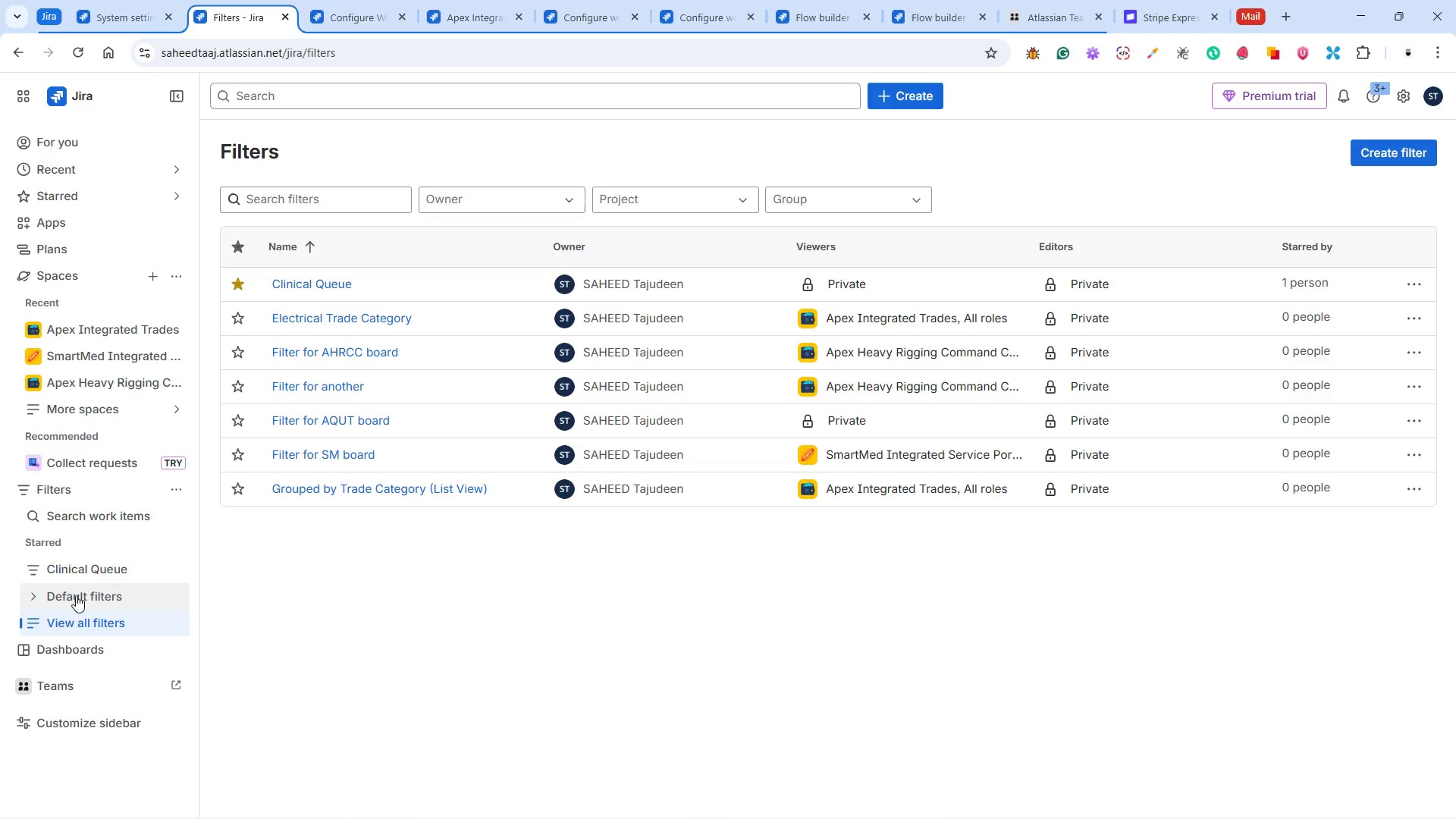 
left_click([76, 595])
 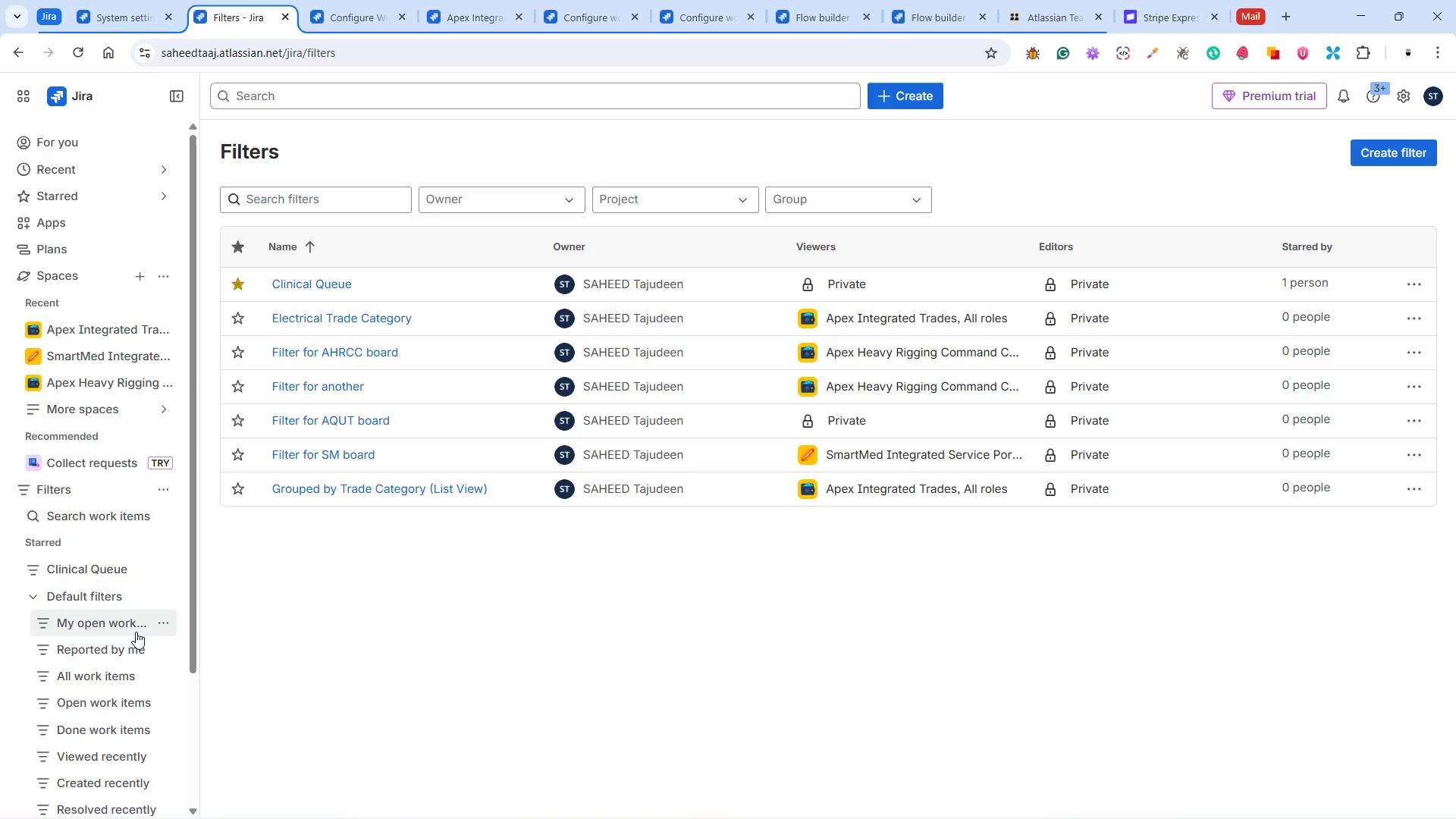 
scroll: coordinate [136, 632], scroll_direction: down, amount: 2.0
 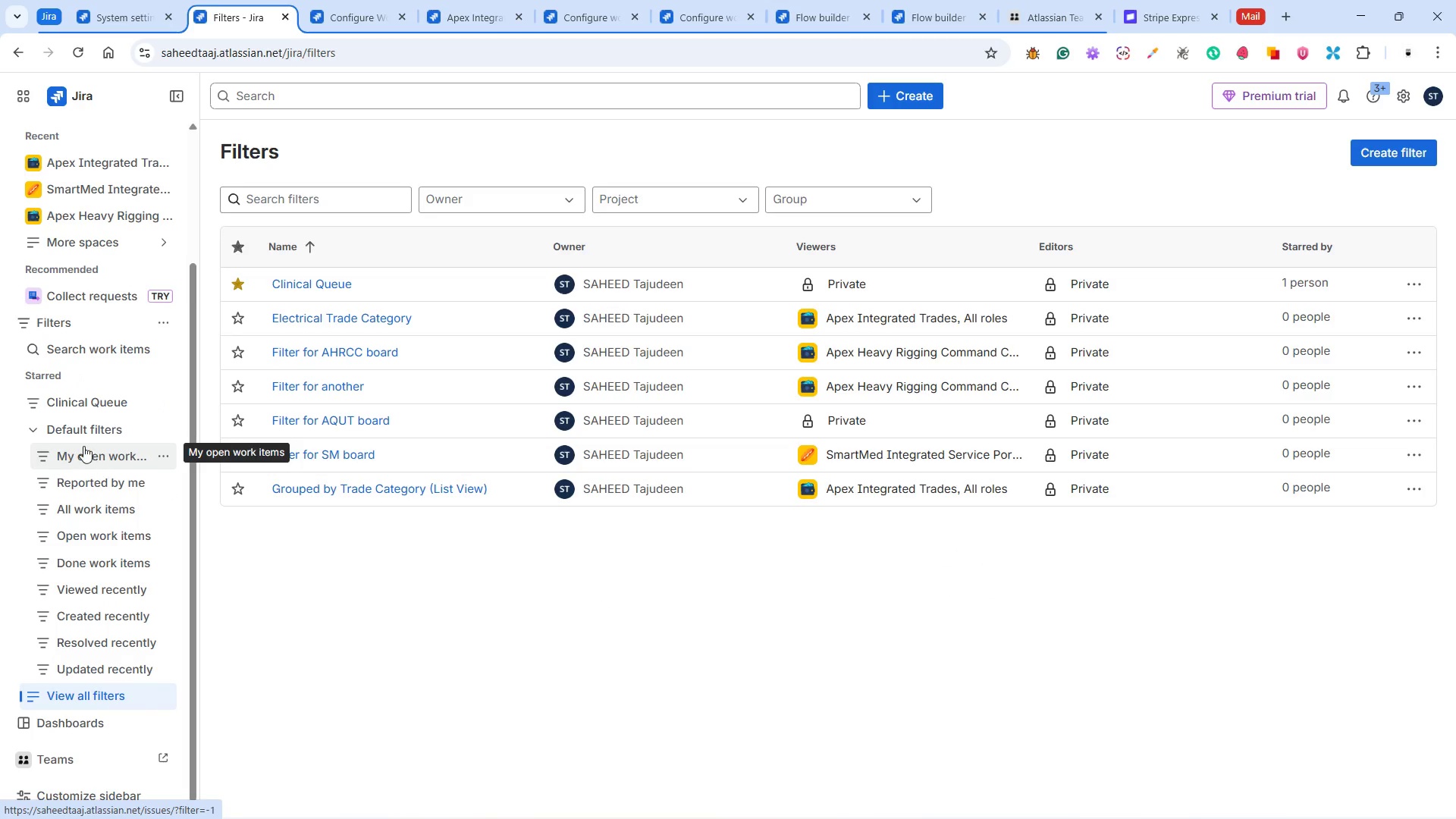 
left_click([79, 426])
 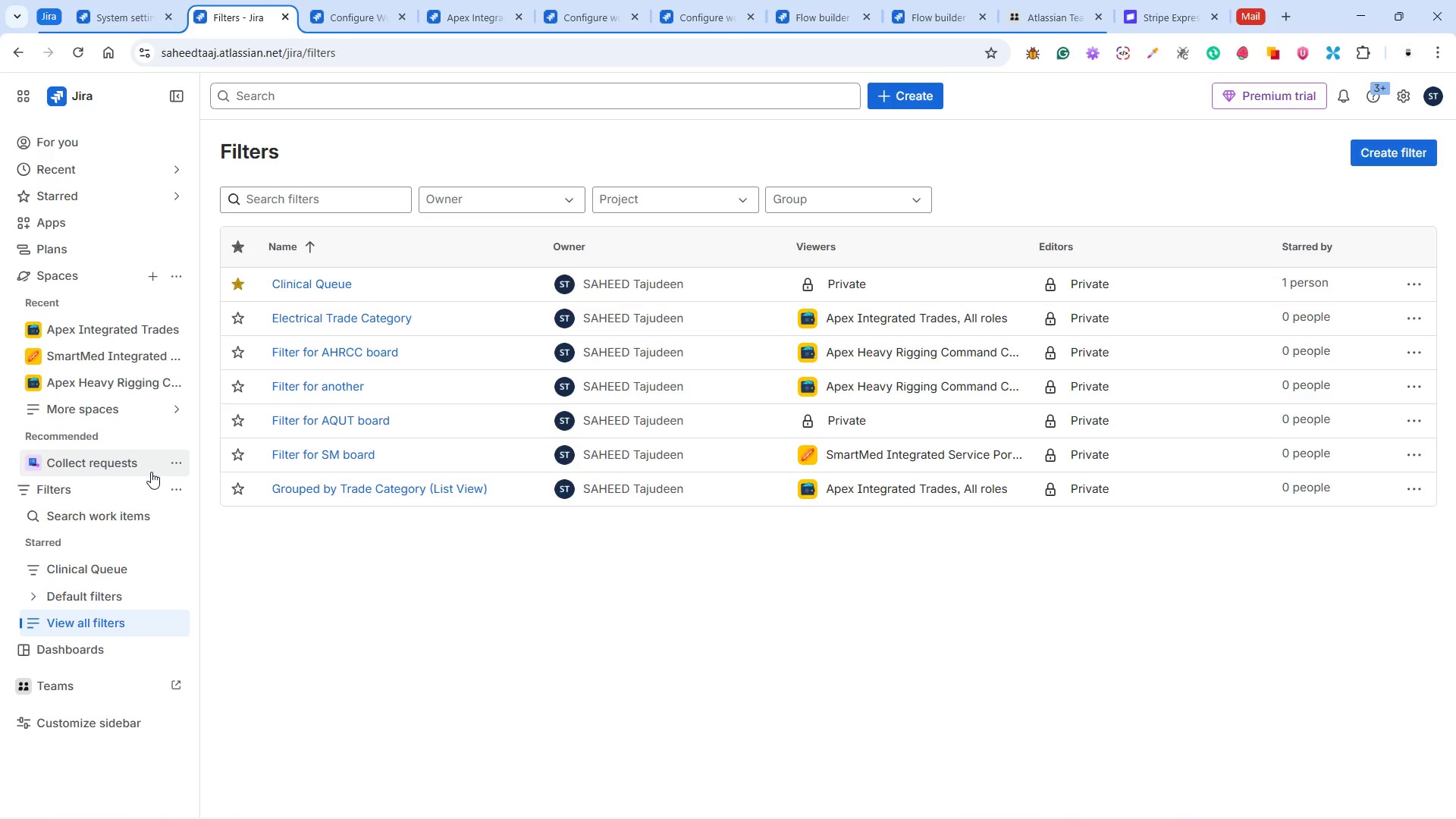 
wait(16.06)
 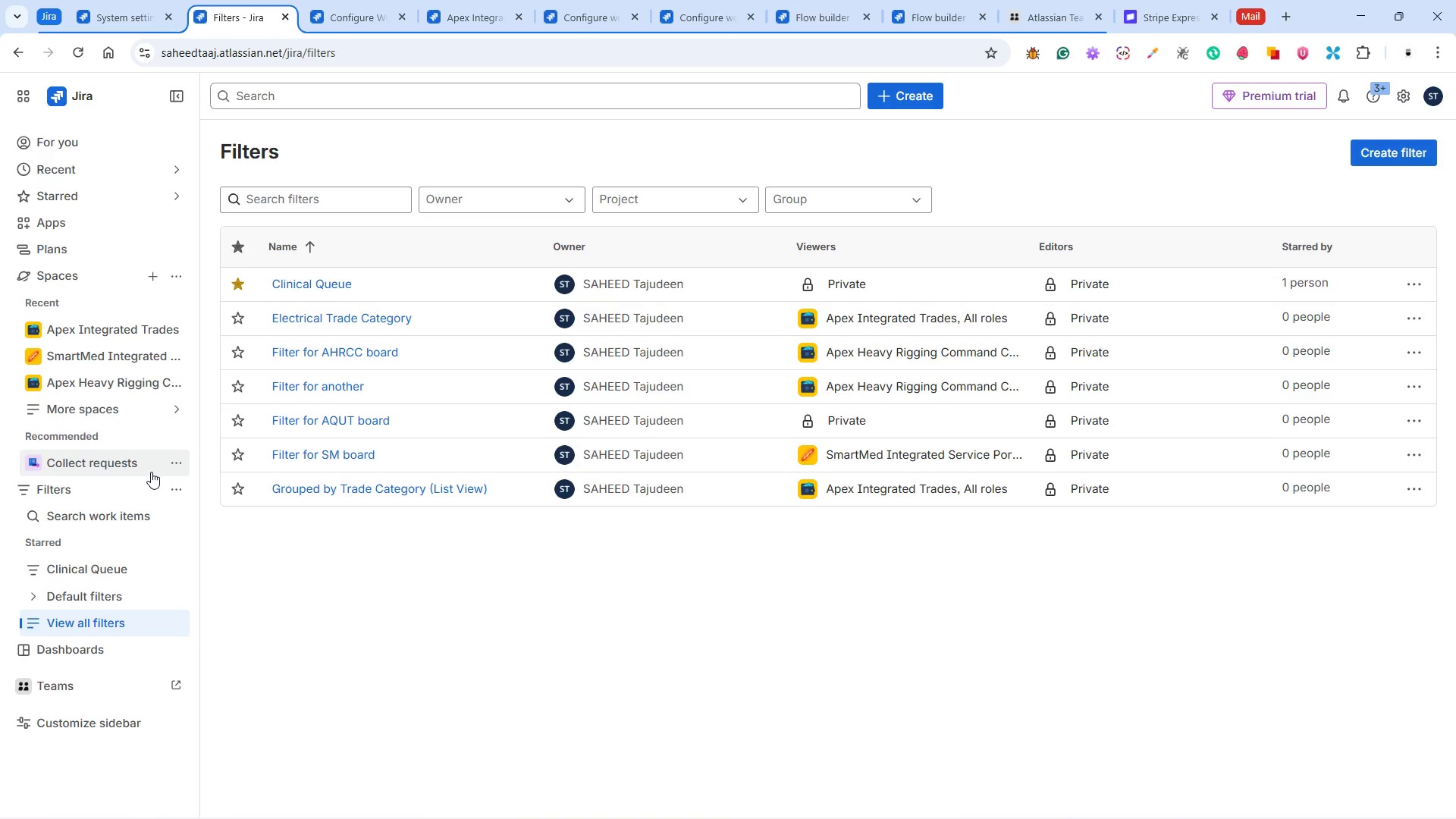 
left_click([168, 574])
 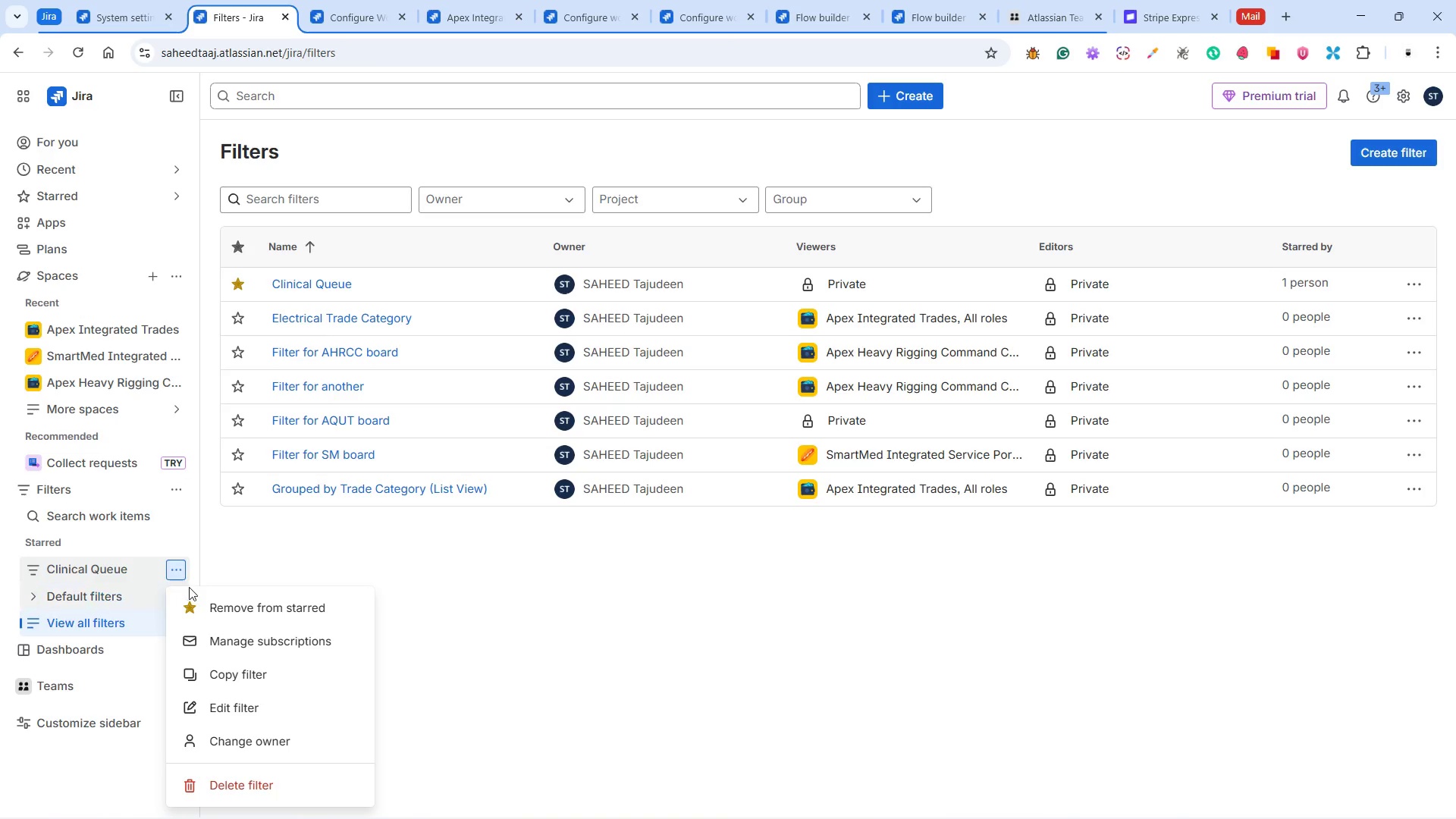 
left_click([190, 604])
 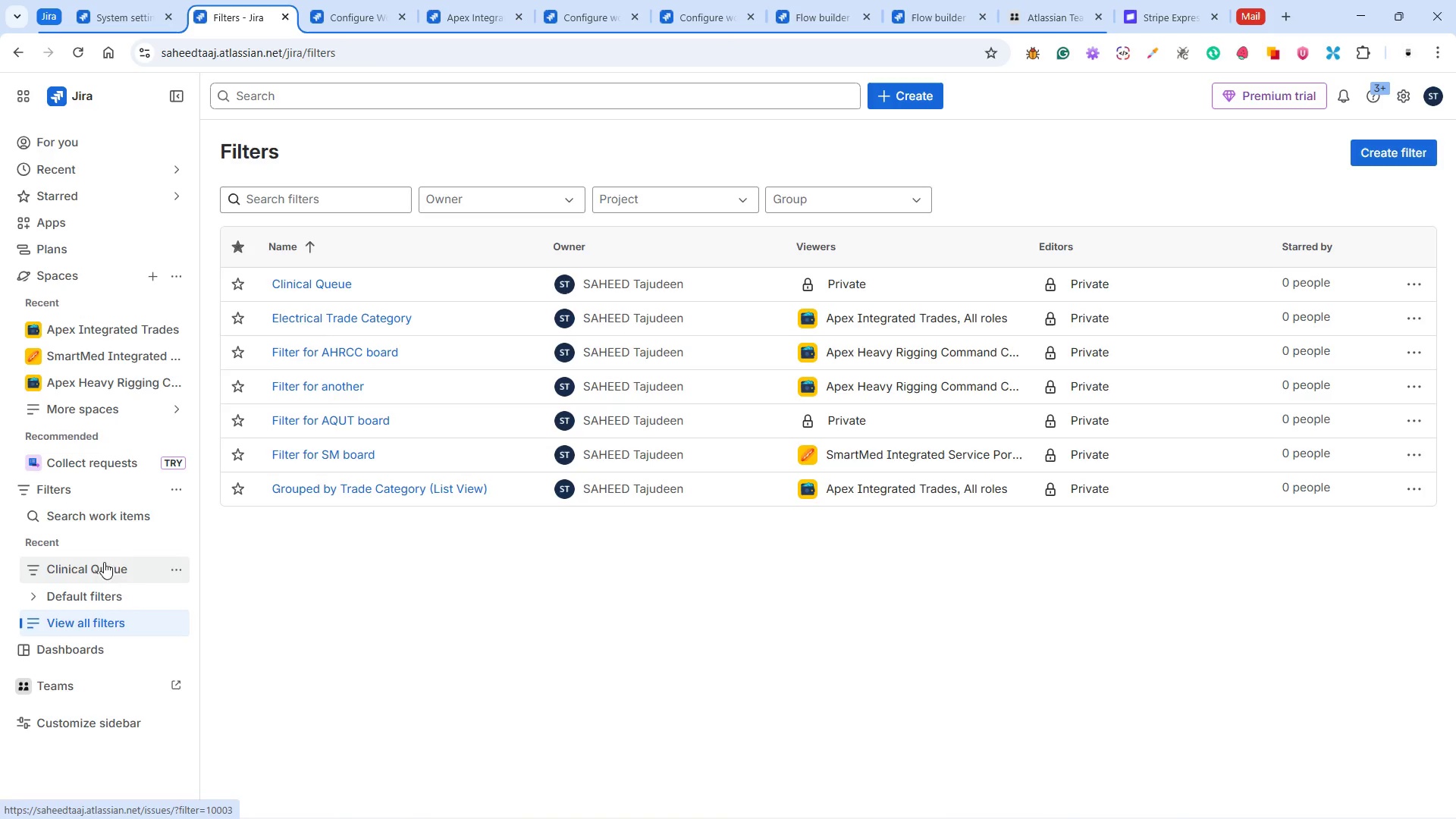 
wait(9.05)
 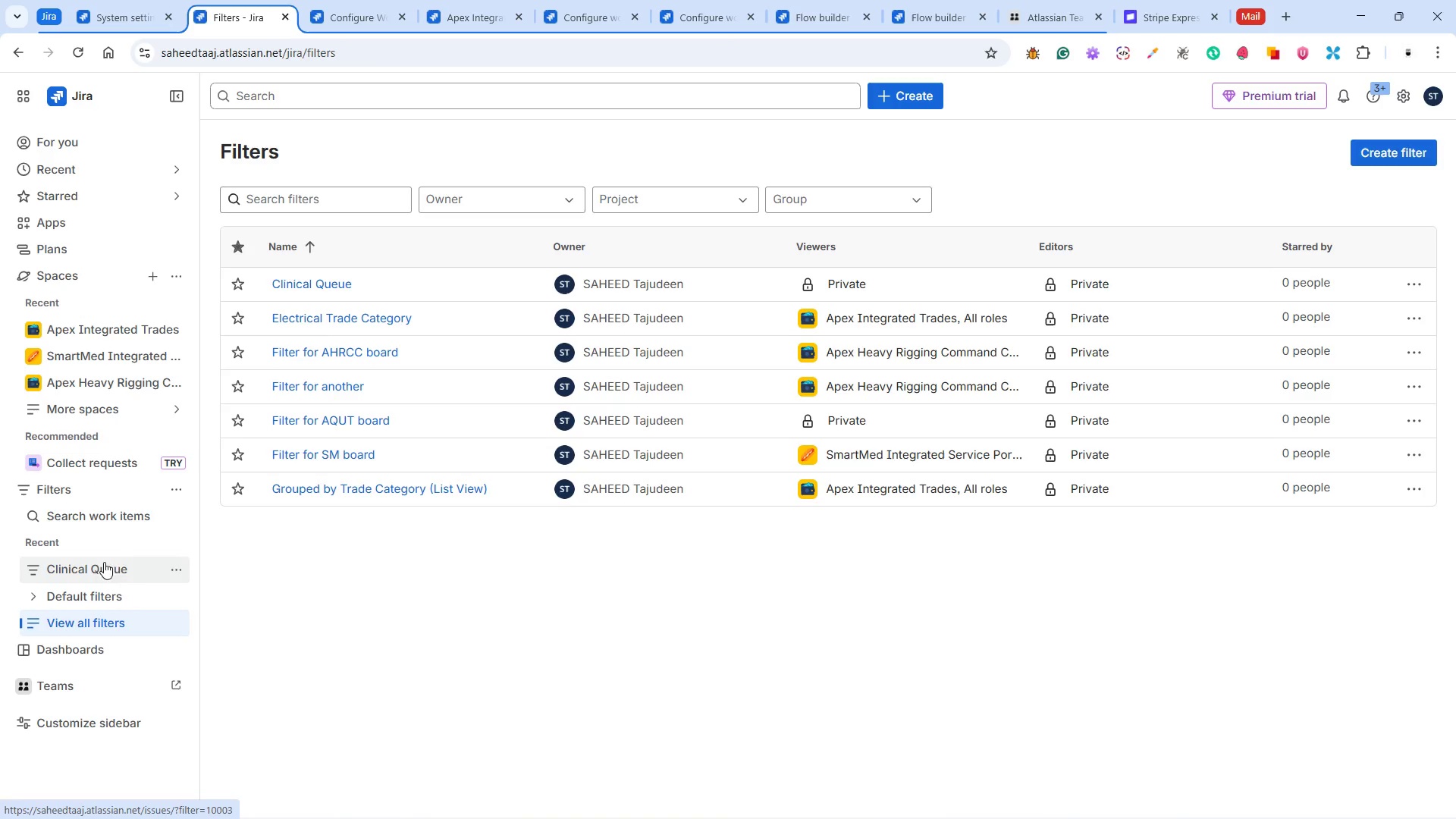 
left_click([83, 491])
 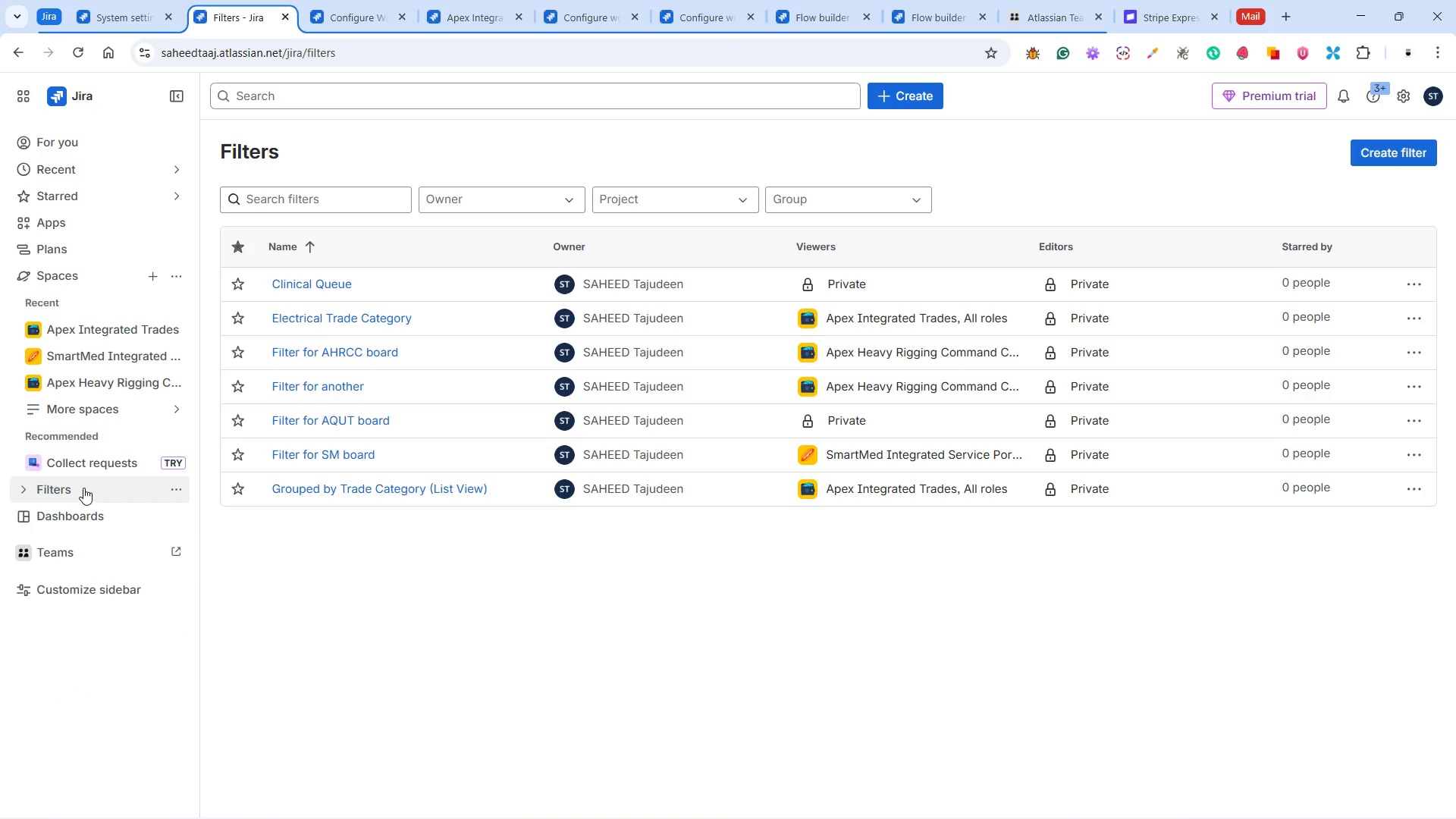 
left_click([83, 488])
 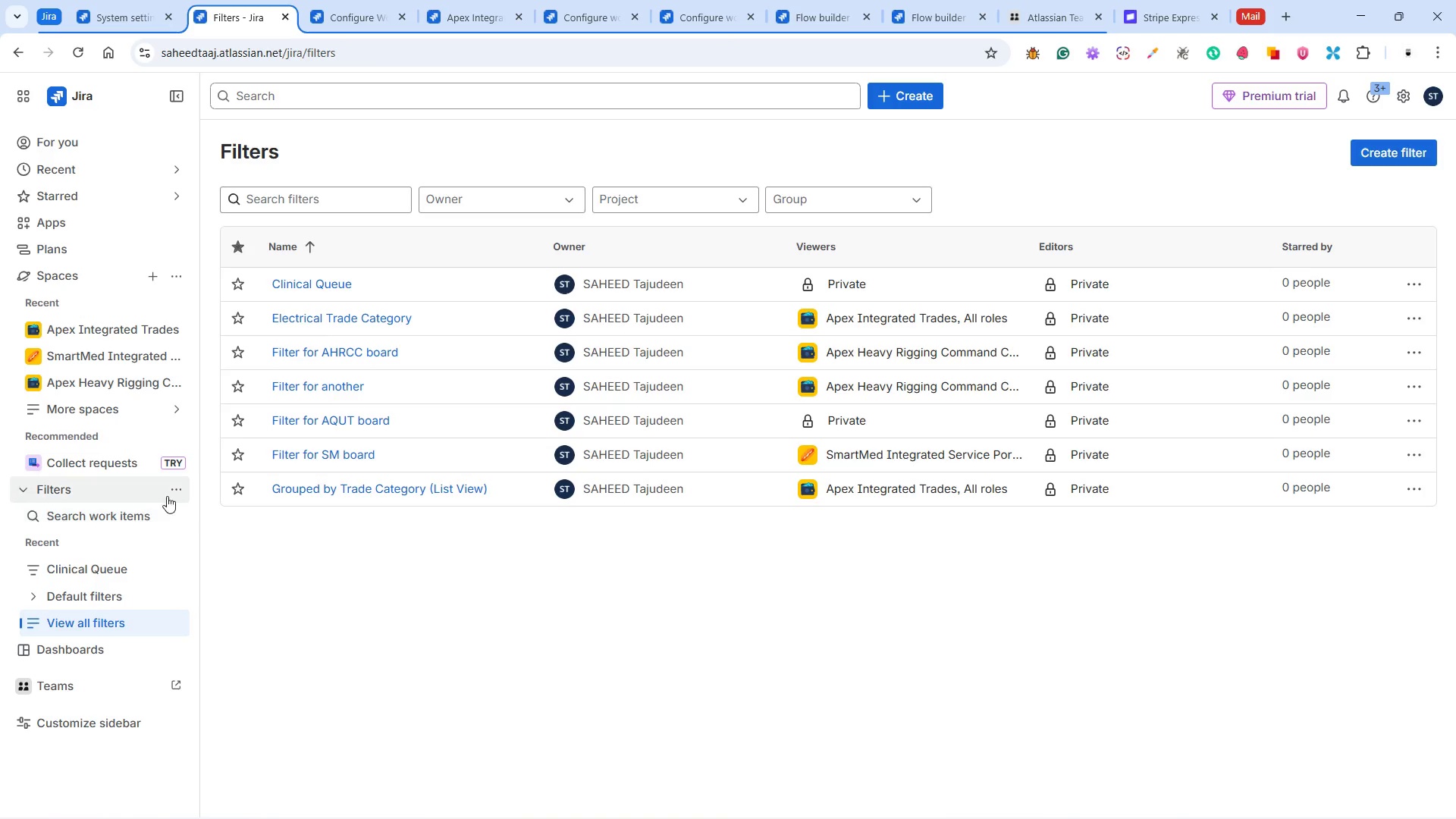 
left_click([174, 490])
 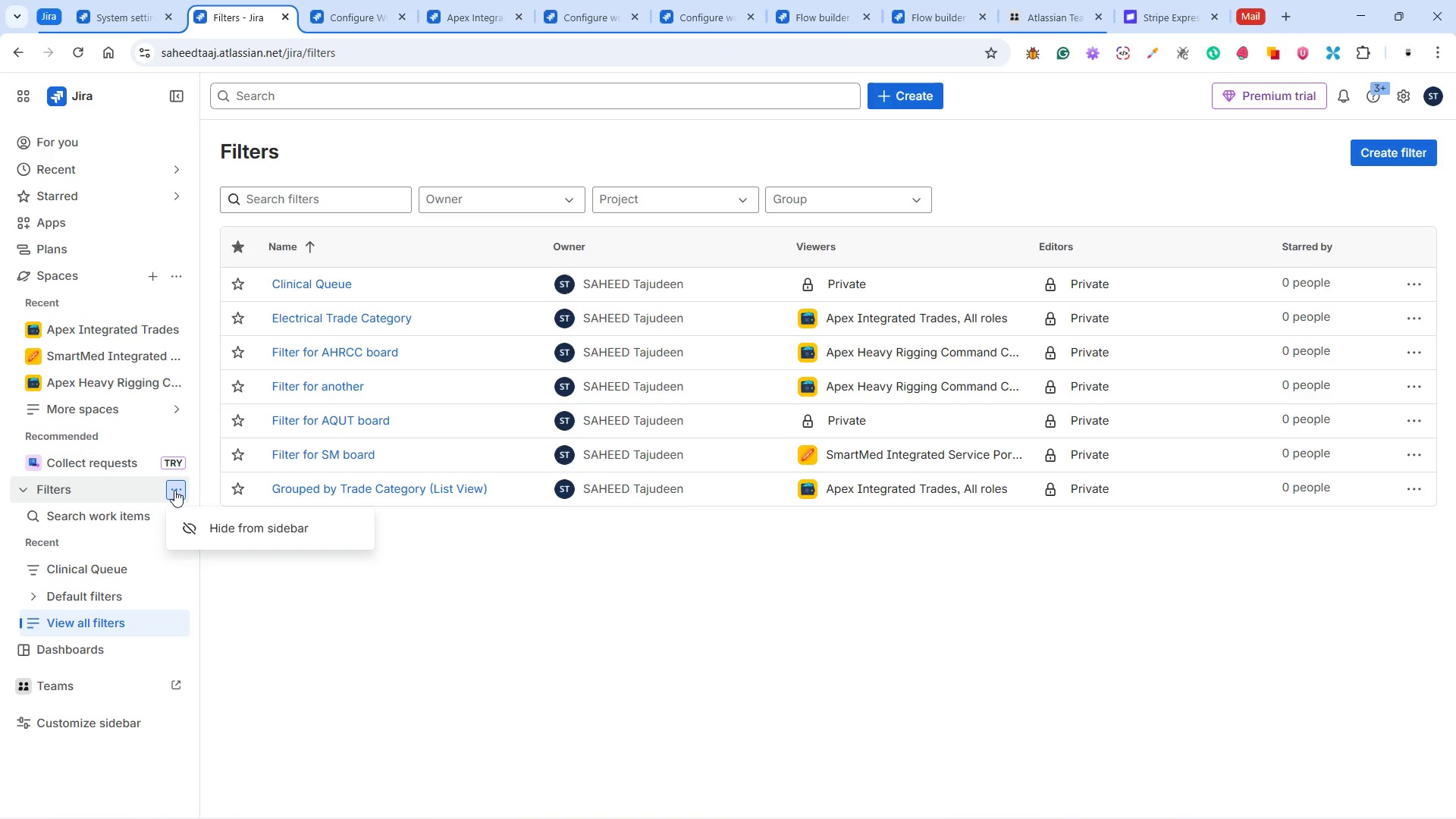 
left_click([174, 490])
 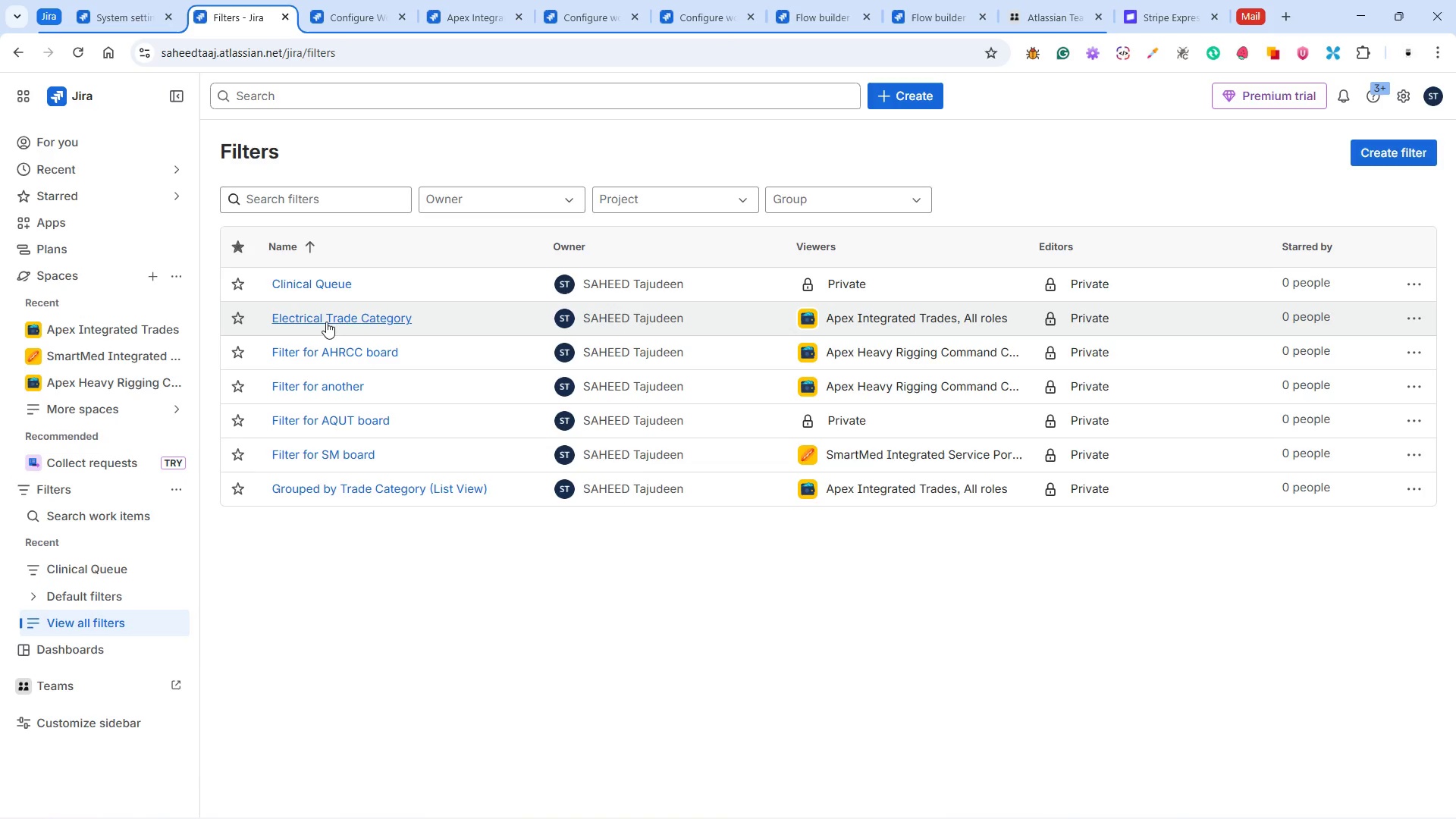 
wait(9.48)
 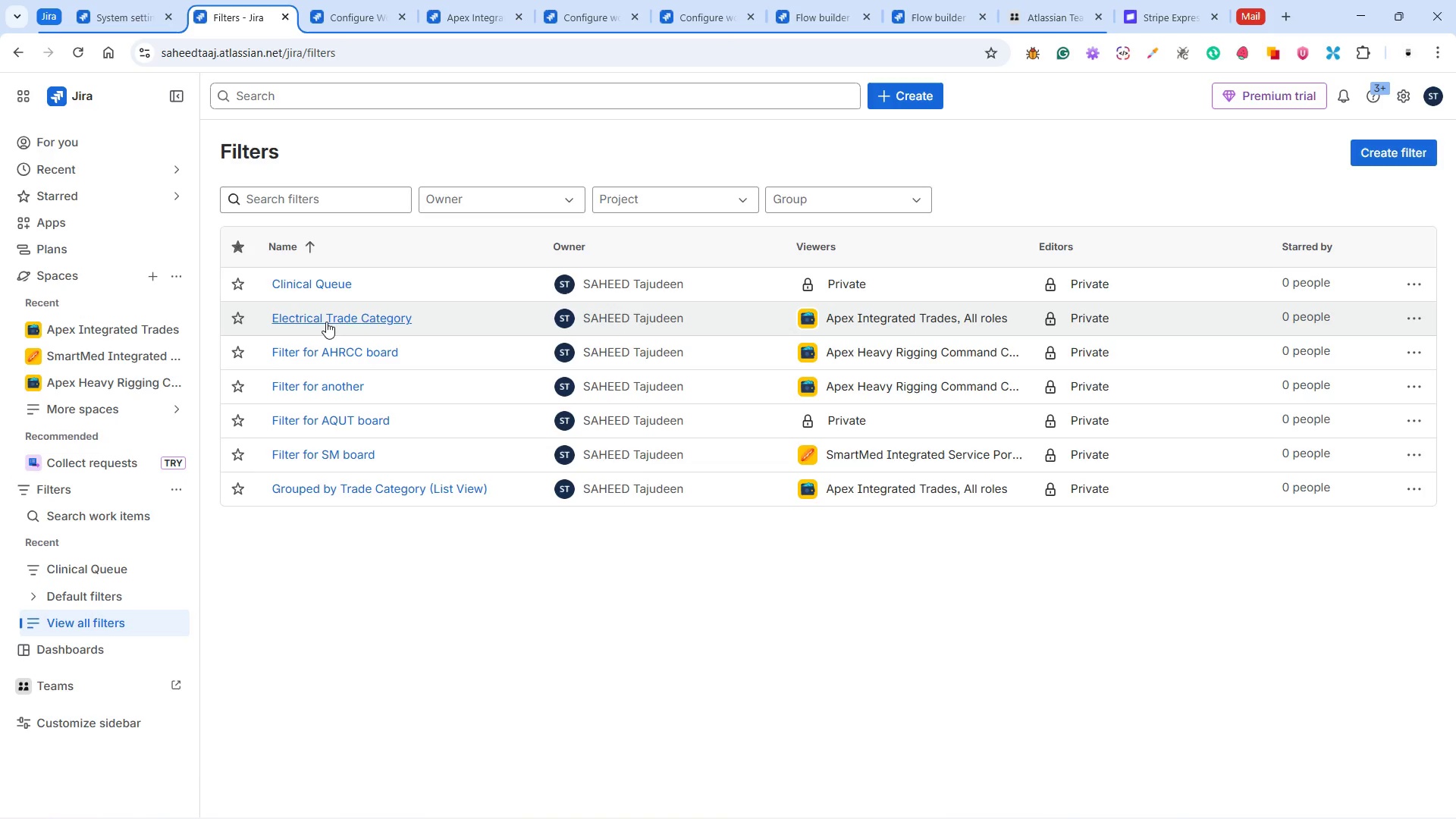 
left_click([129, 327])
 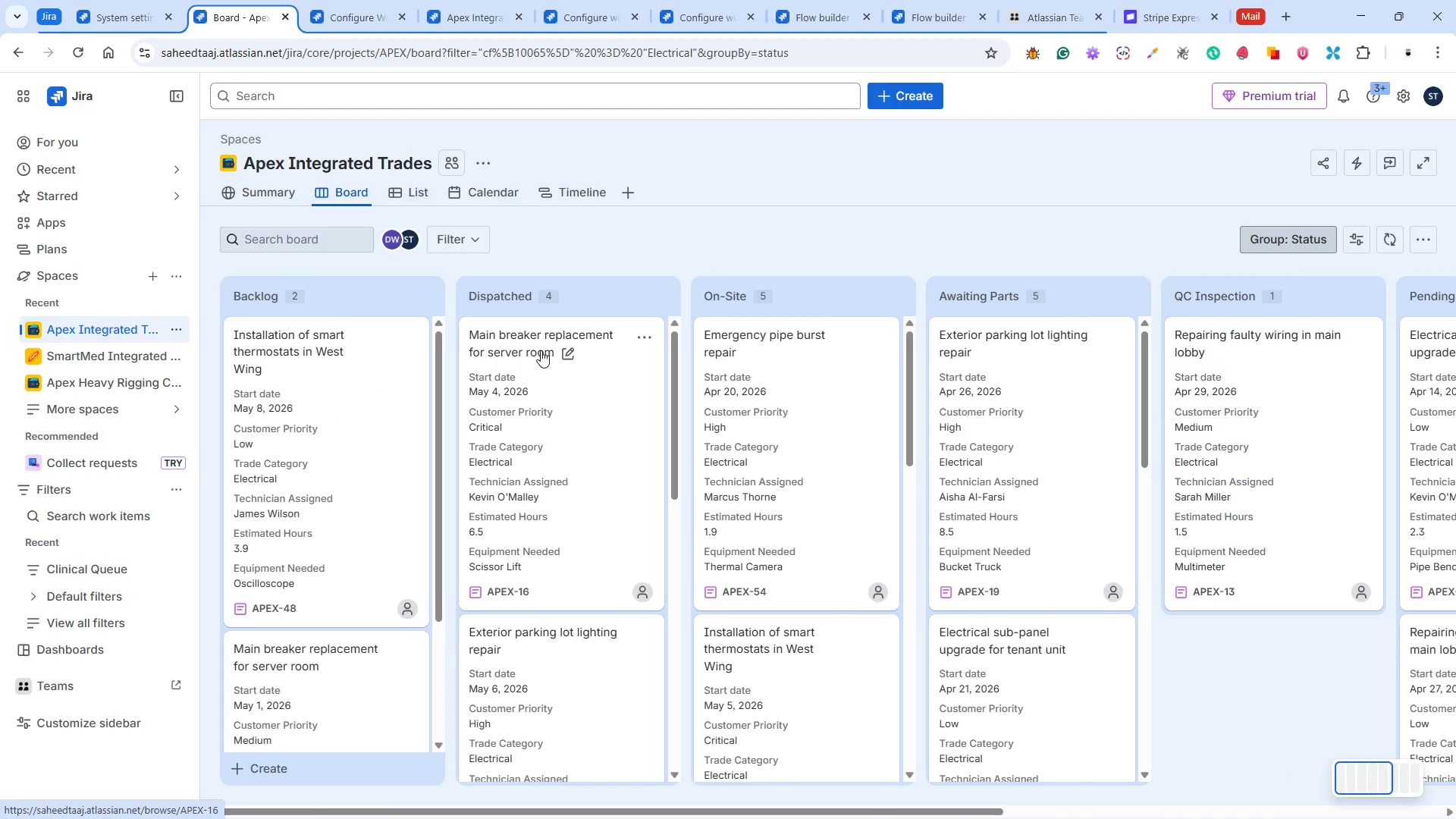 
wait(7.06)
 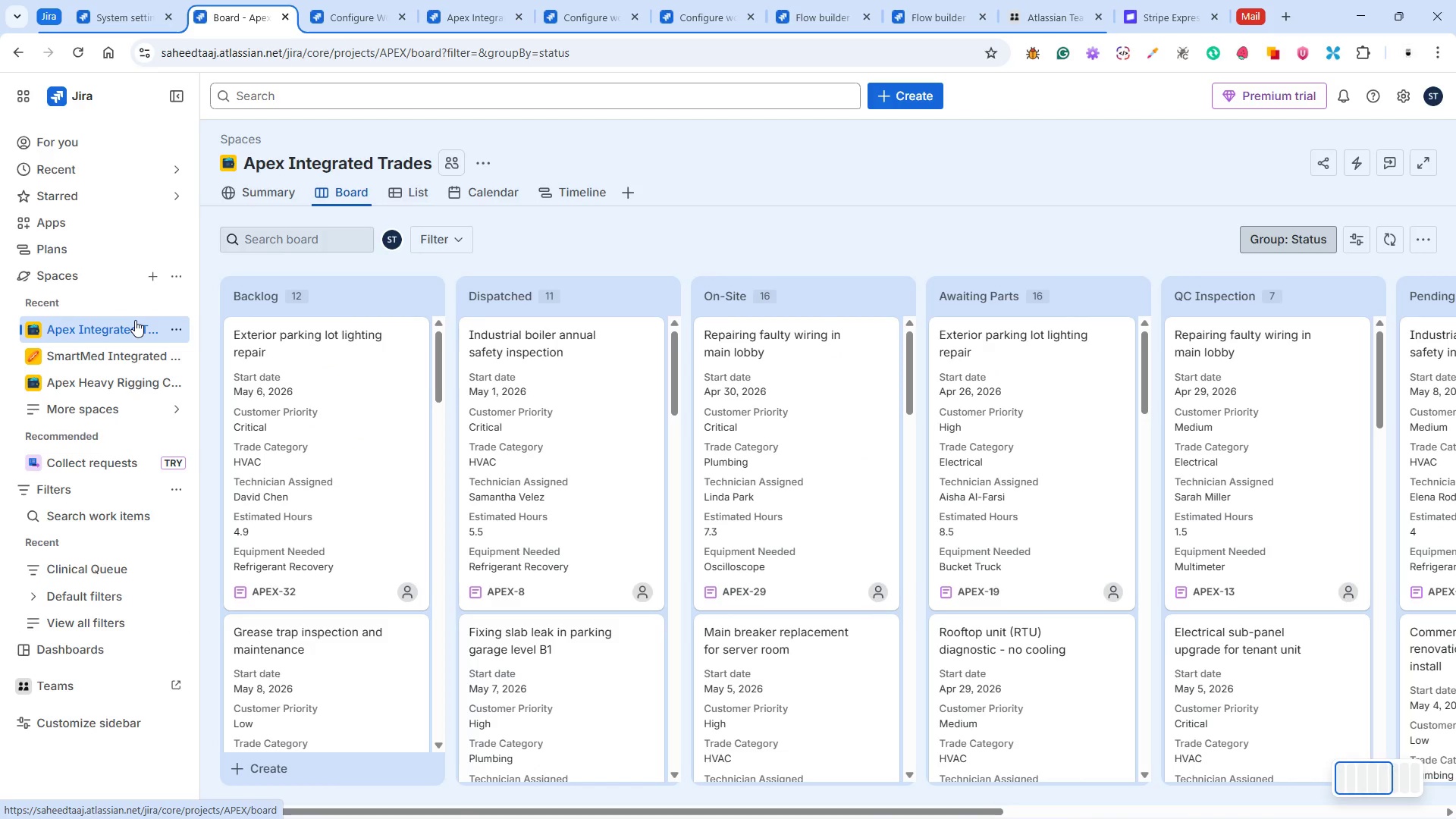 
scroll: coordinate [388, 428], scroll_direction: down, amount: 8.0
 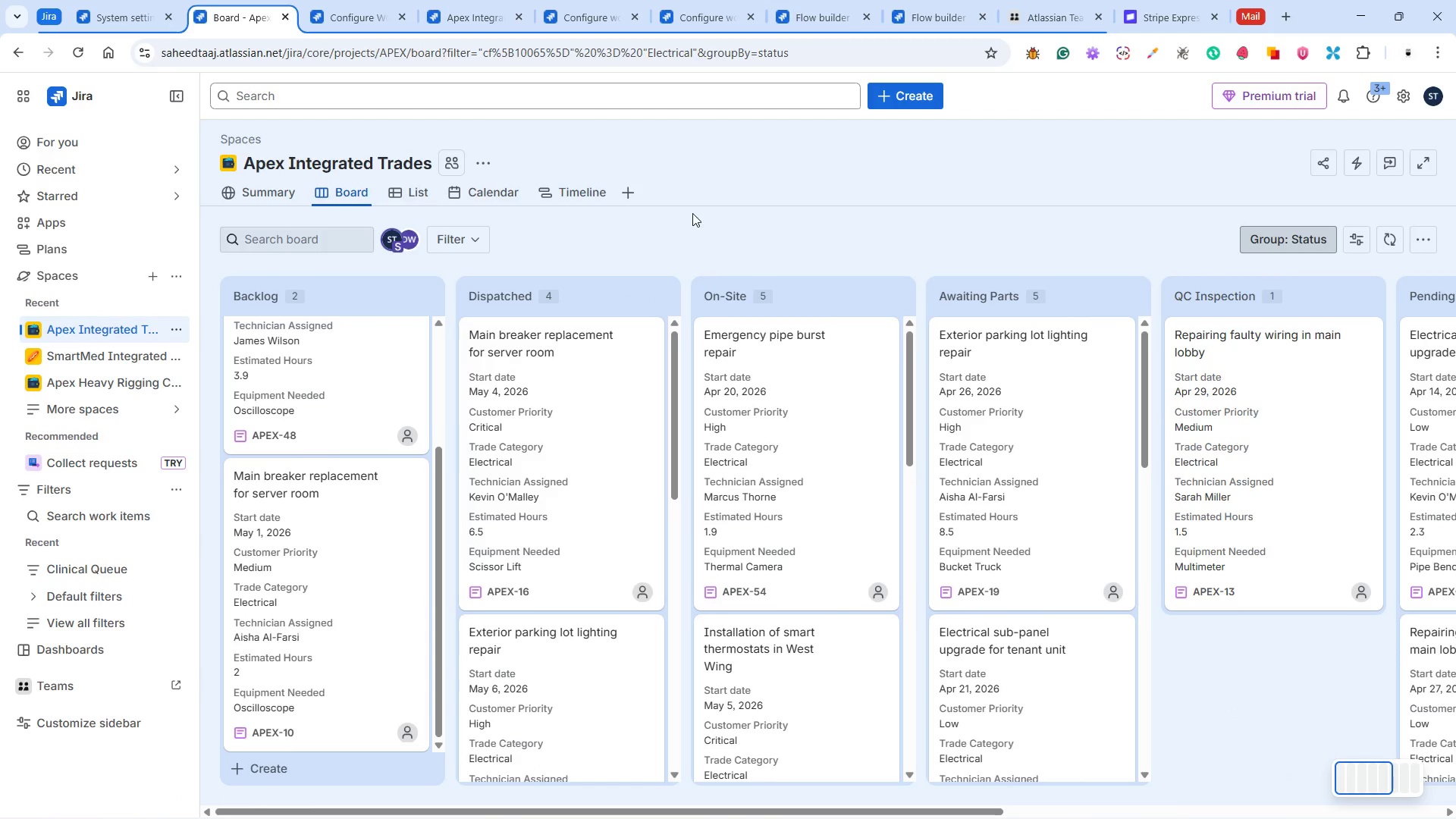 
left_click([626, 188])
 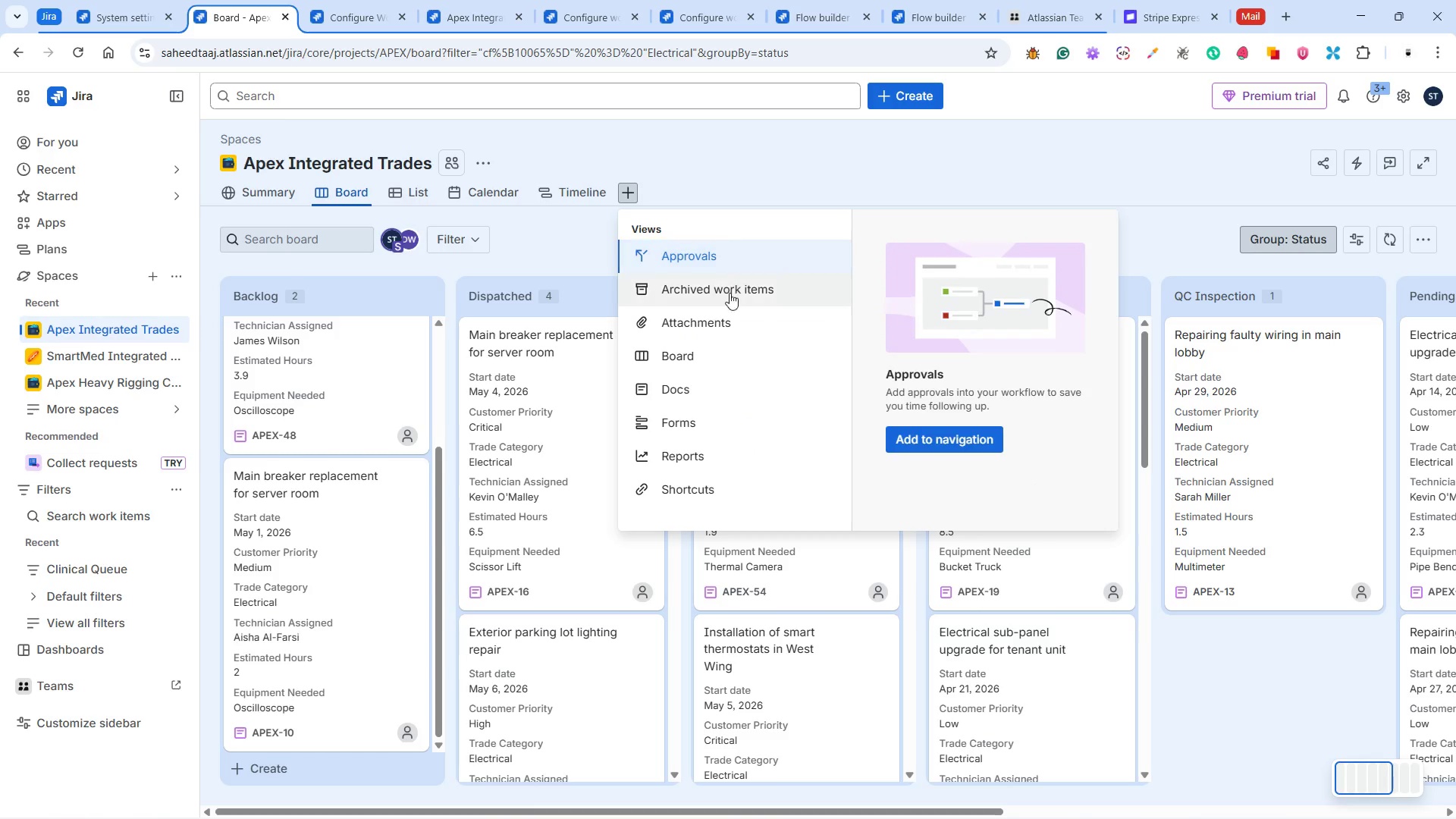 
scroll: coordinate [739, 366], scroll_direction: down, amount: 5.0
 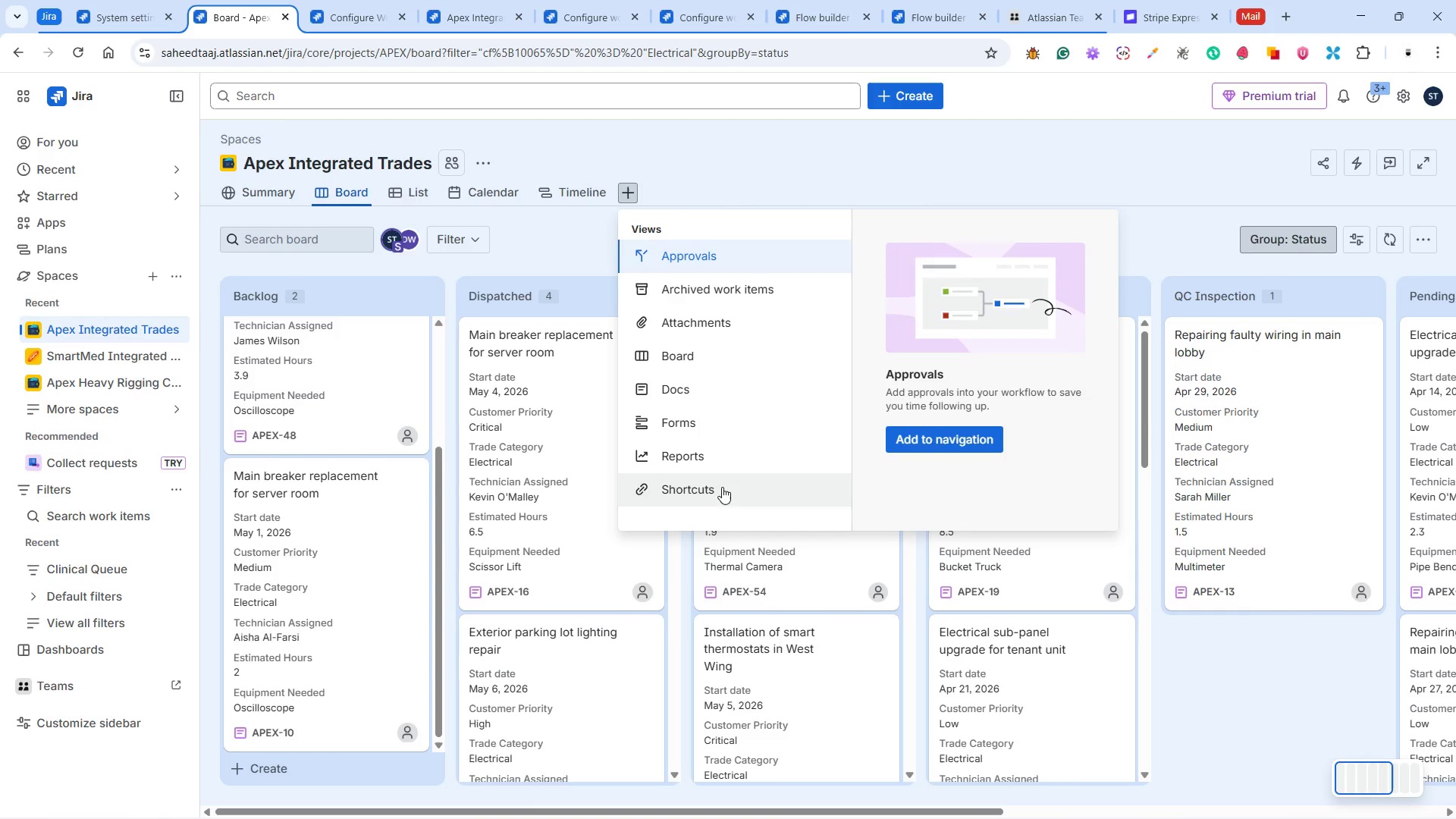 
wait(14.5)
 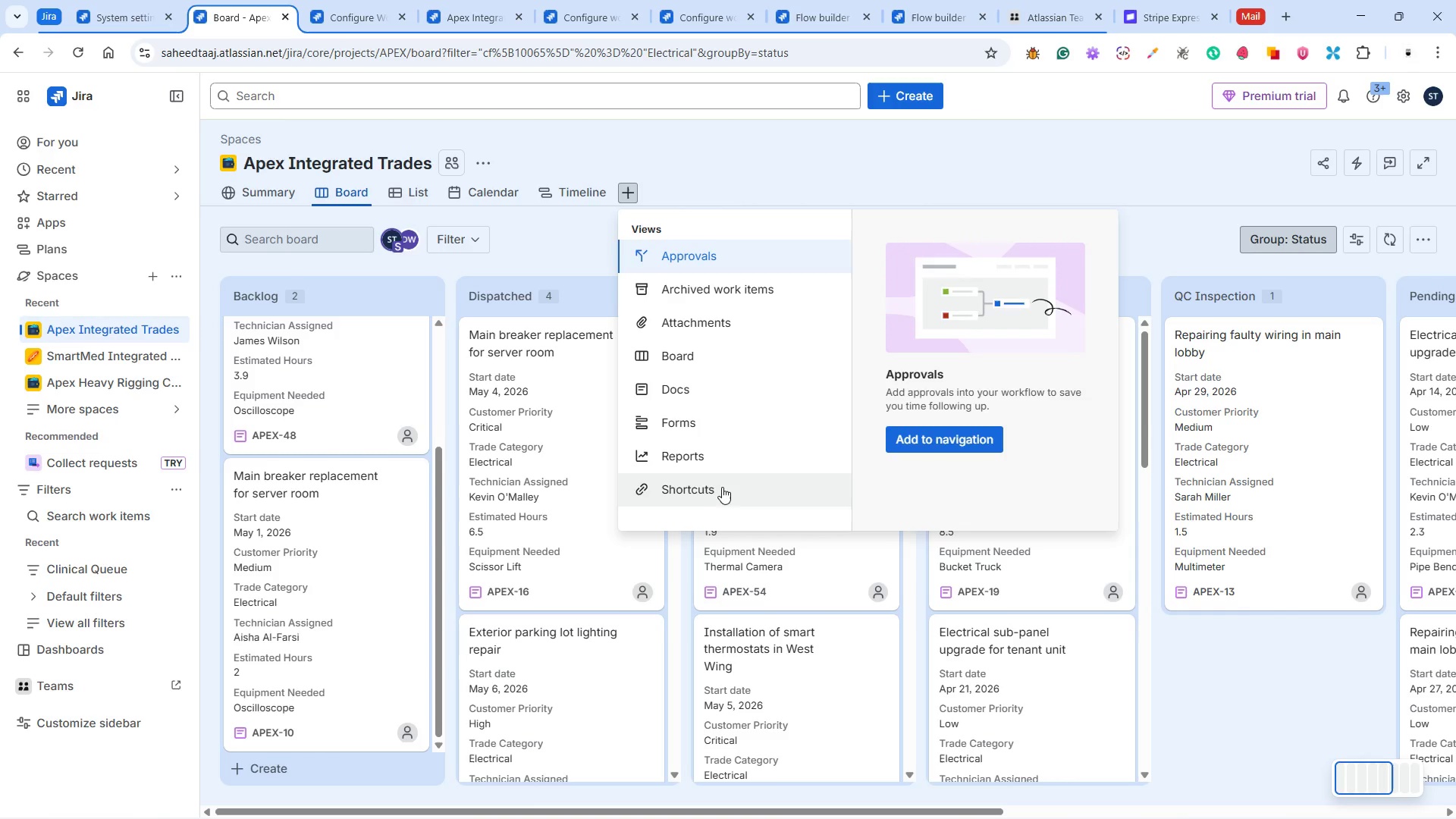 
left_click([772, 184])
 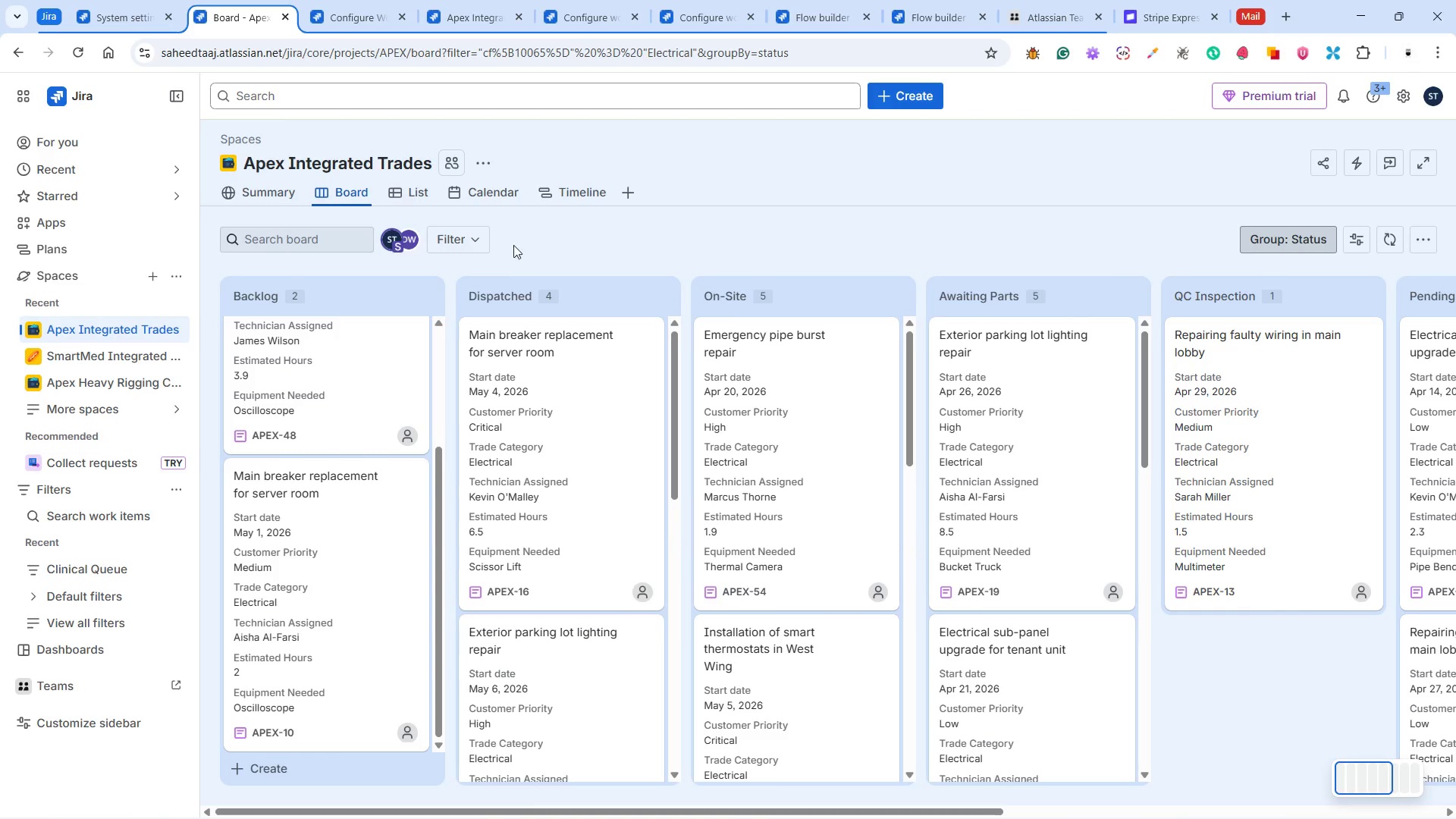 
left_click([476, 243])
 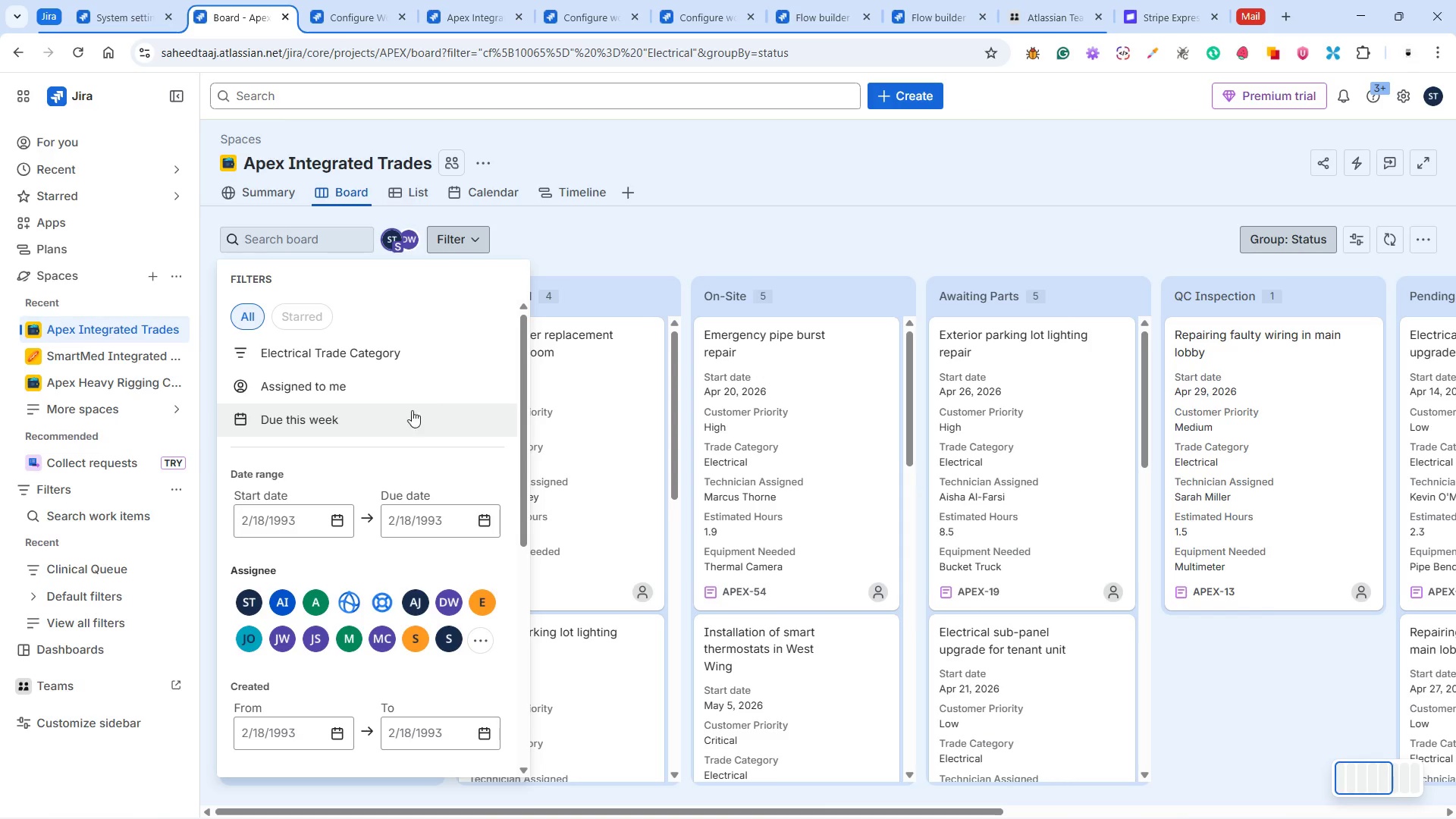 
scroll: coordinate [378, 475], scroll_direction: down, amount: 13.0
 